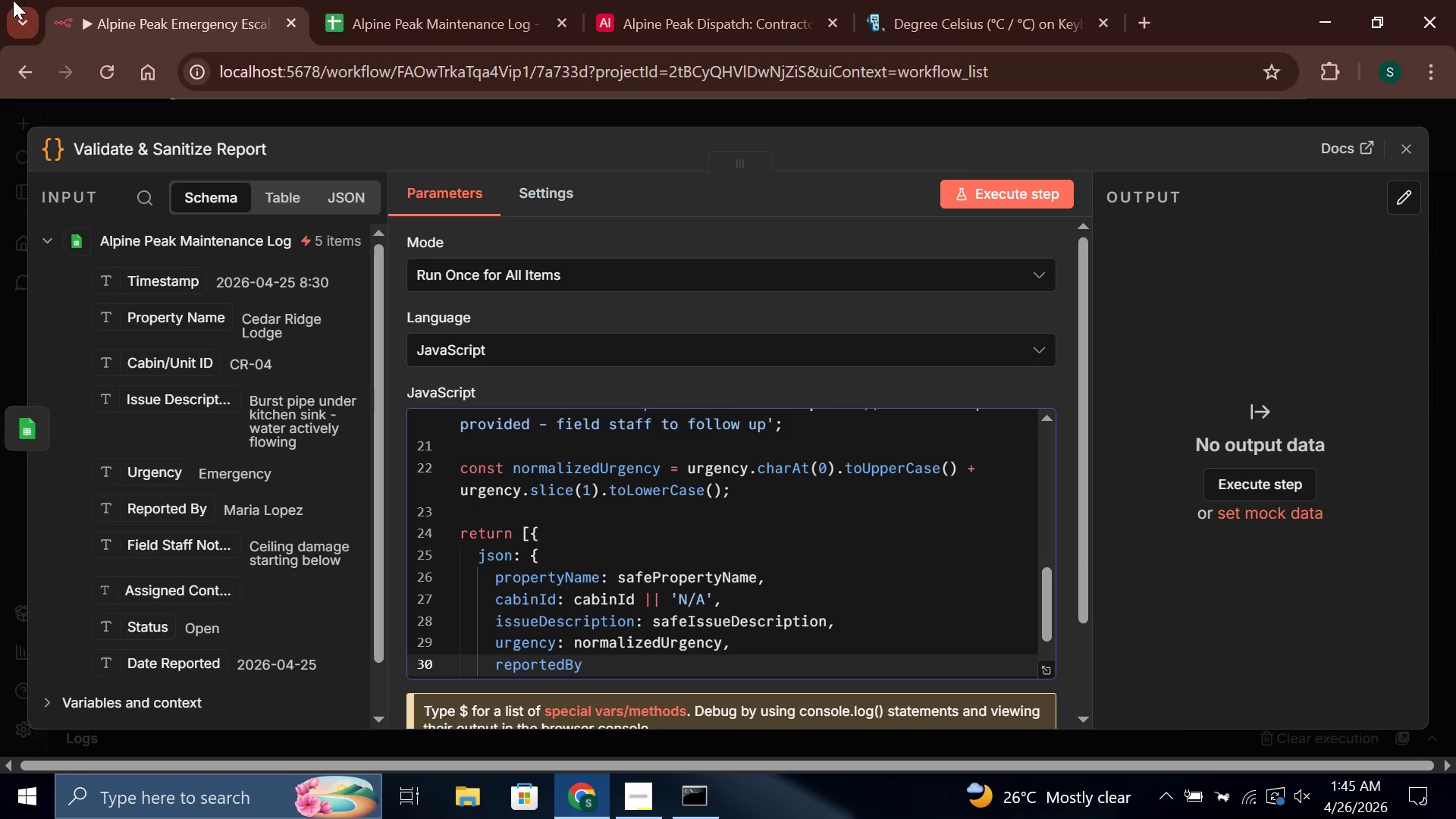 
type(: re)
 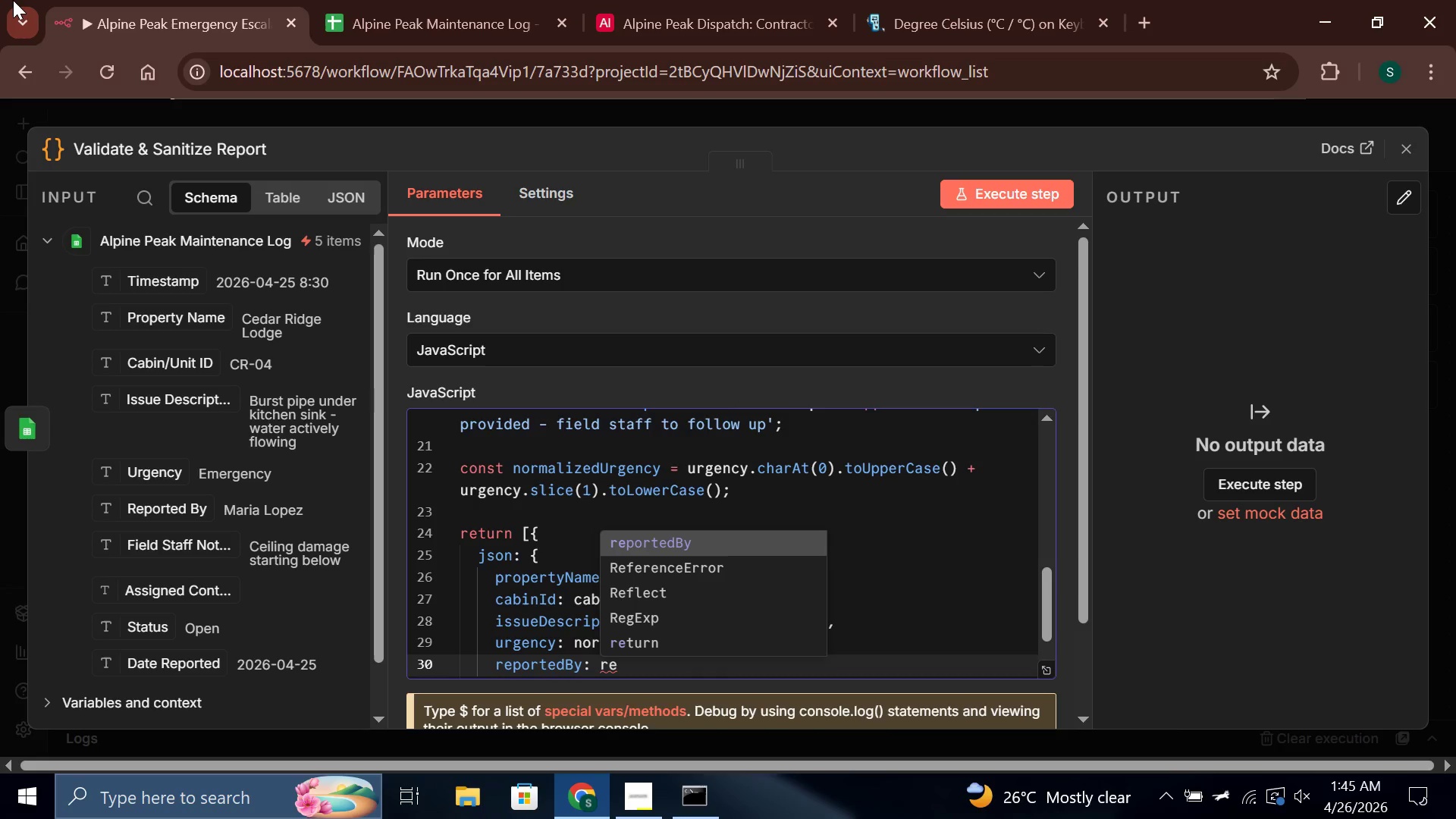 
key(Enter)
 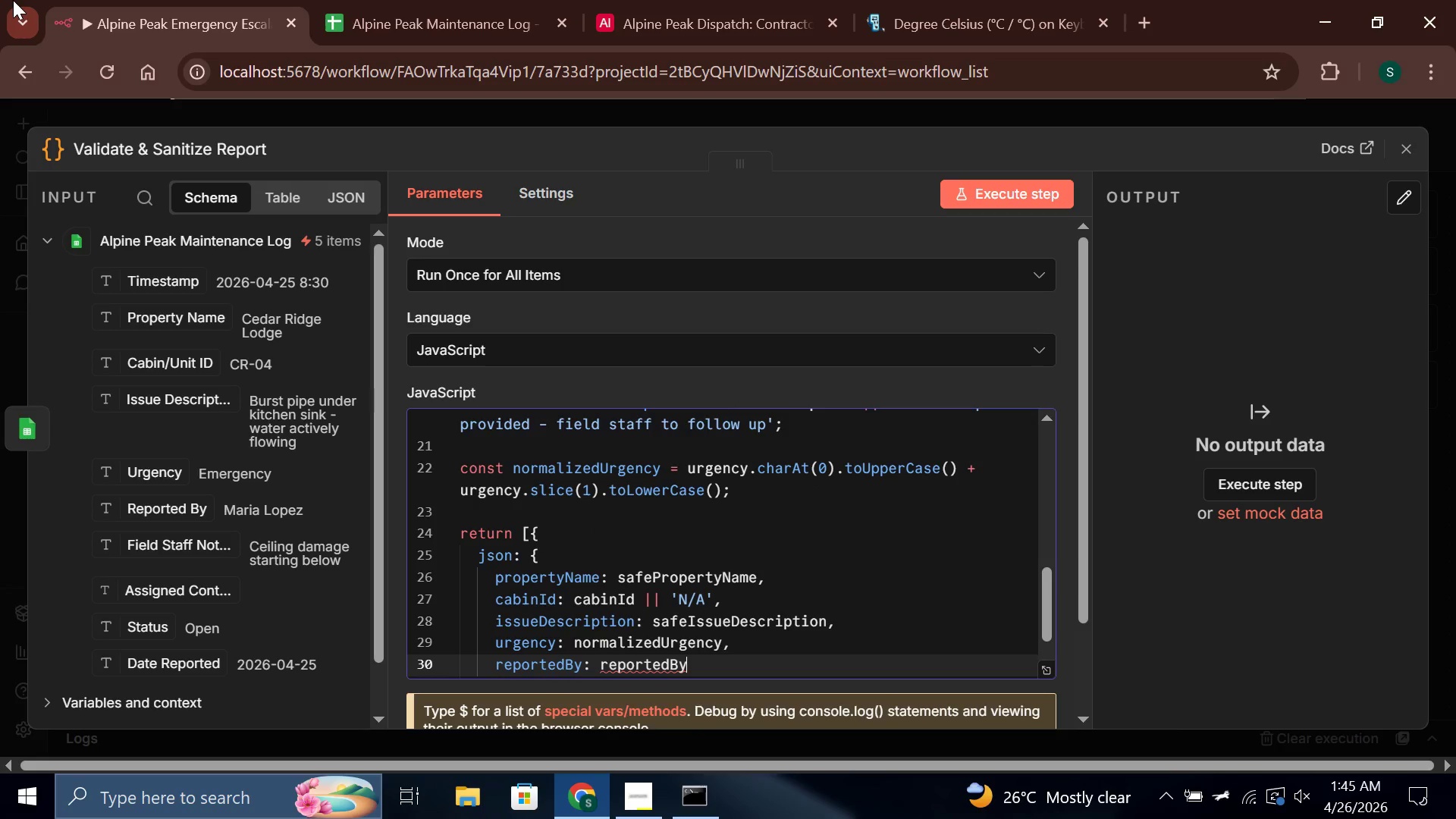 
type( |||)
key(Backspace)
type( 'Not specified)
 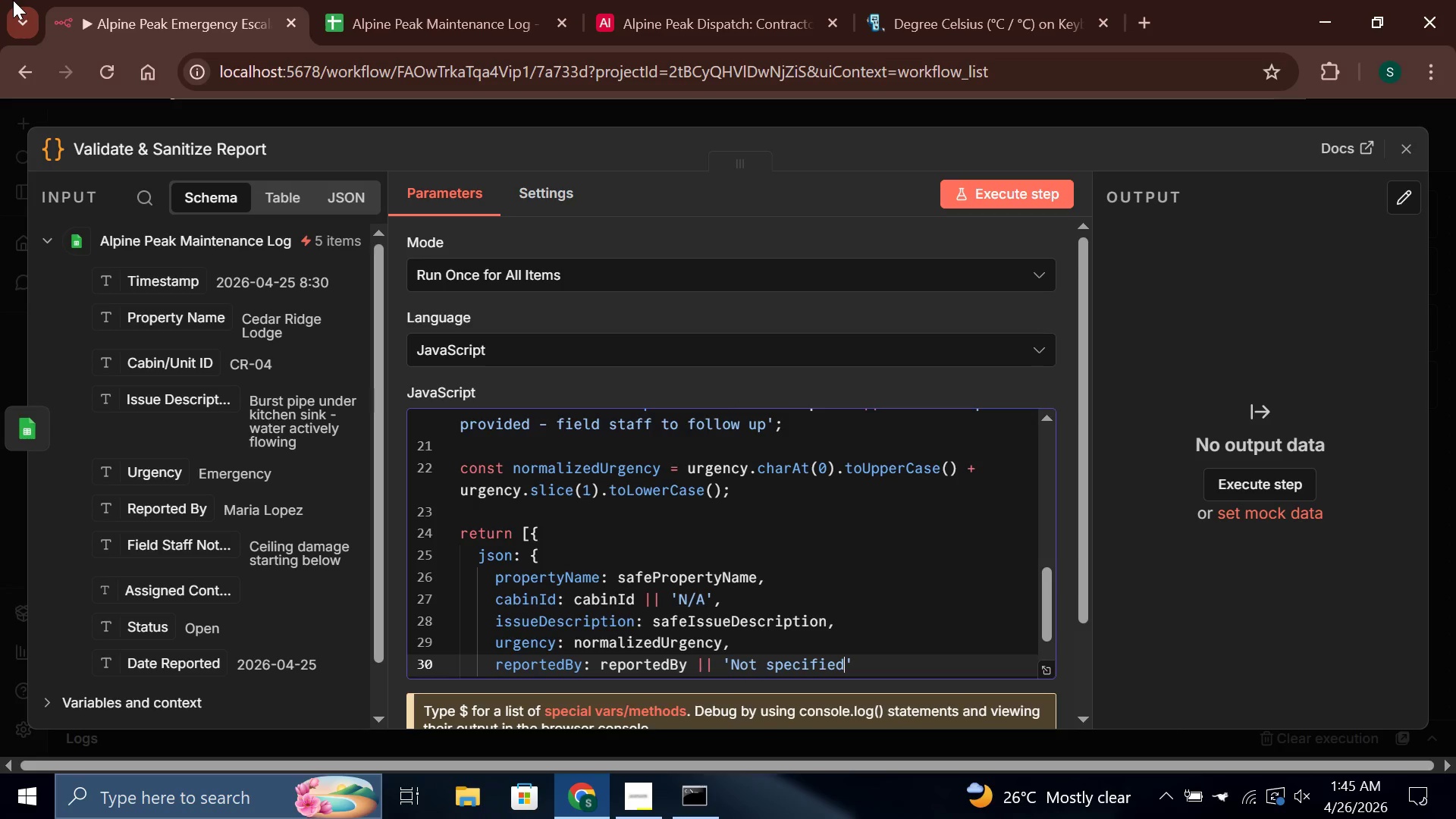 
key(ArrowRight)
 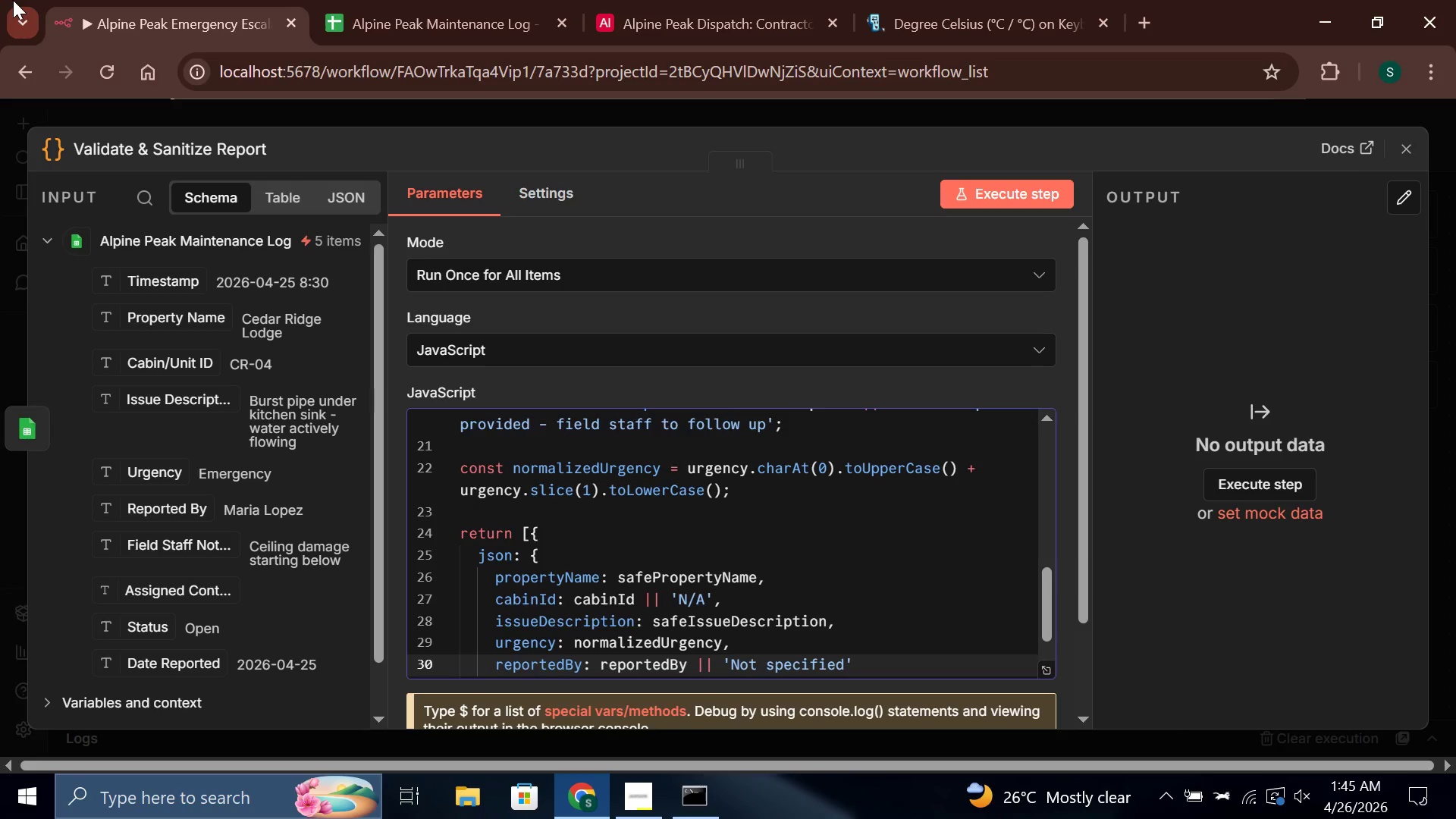 
key(Comma)
 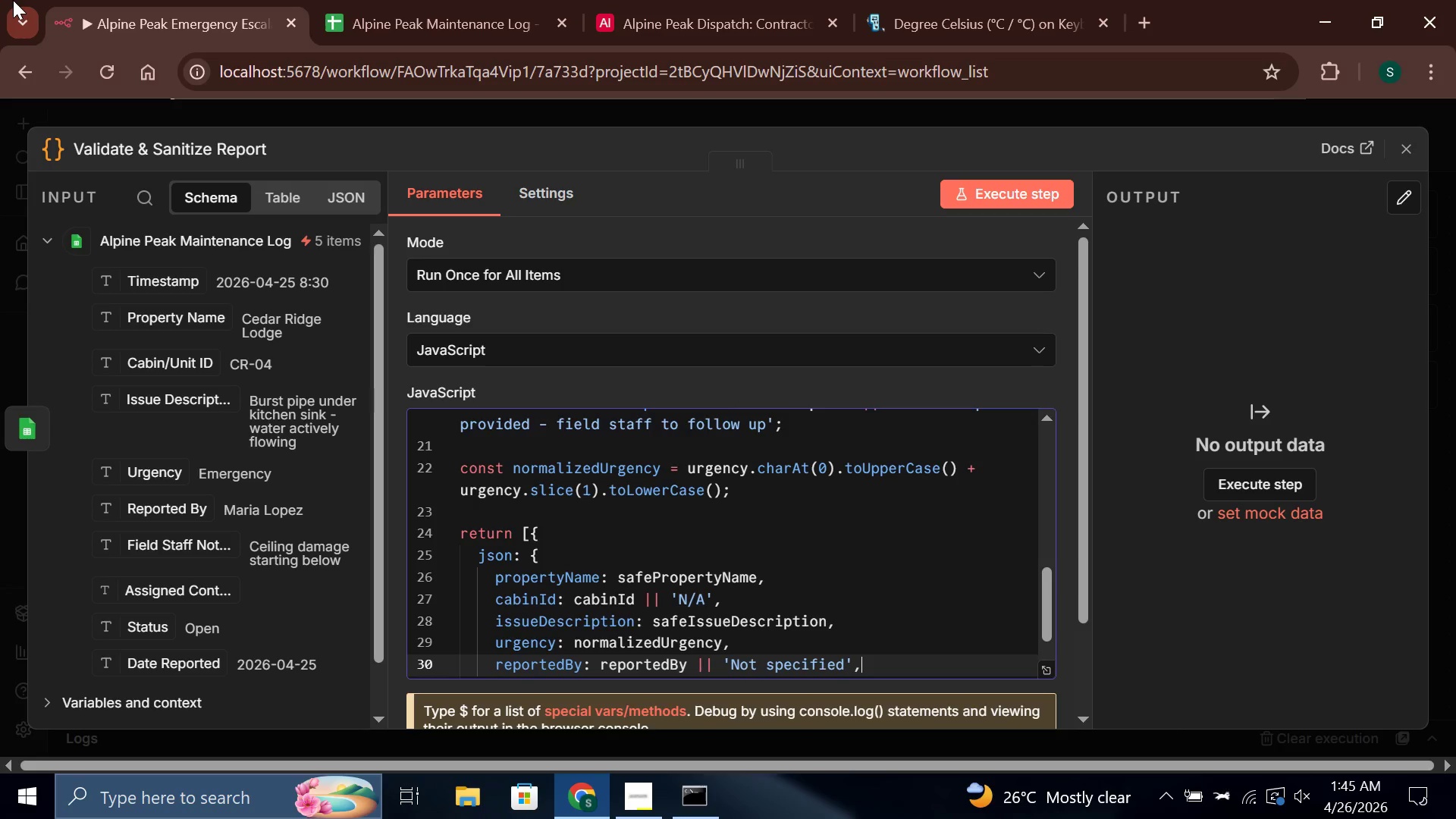 
key(Enter)
 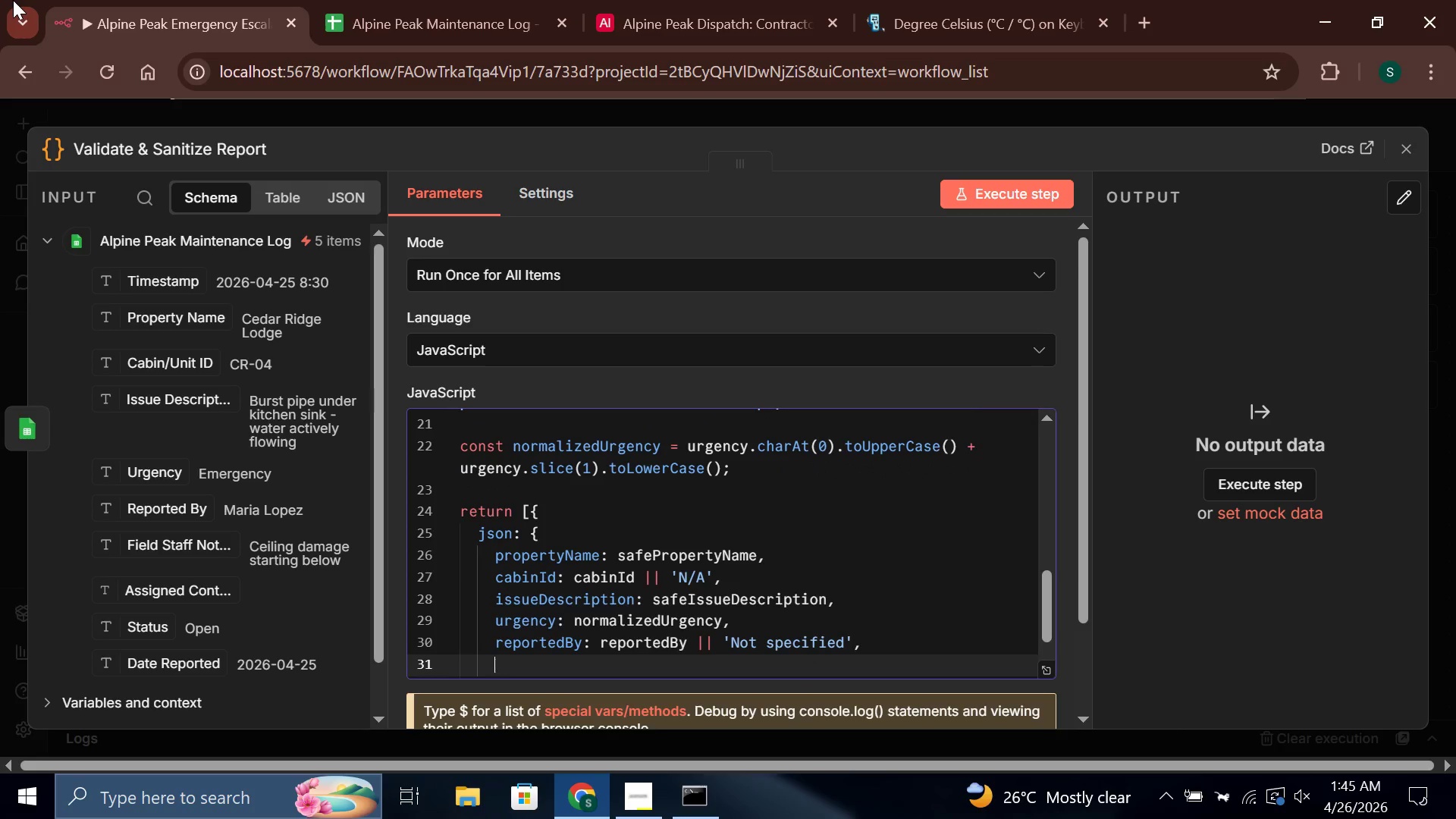 
type(field)
 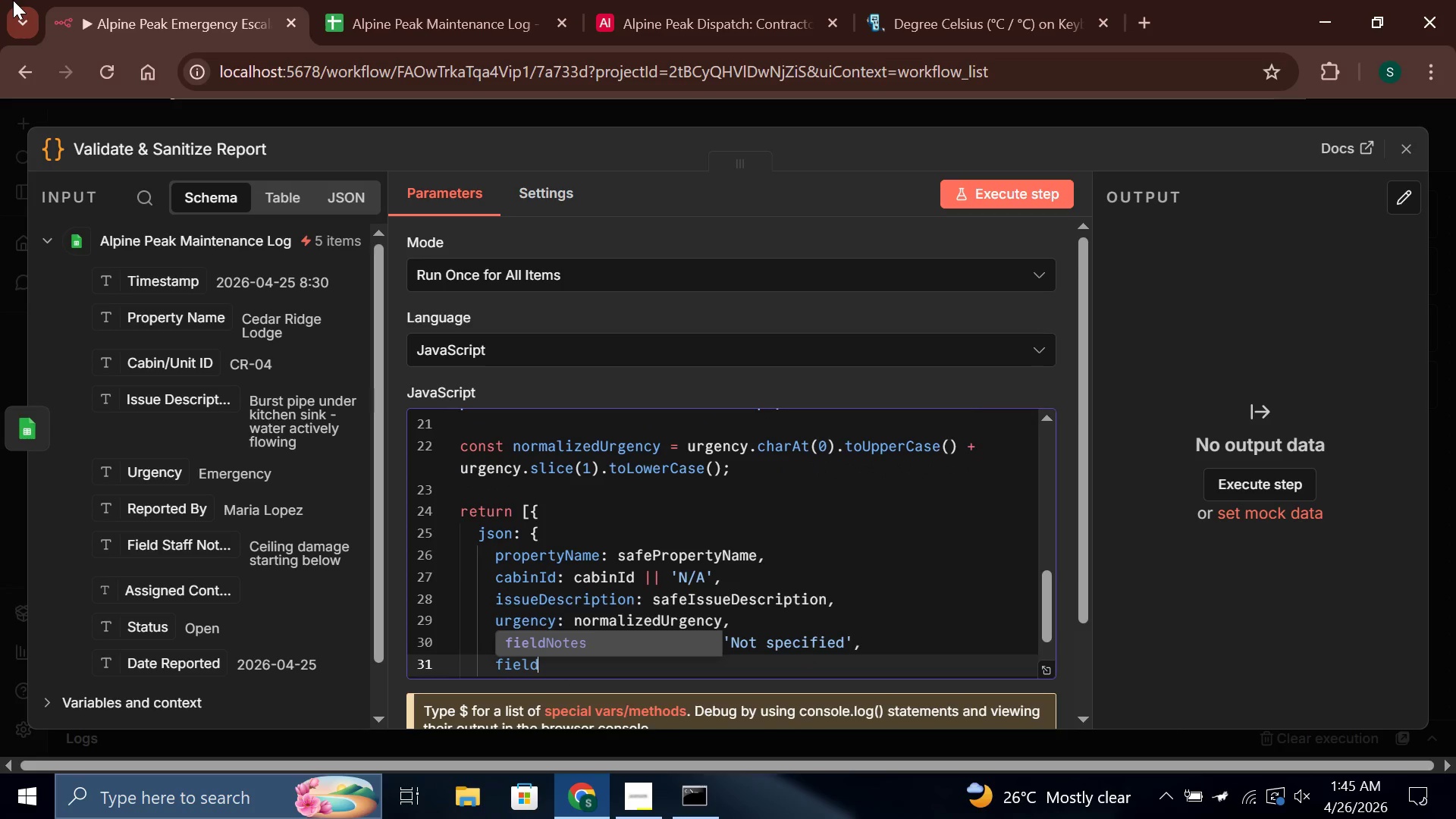 
key(Enter)
 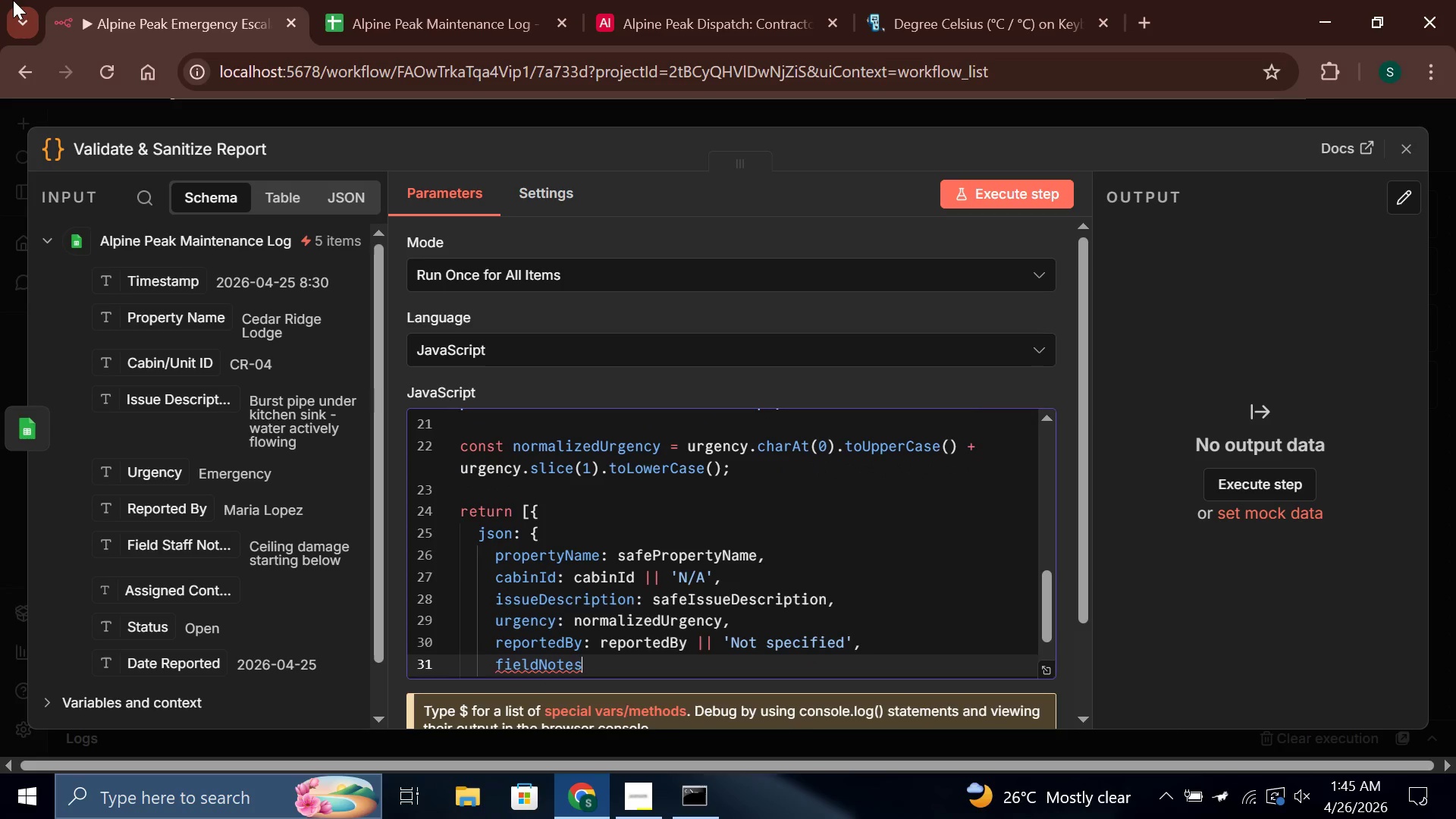 
type(: field)
 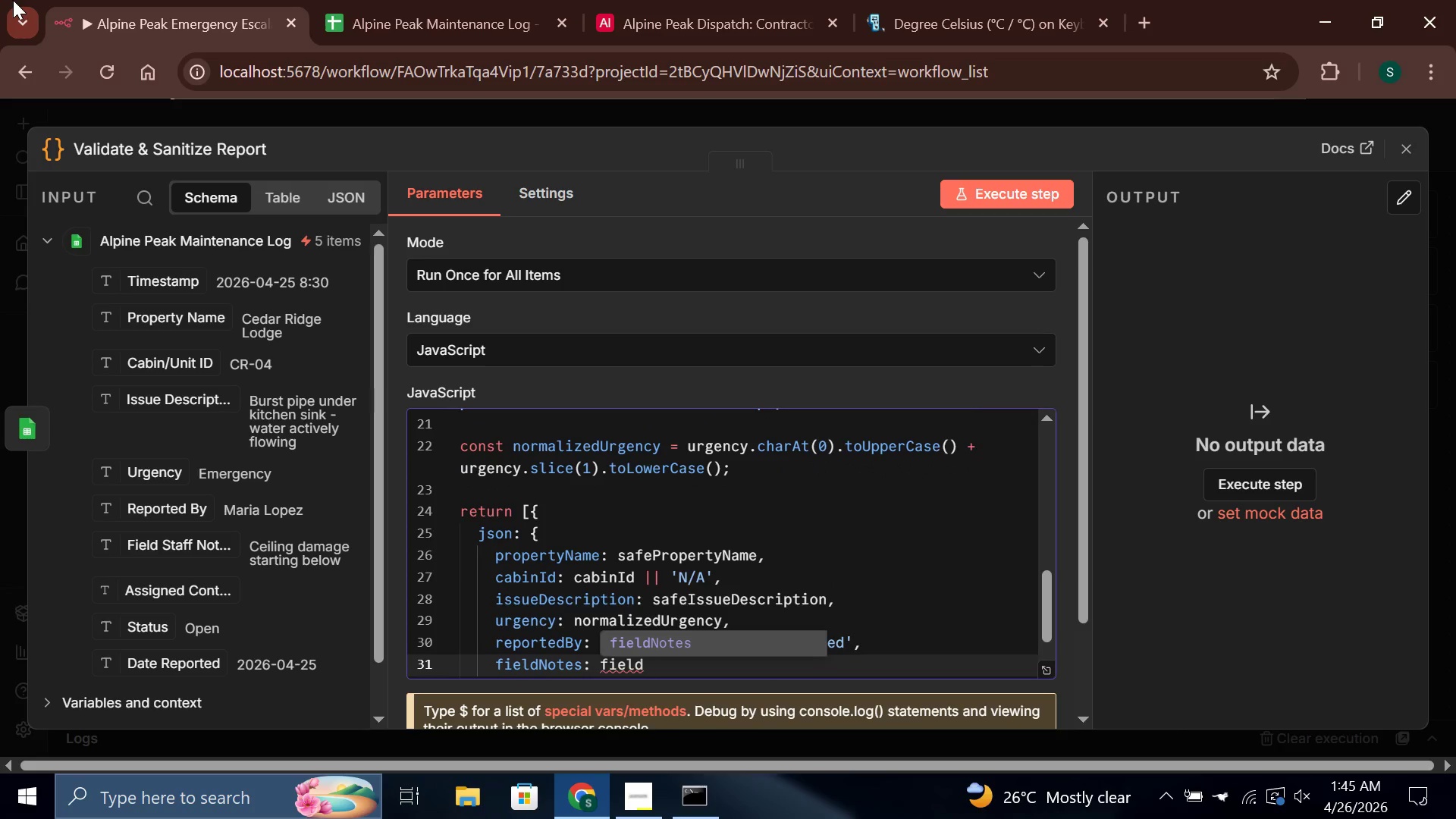 
key(Enter)
 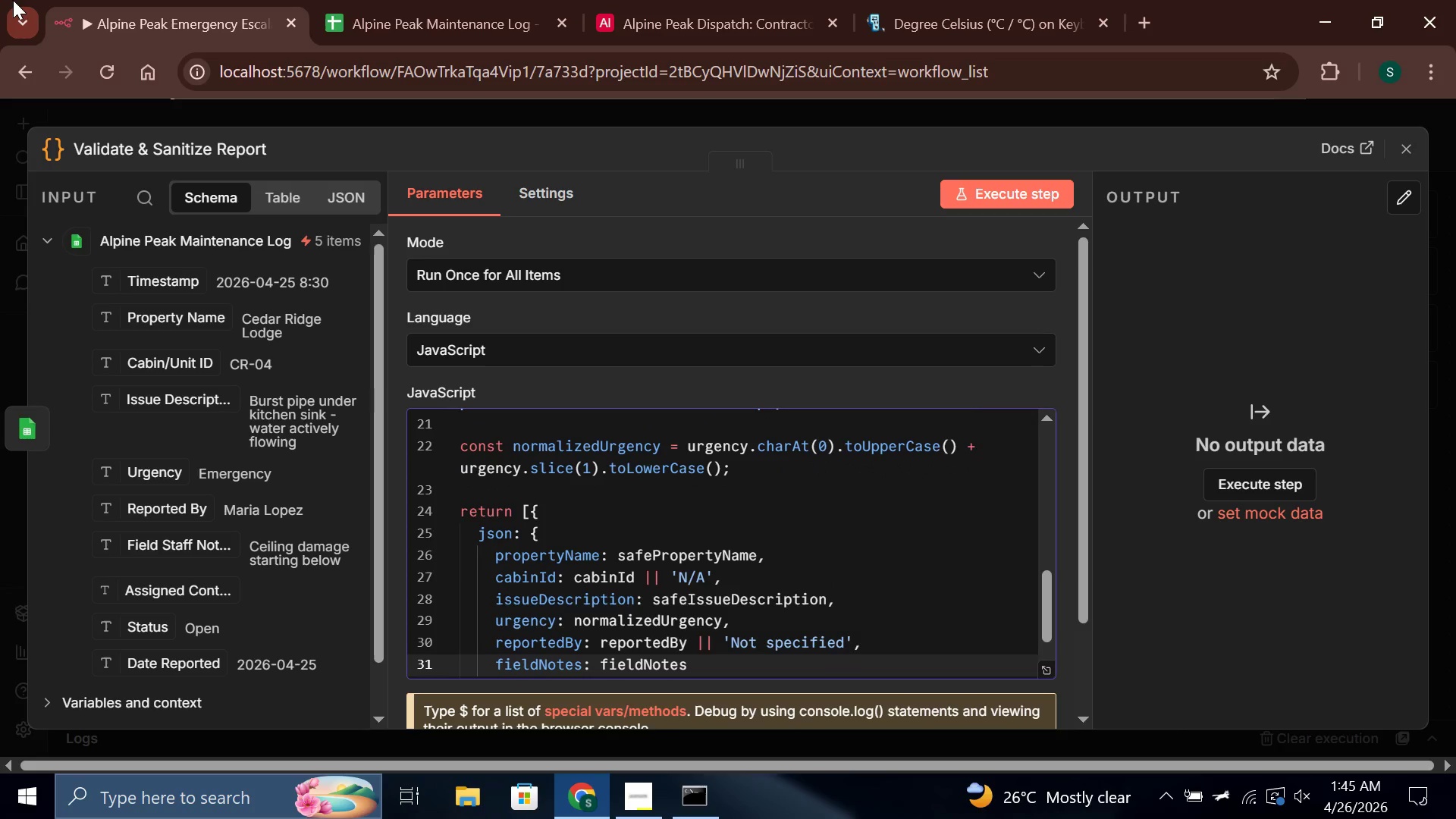 
type( || 'No additional noted)
key(Backspace)
type(s)
 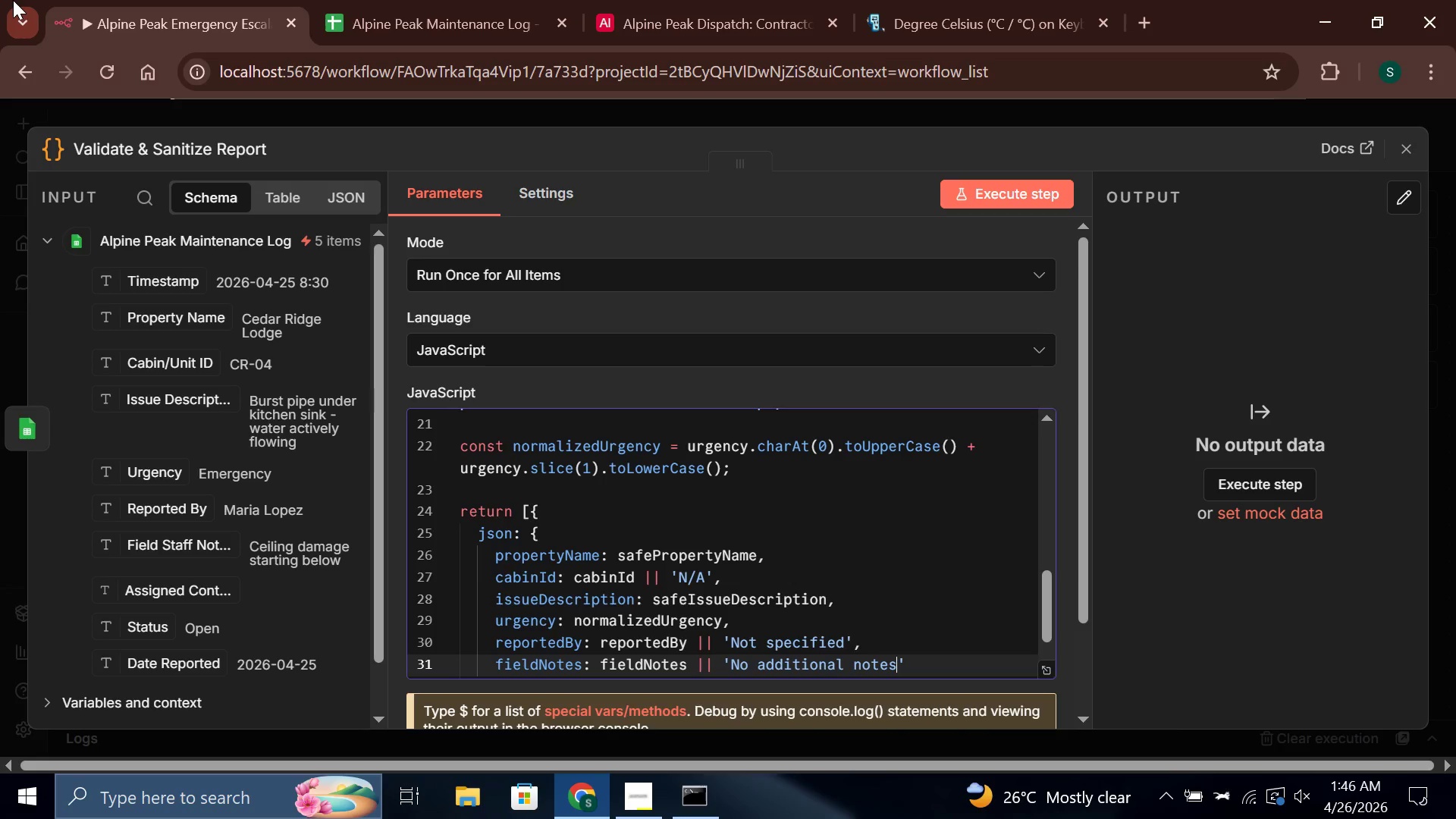 
key(ArrowRight)
 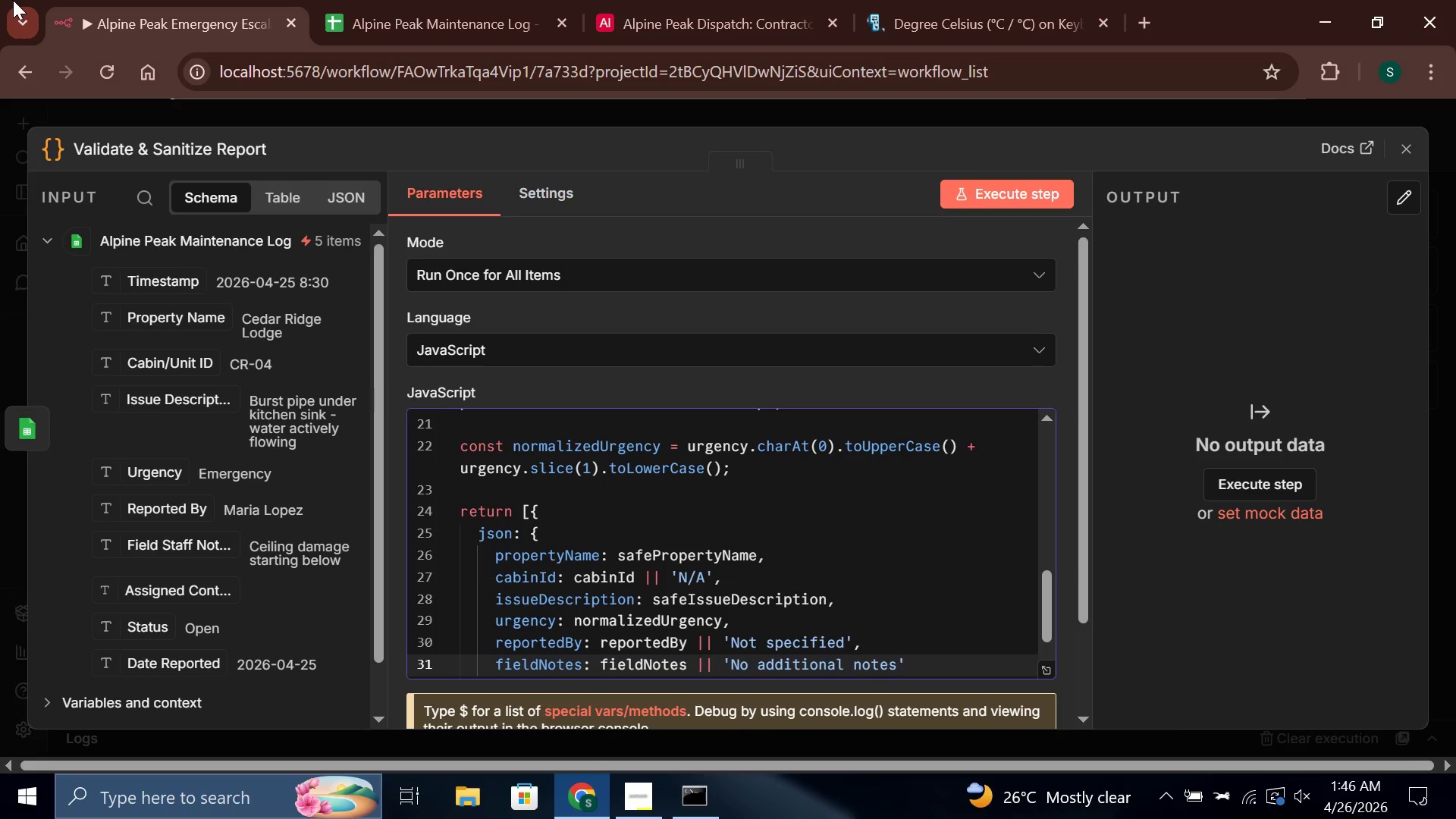 
key(Comma)
 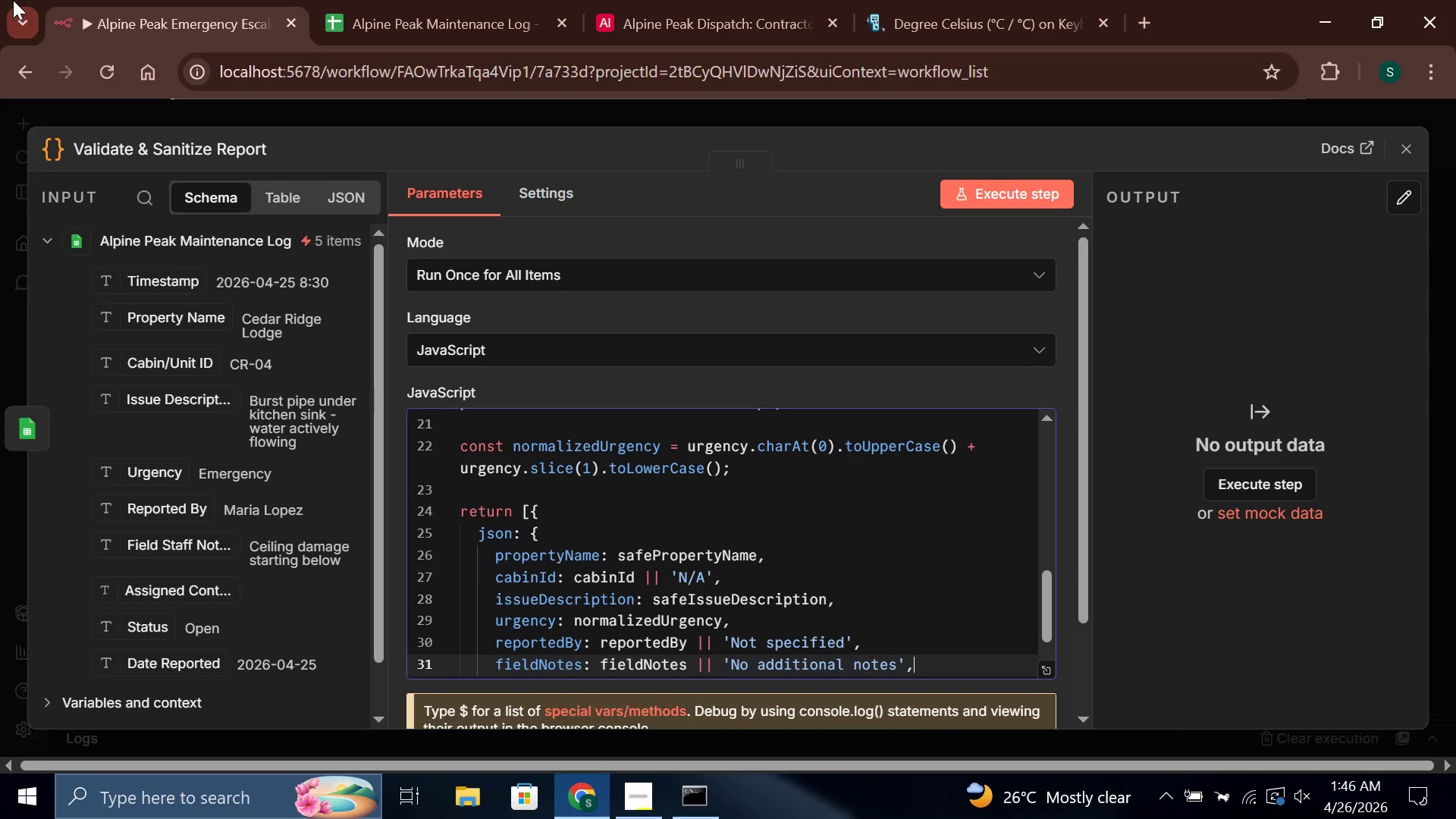 
key(Enter)
 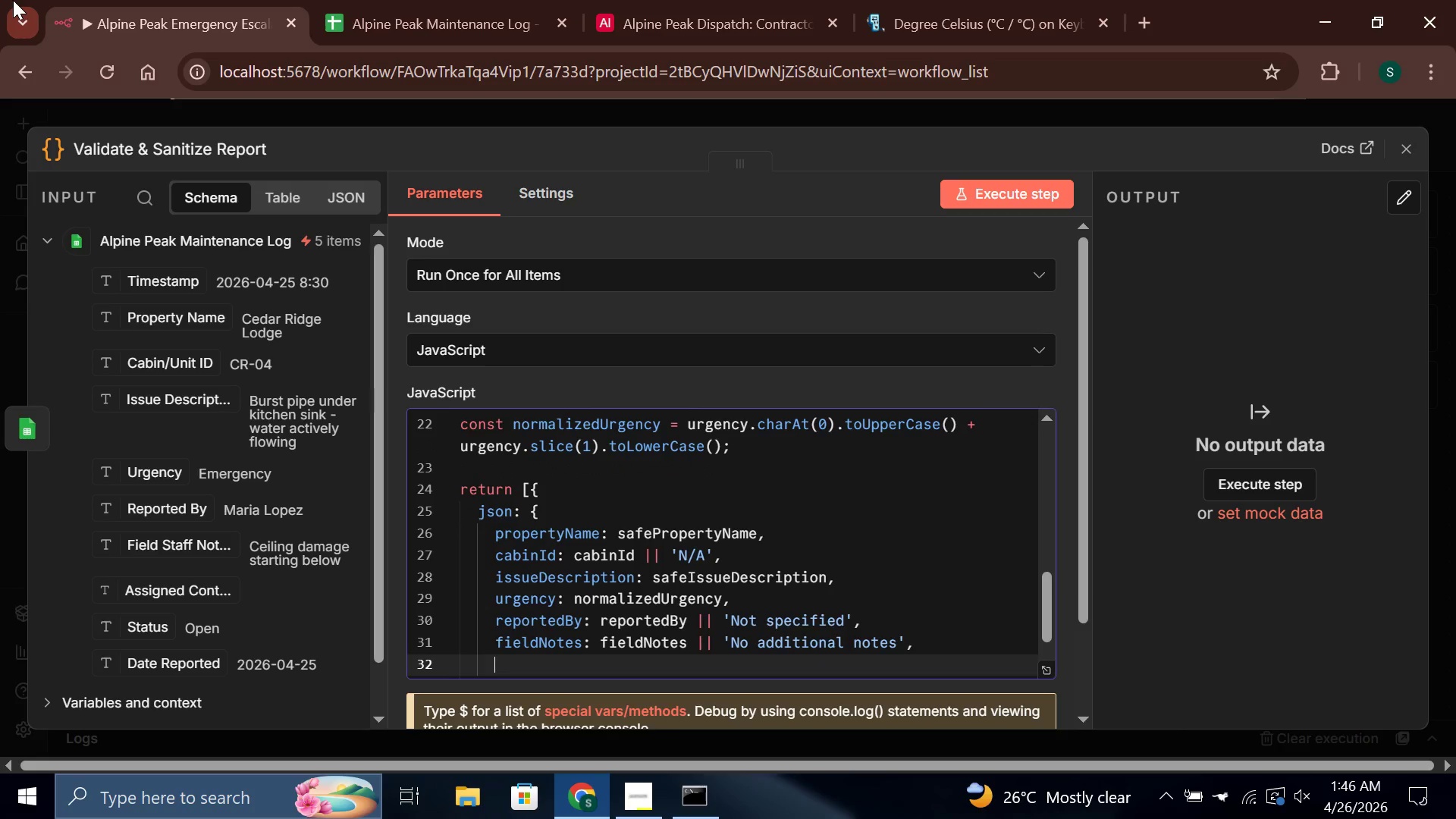 
type(assi)
 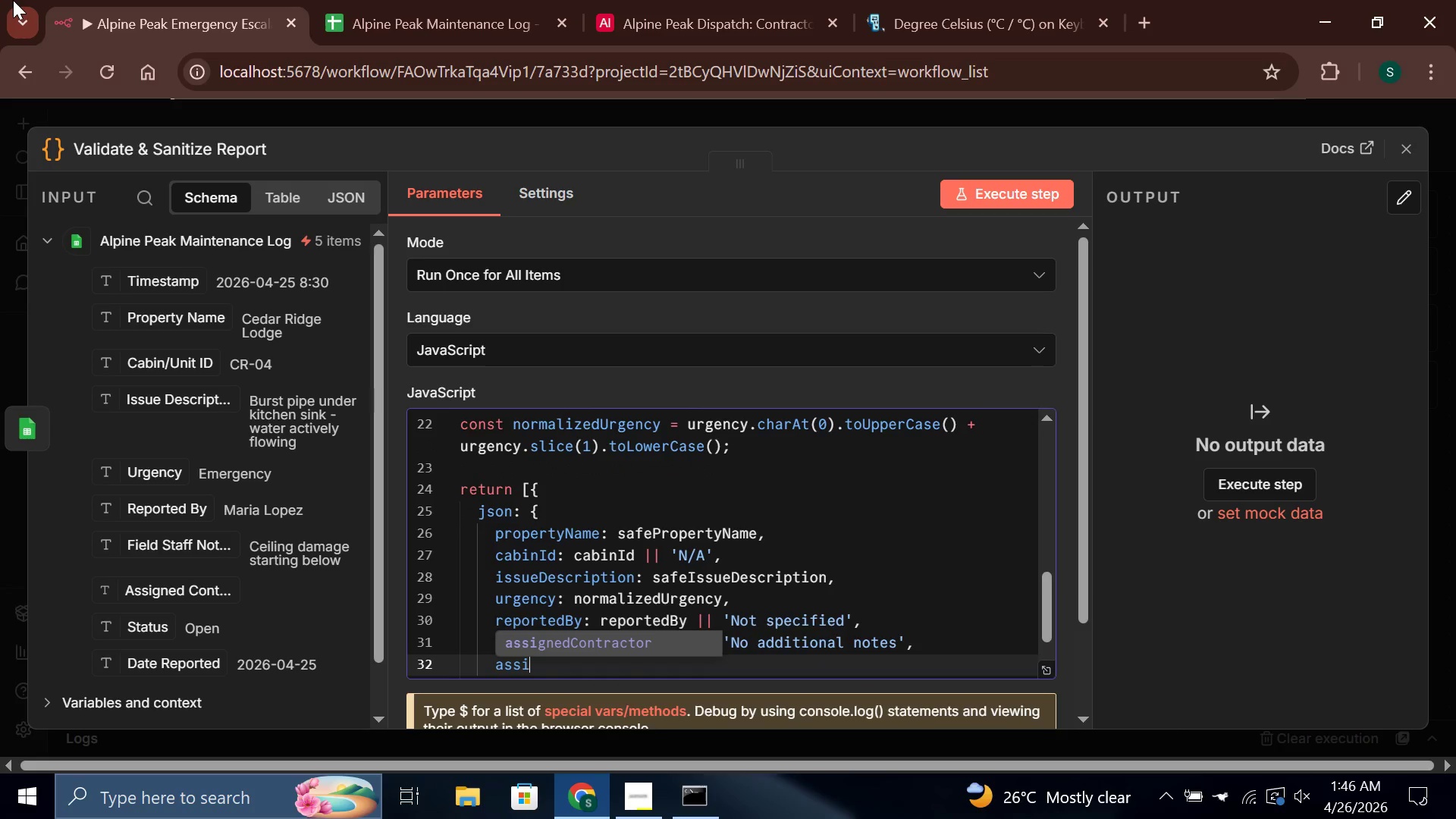 
key(Enter)
 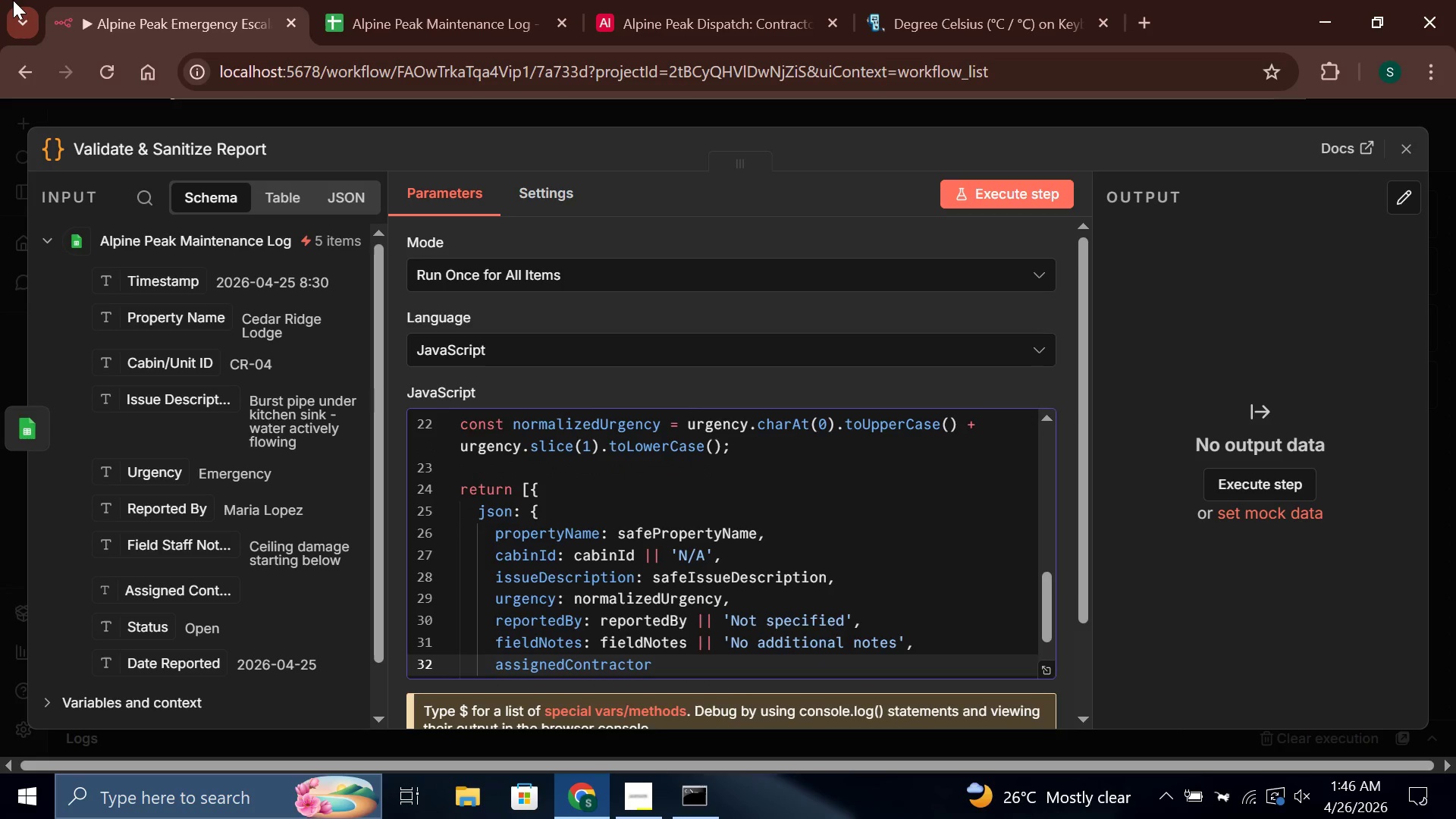 
key(Comma)
 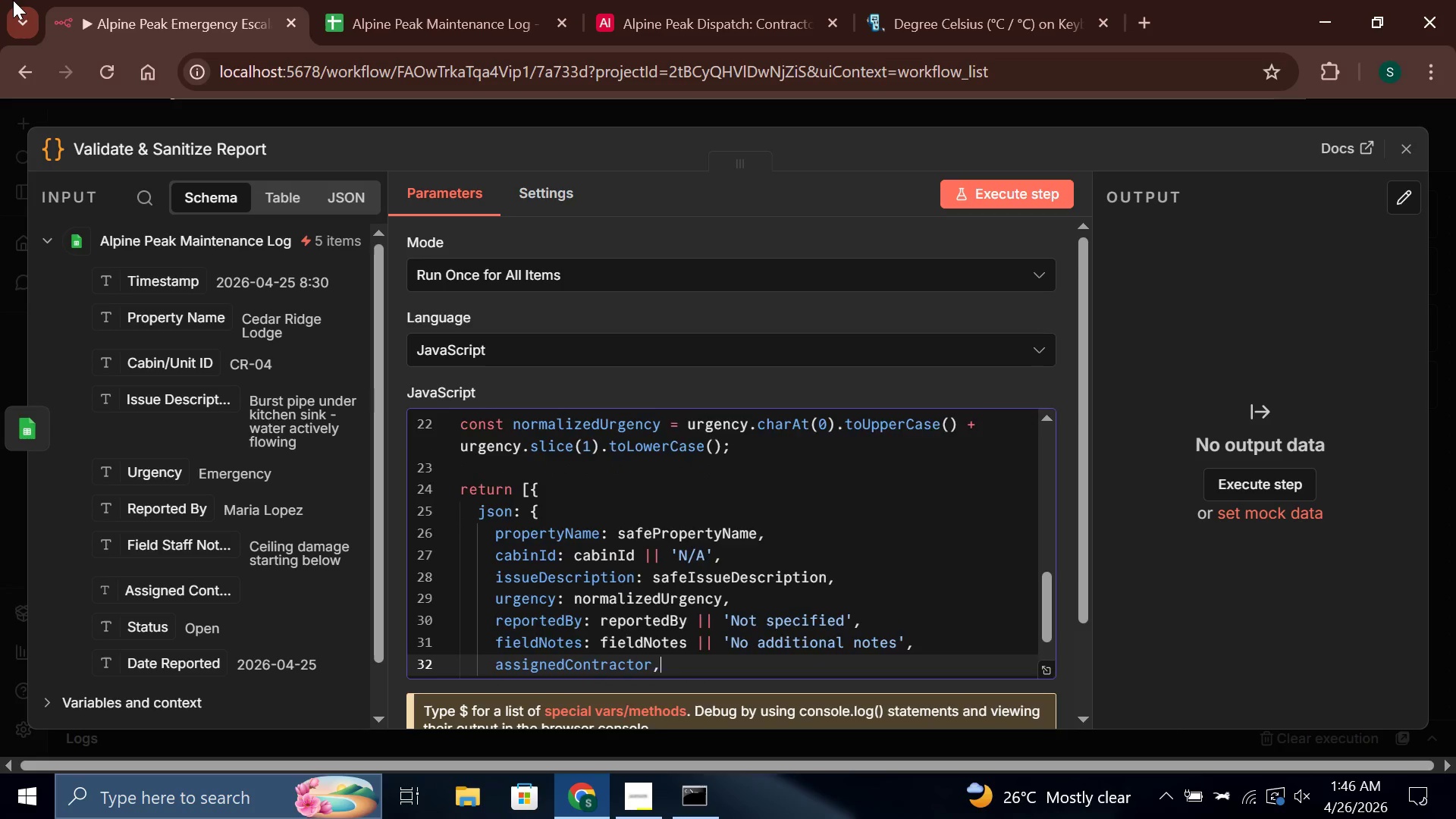 
key(Enter)
 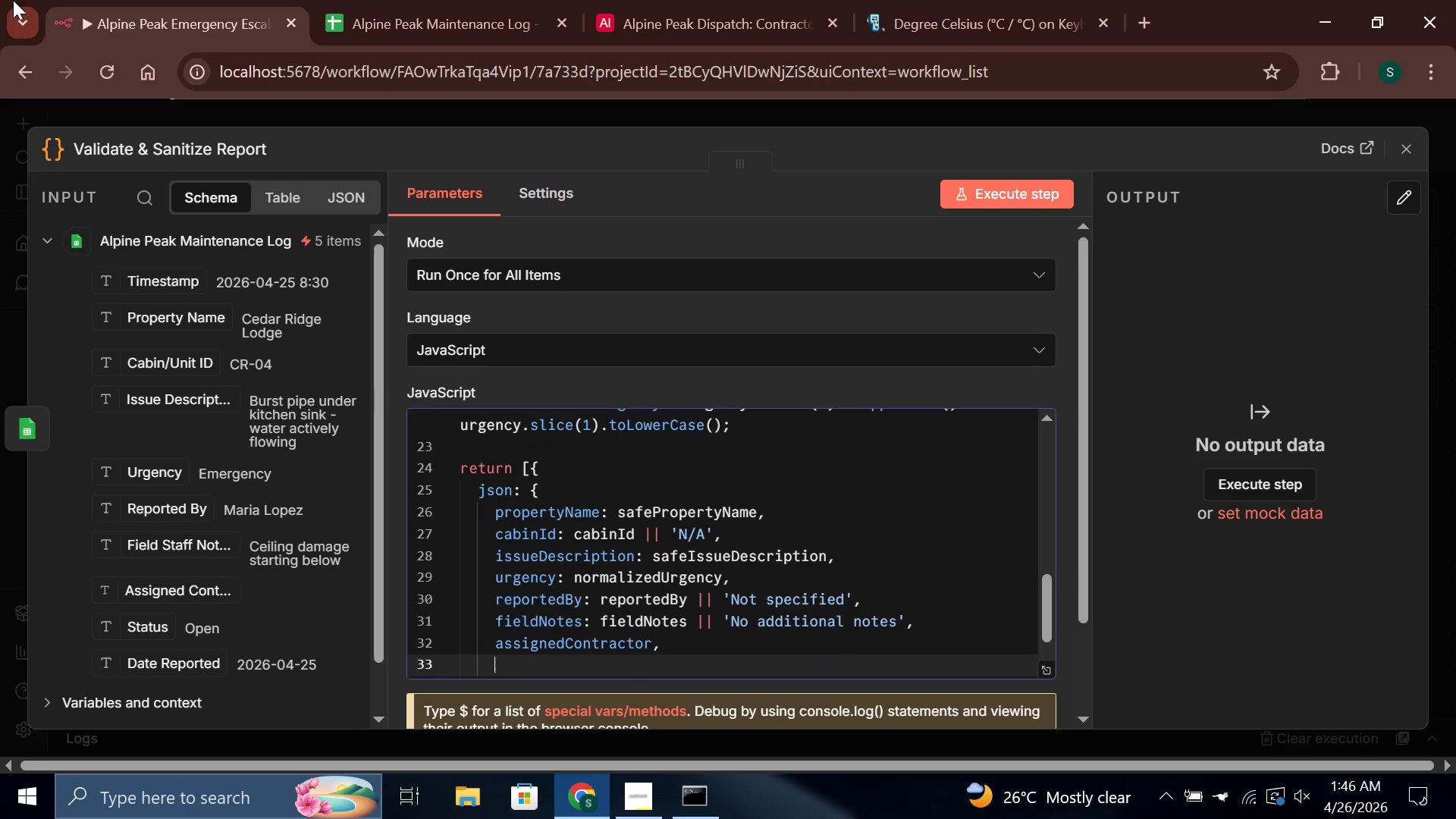 
type(stat)
 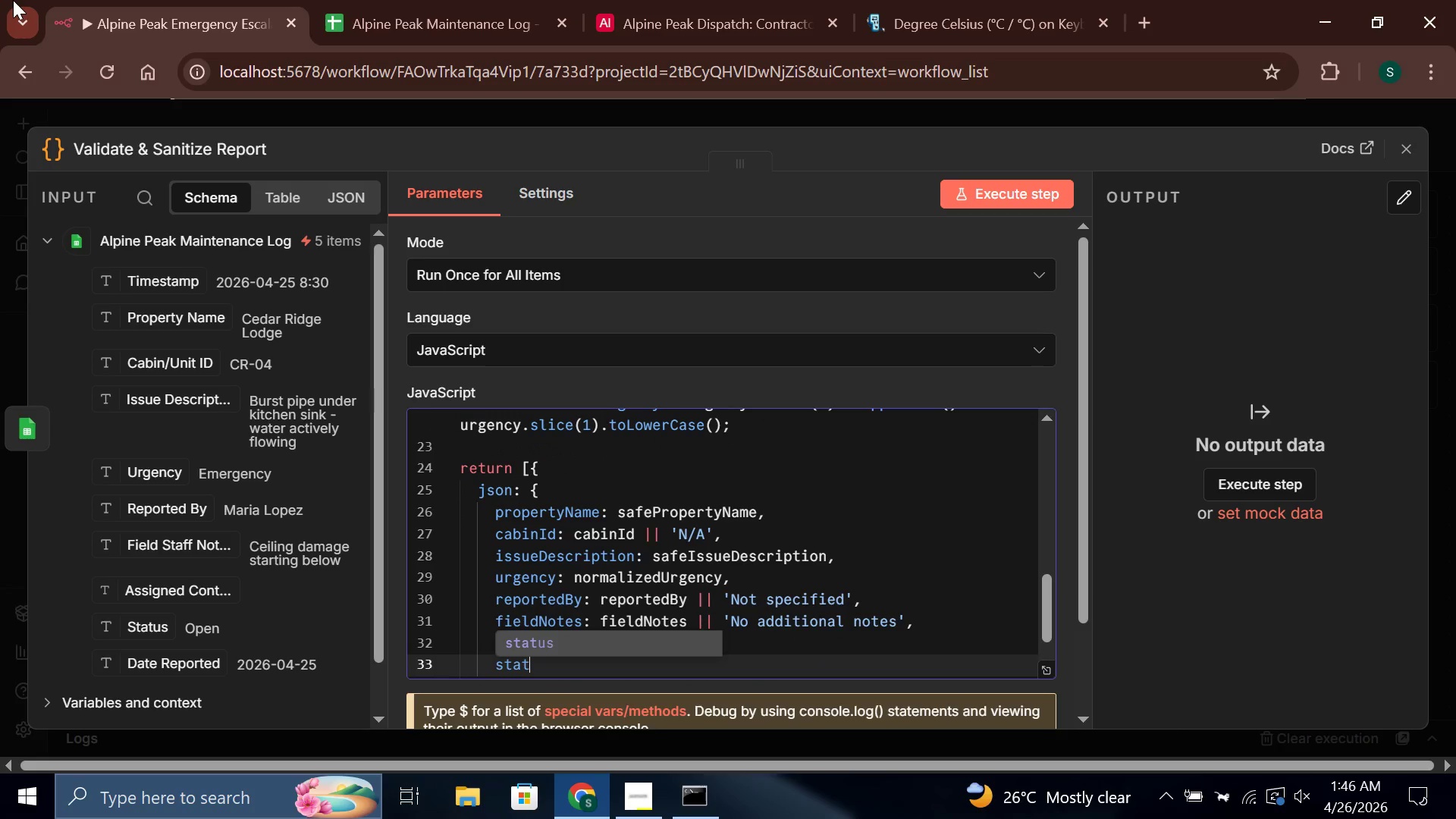 
key(Enter)
 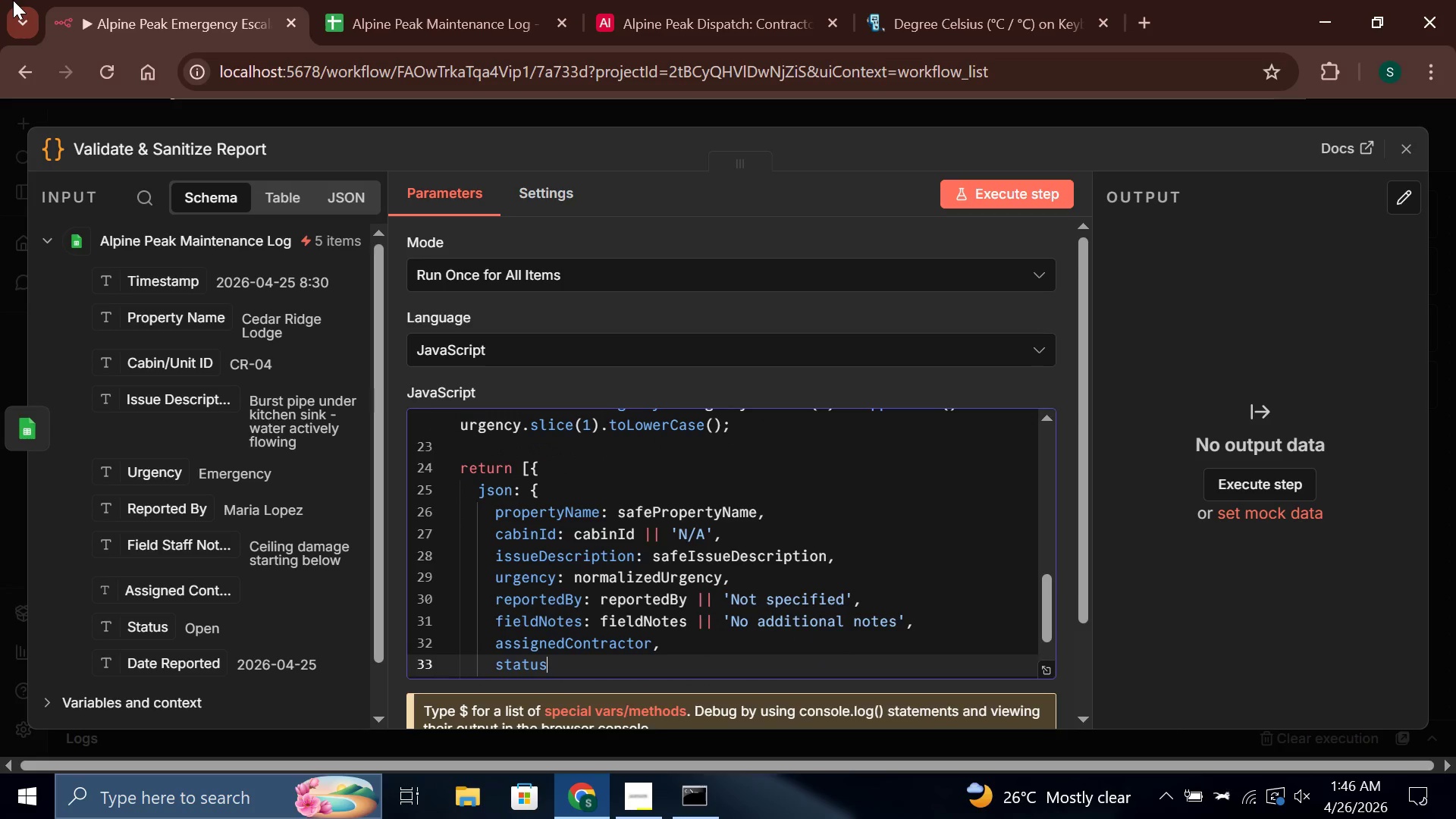 
key(Comma)
 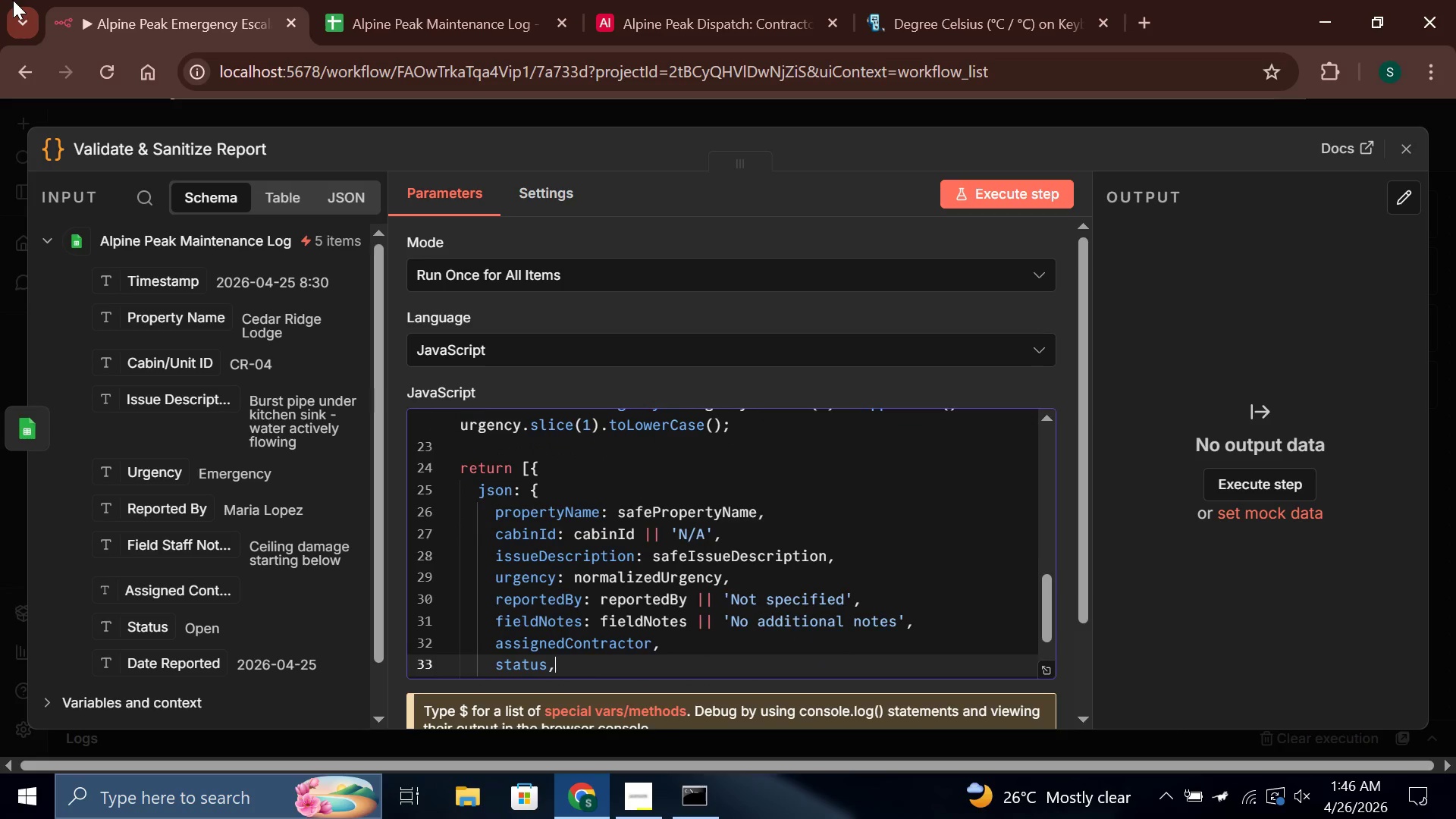 
key(Enter)
 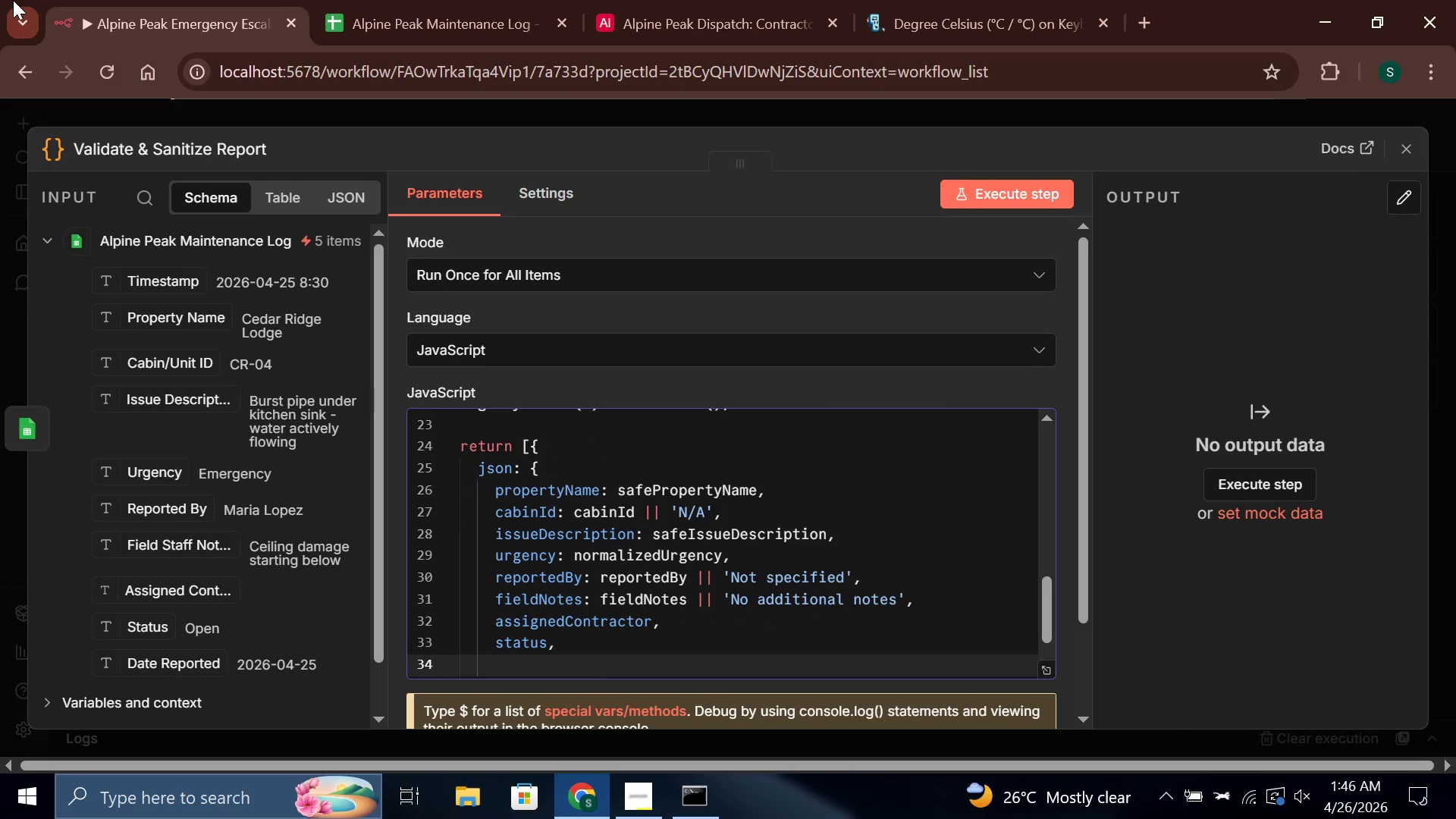 
type(date)
 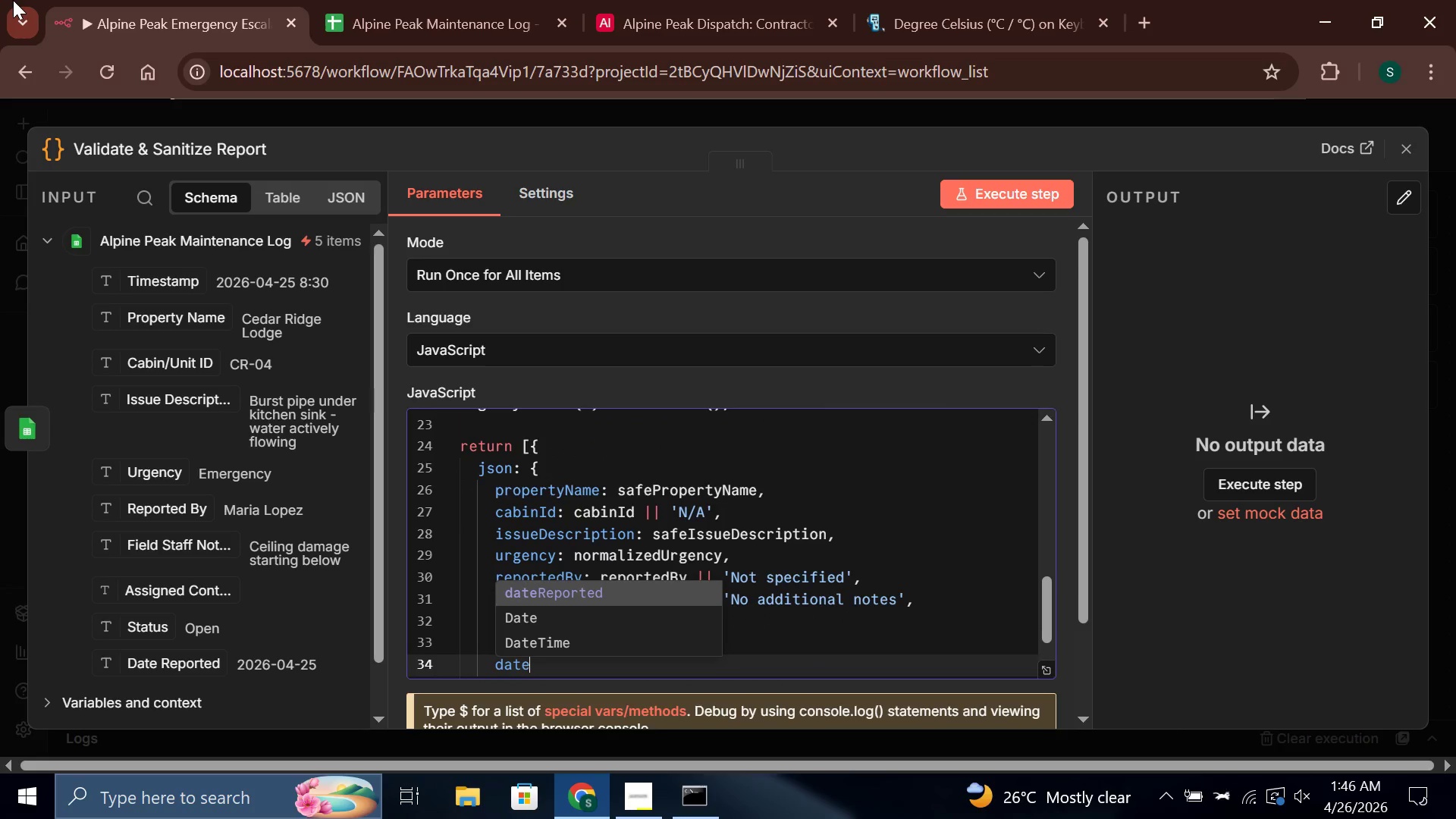 
key(Enter)
 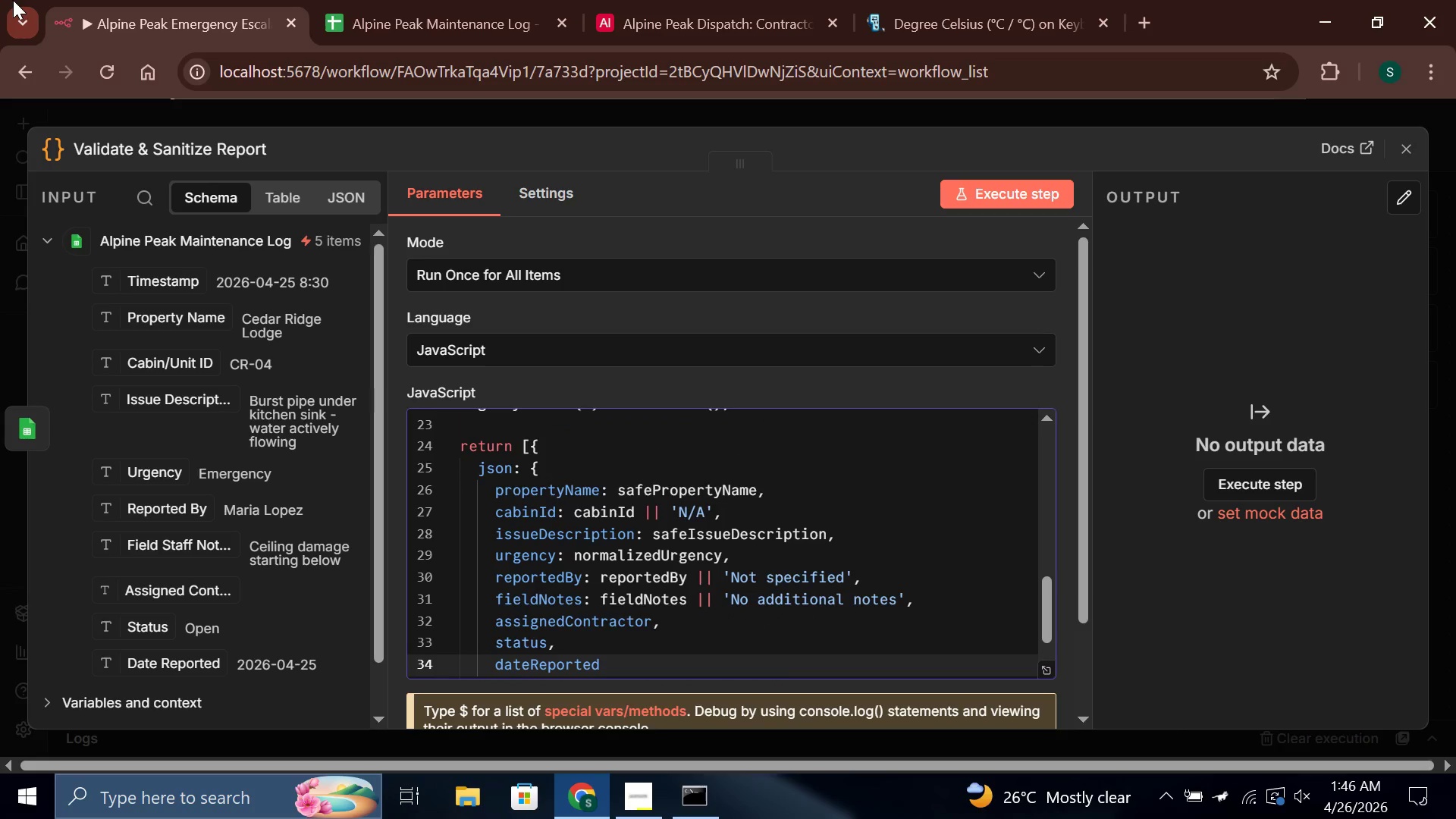 
hold_key(key=ShiftLeft, duration=1.51)
 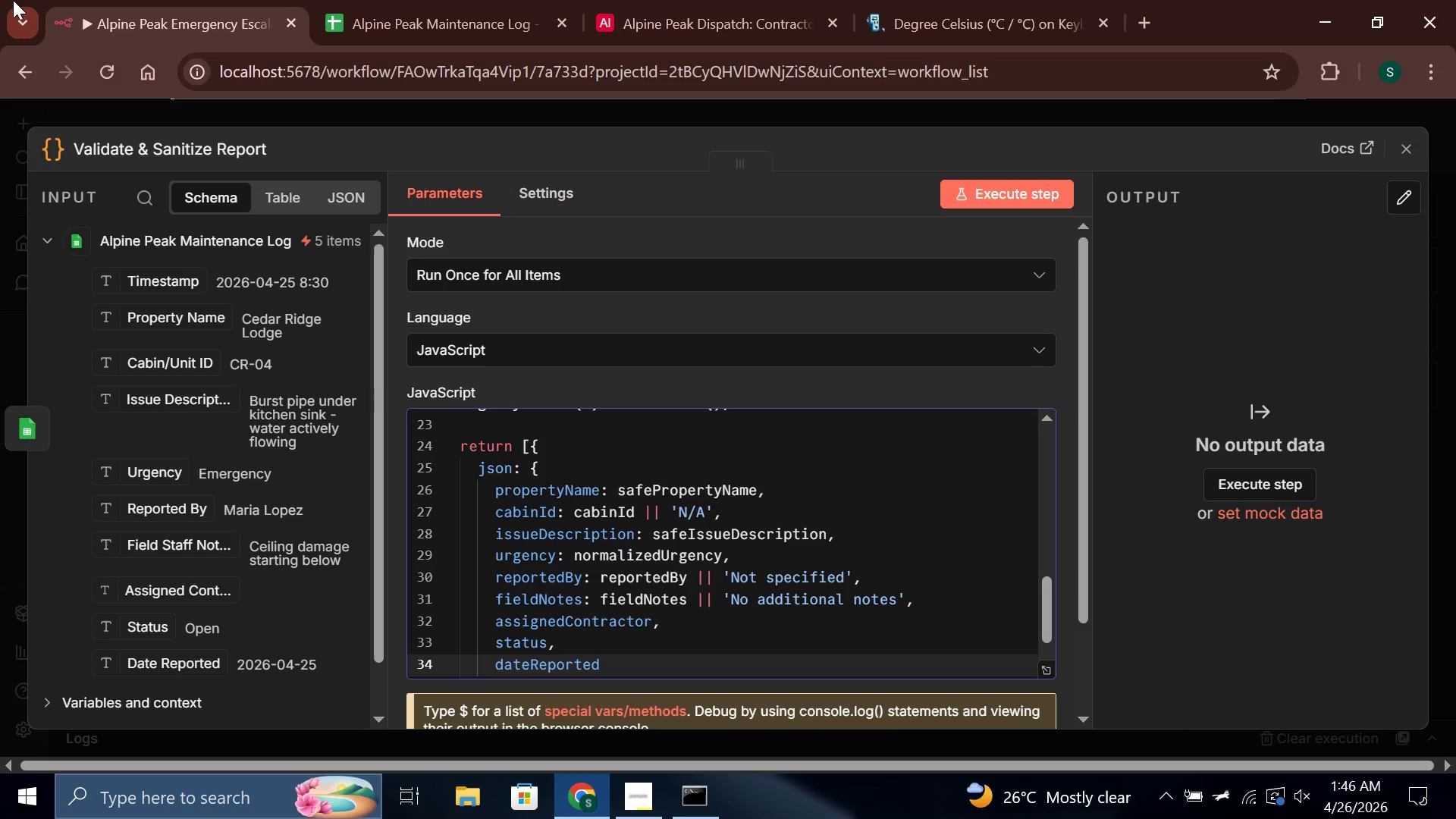 
key(Shift+Semicolon)
 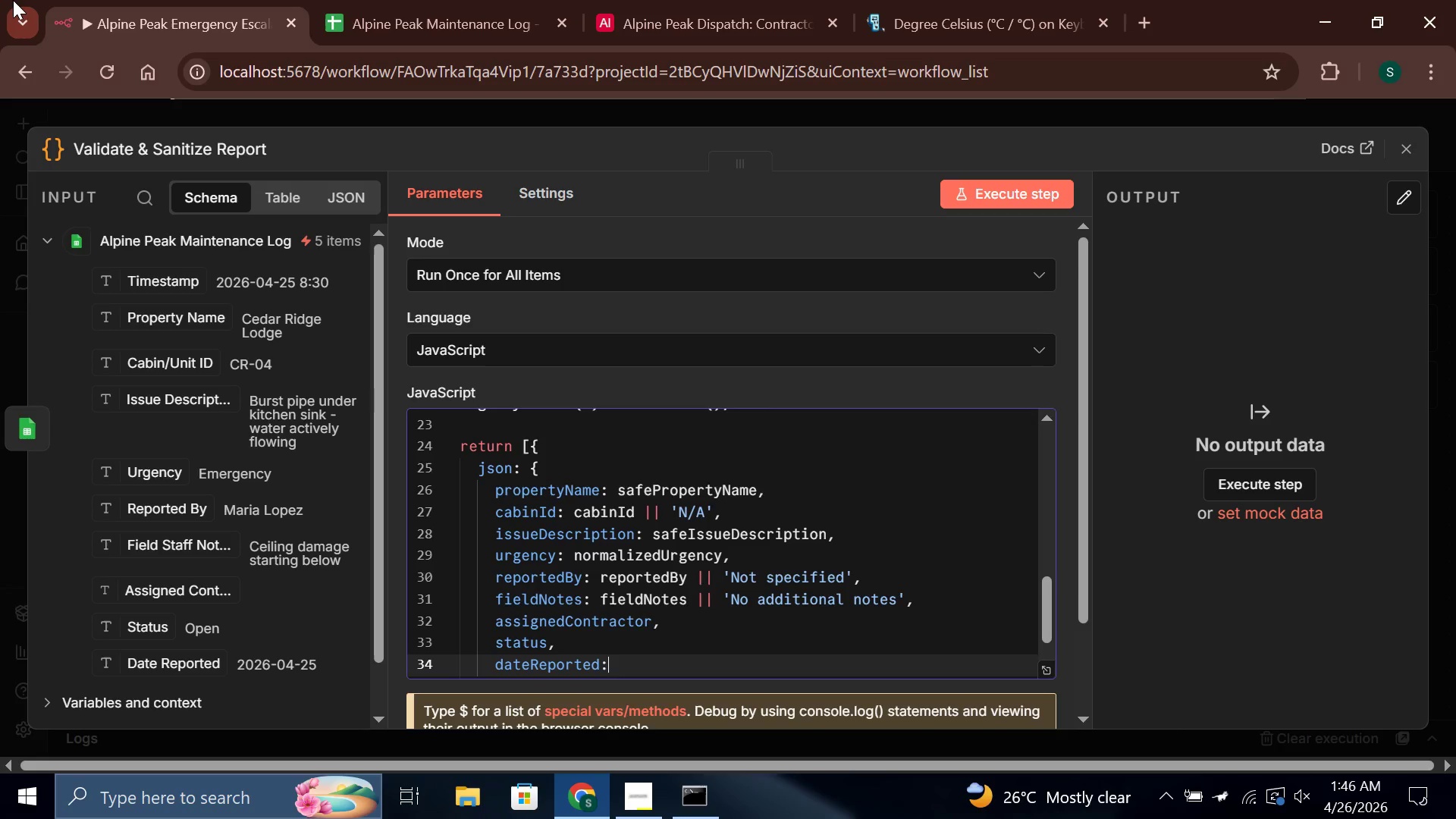 
key(Space)
 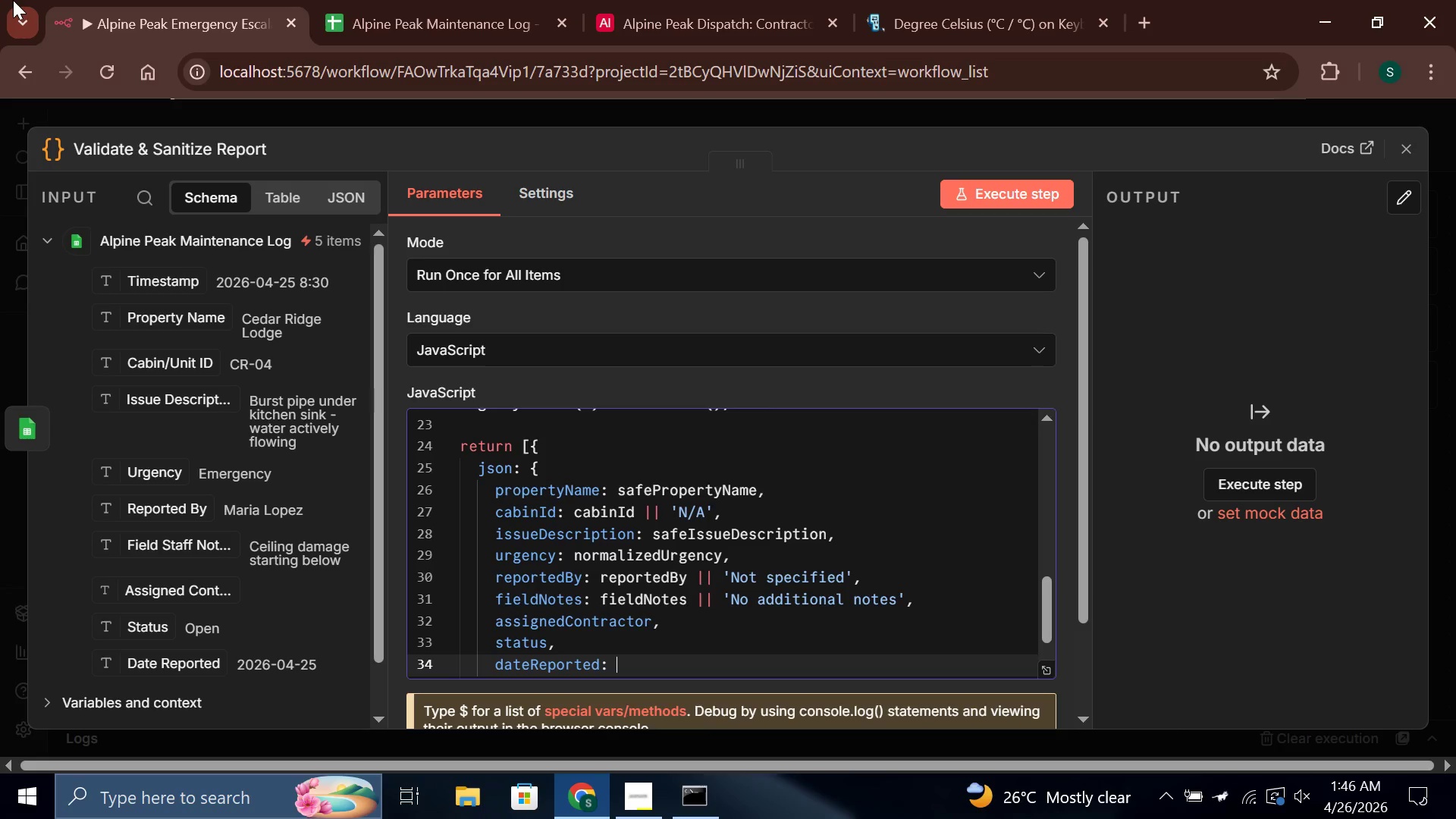 
type(date)
 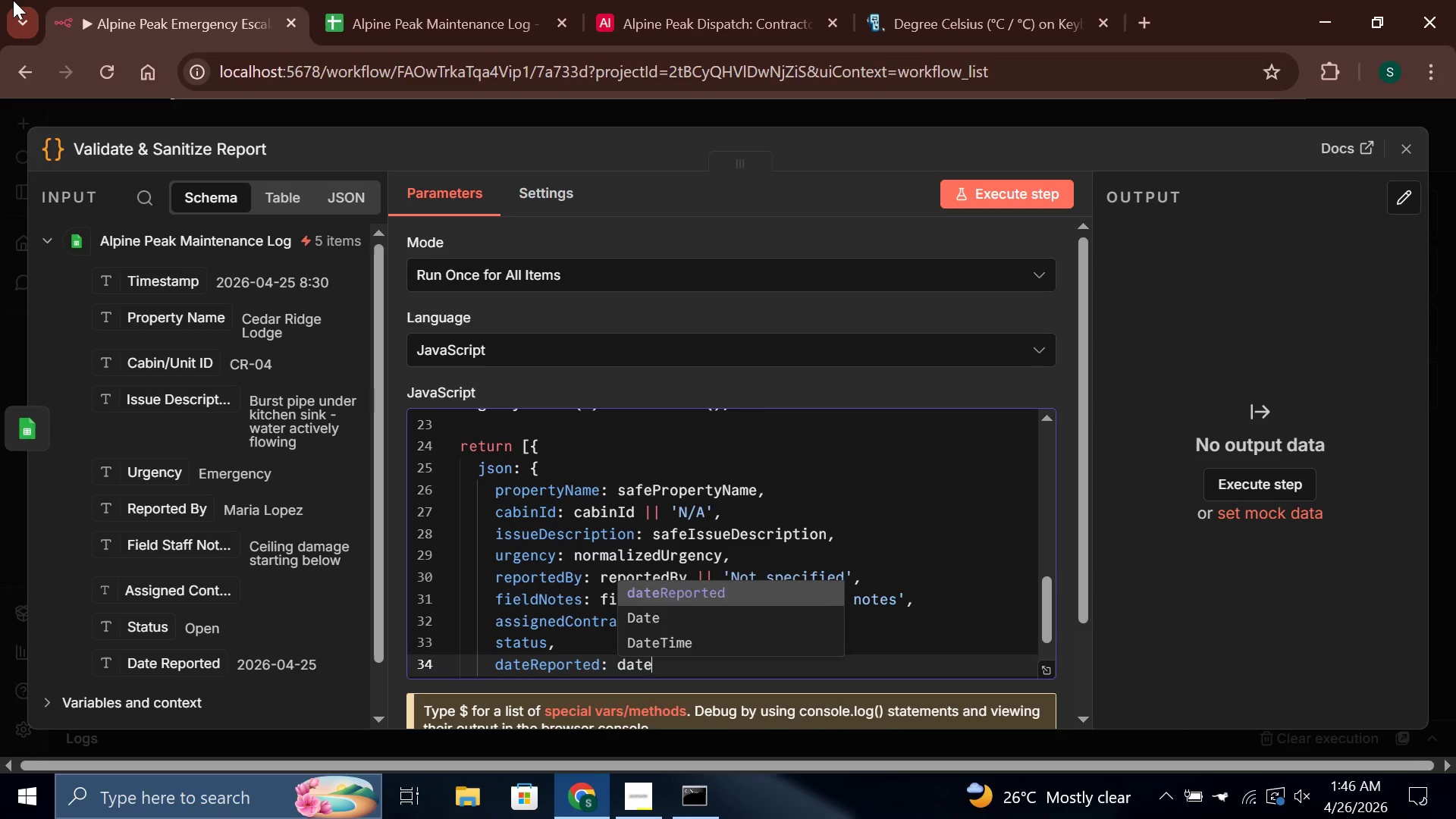 
key(Enter)
 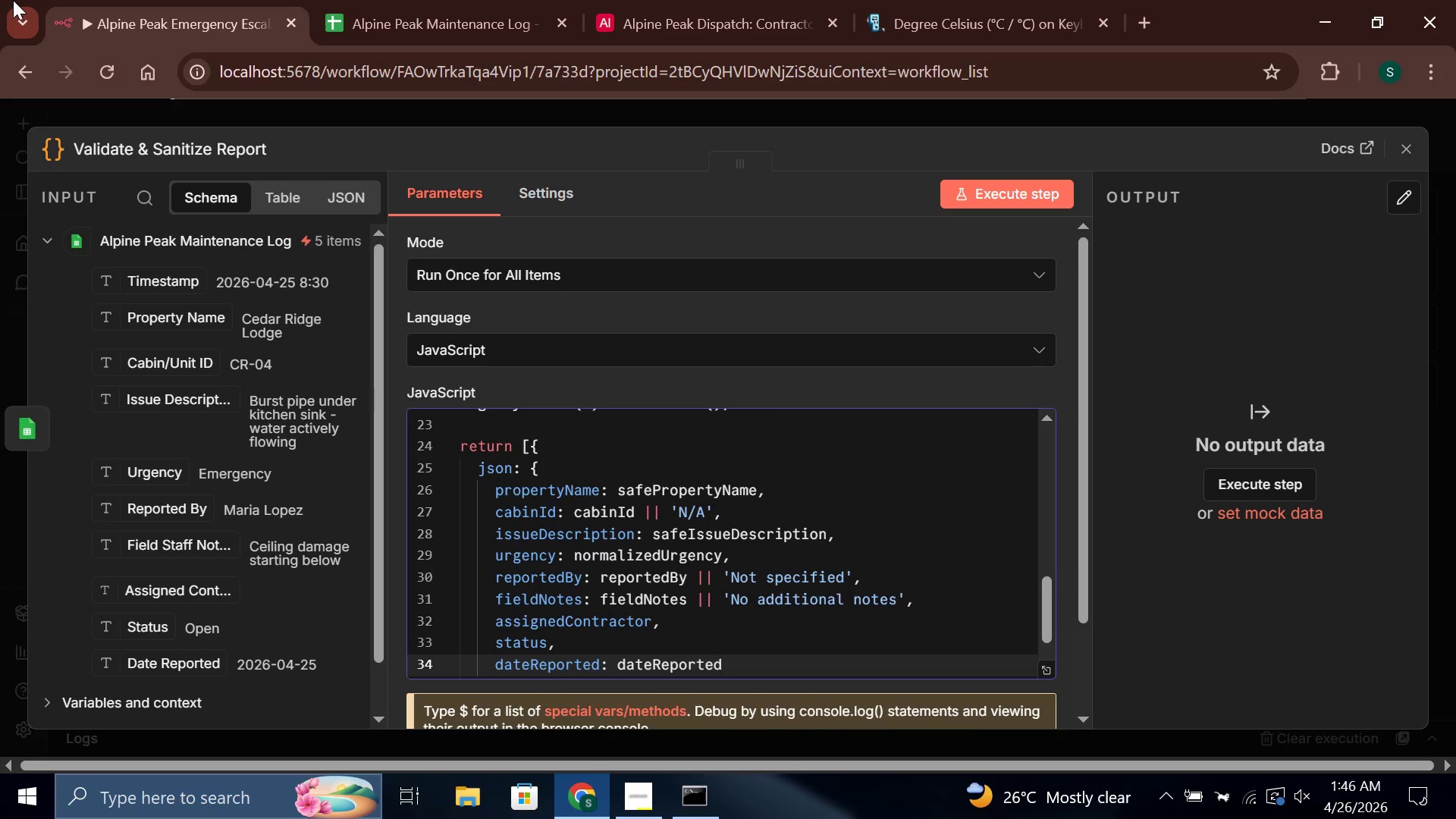 
type( || time)
 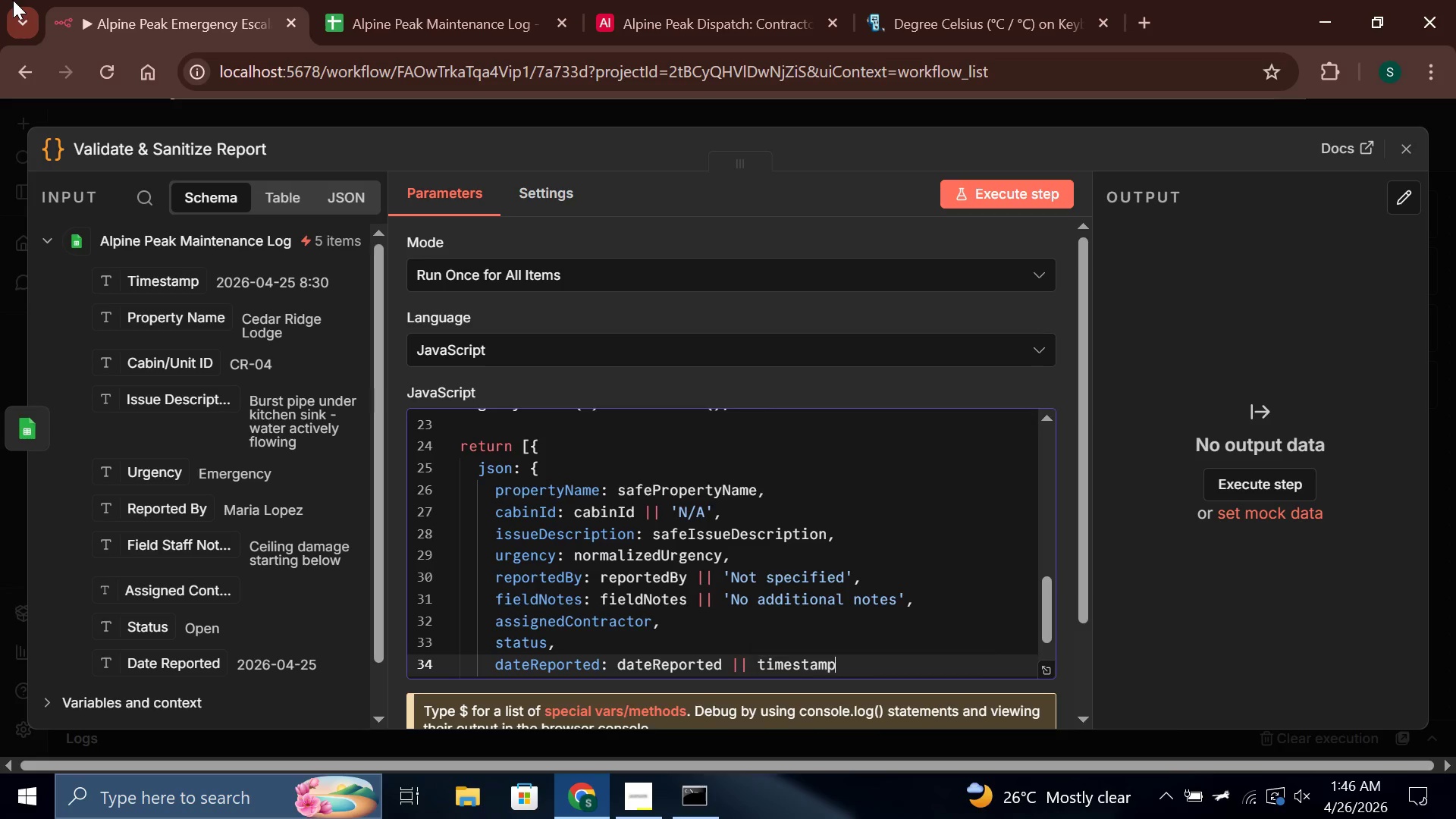 
 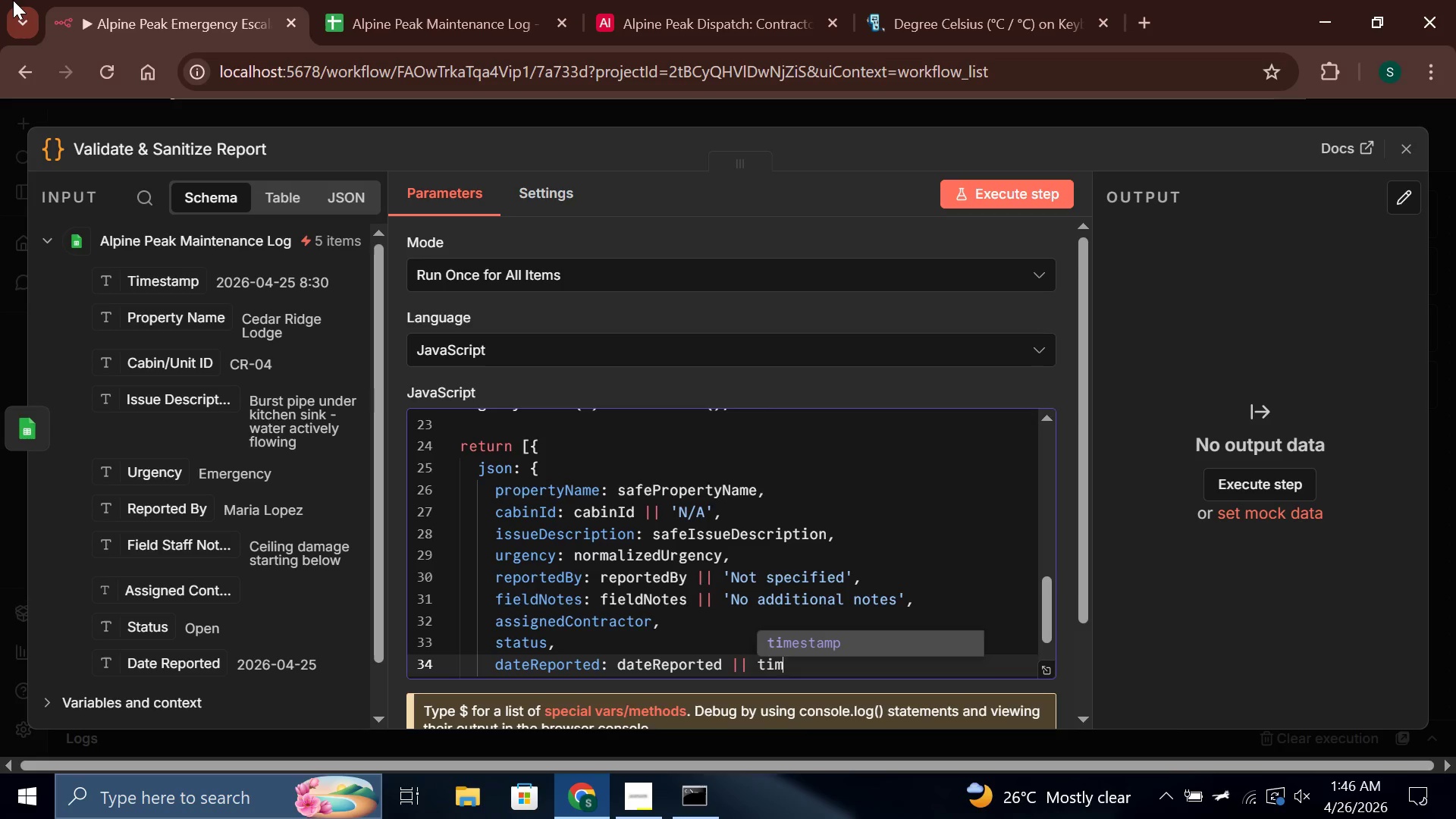 
key(Enter)
 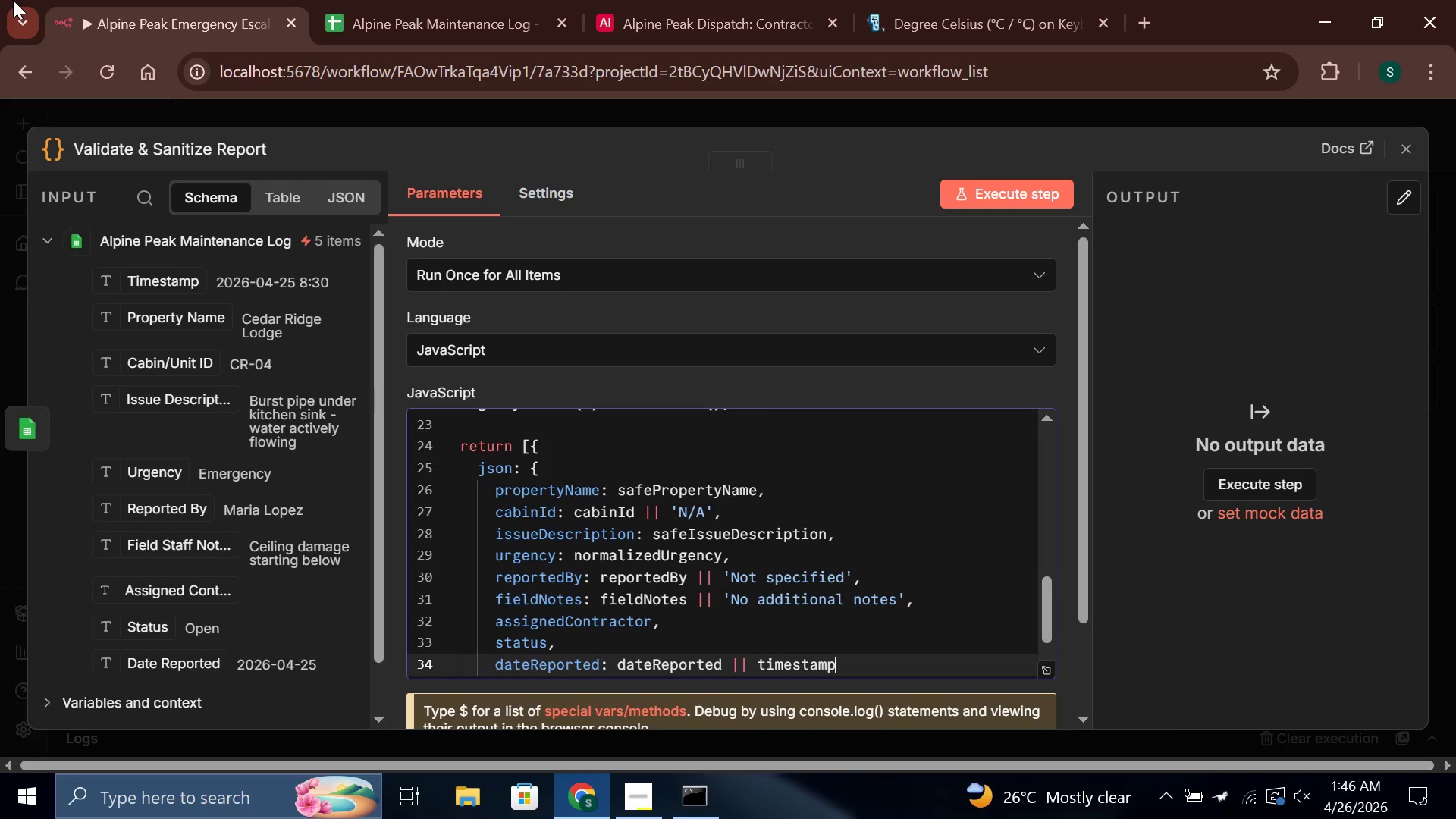 
key(Comma)
 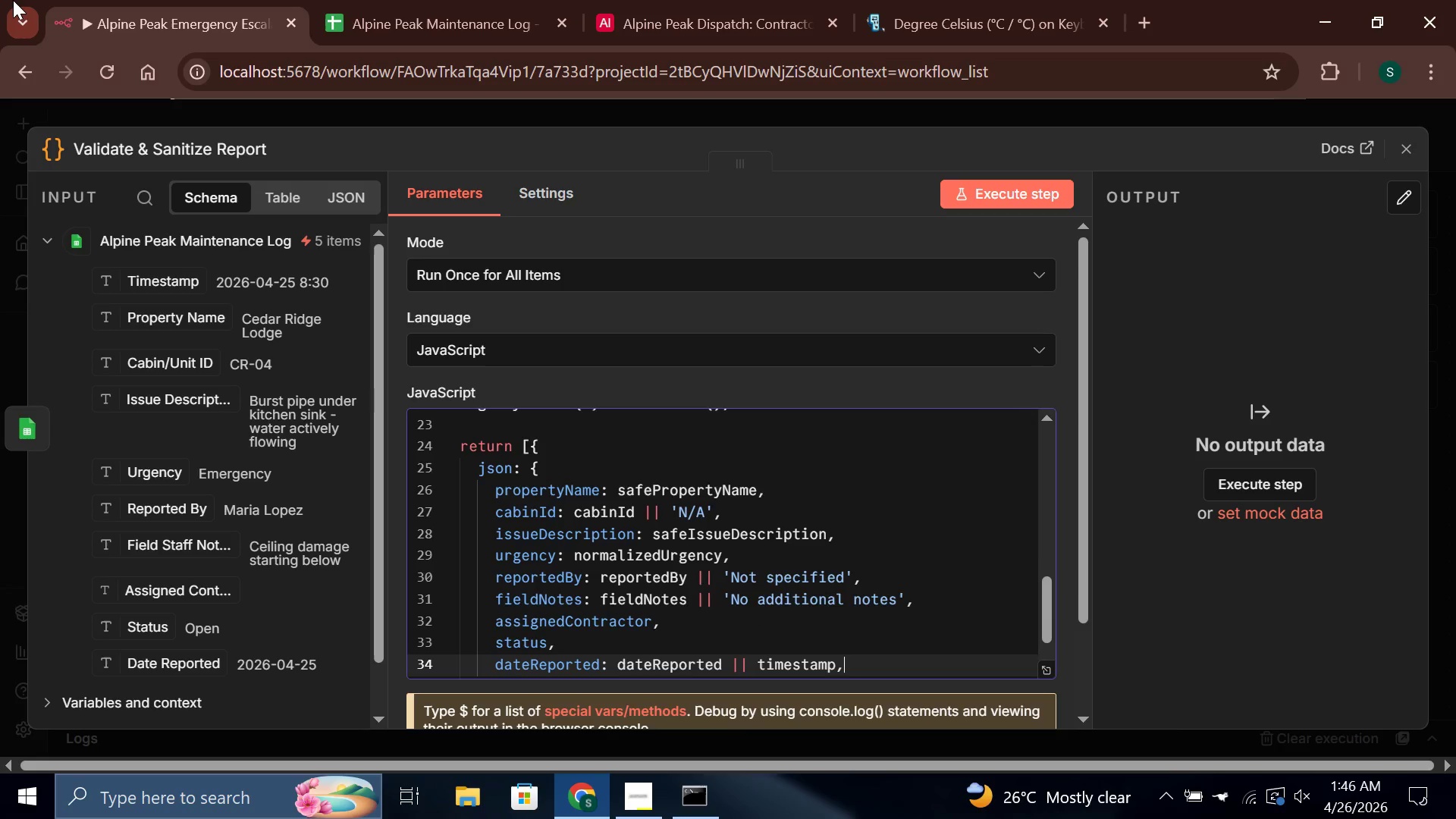 
key(Enter)
 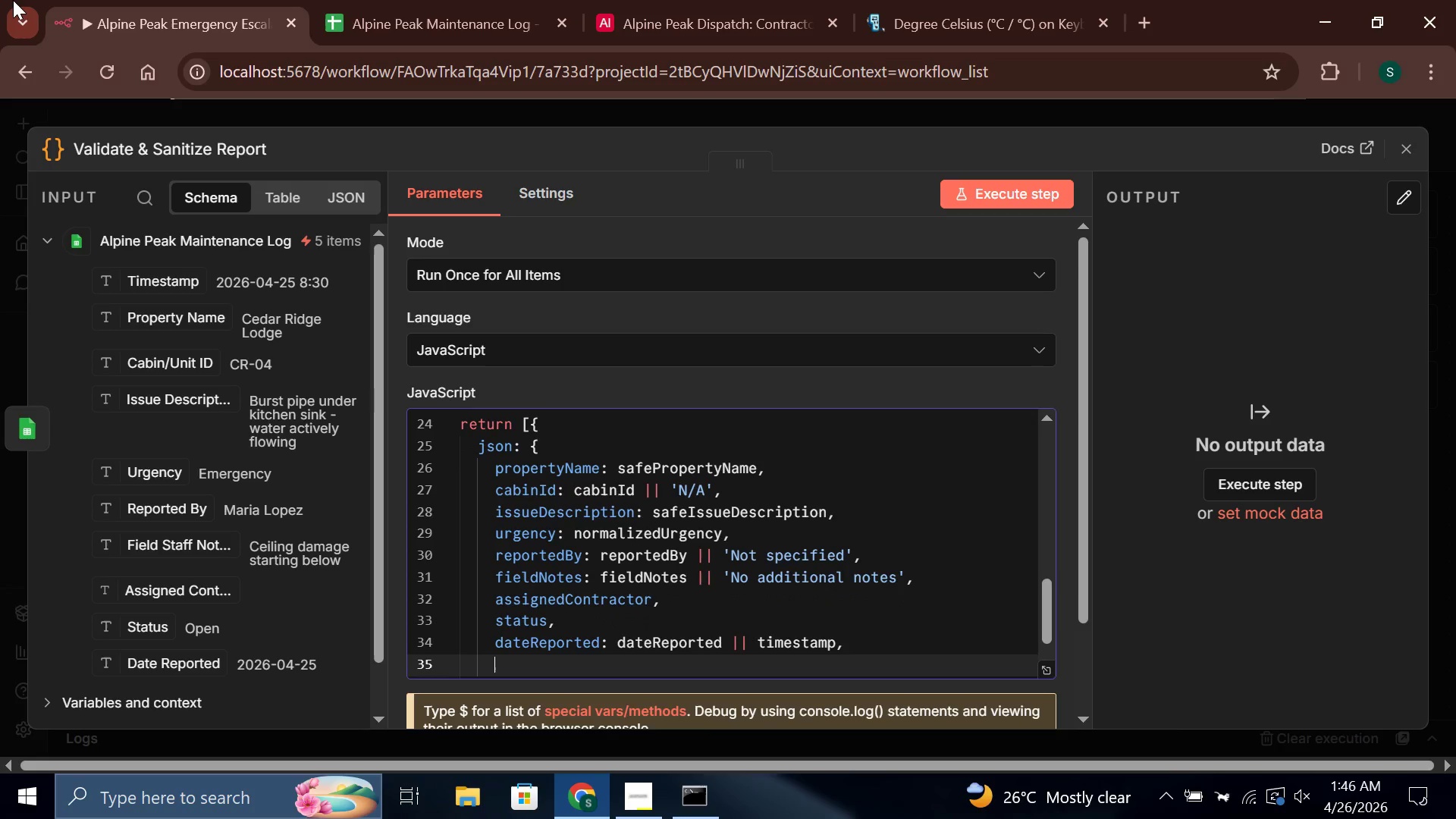 
wait(11.03)
 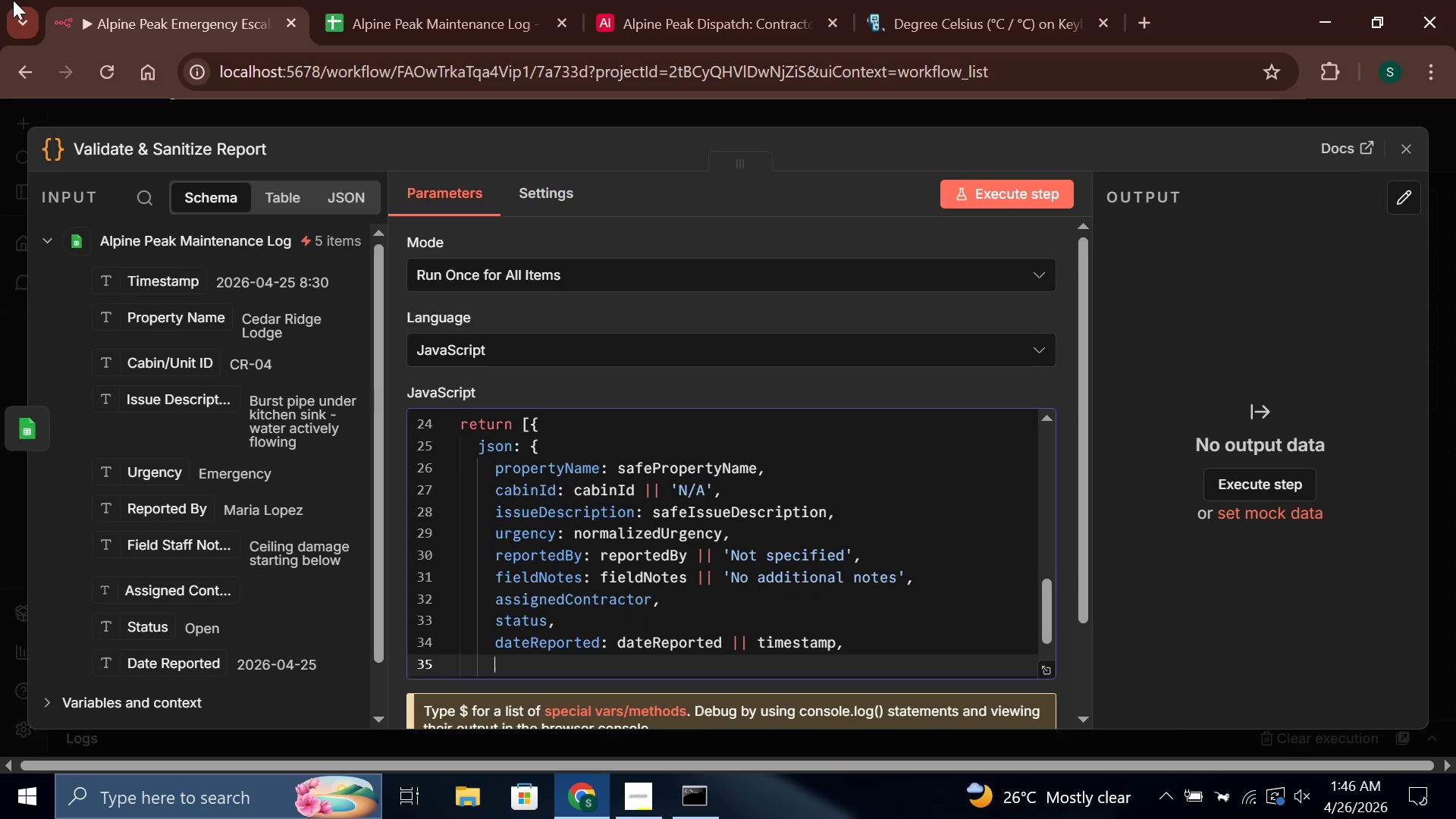 
type(time)
 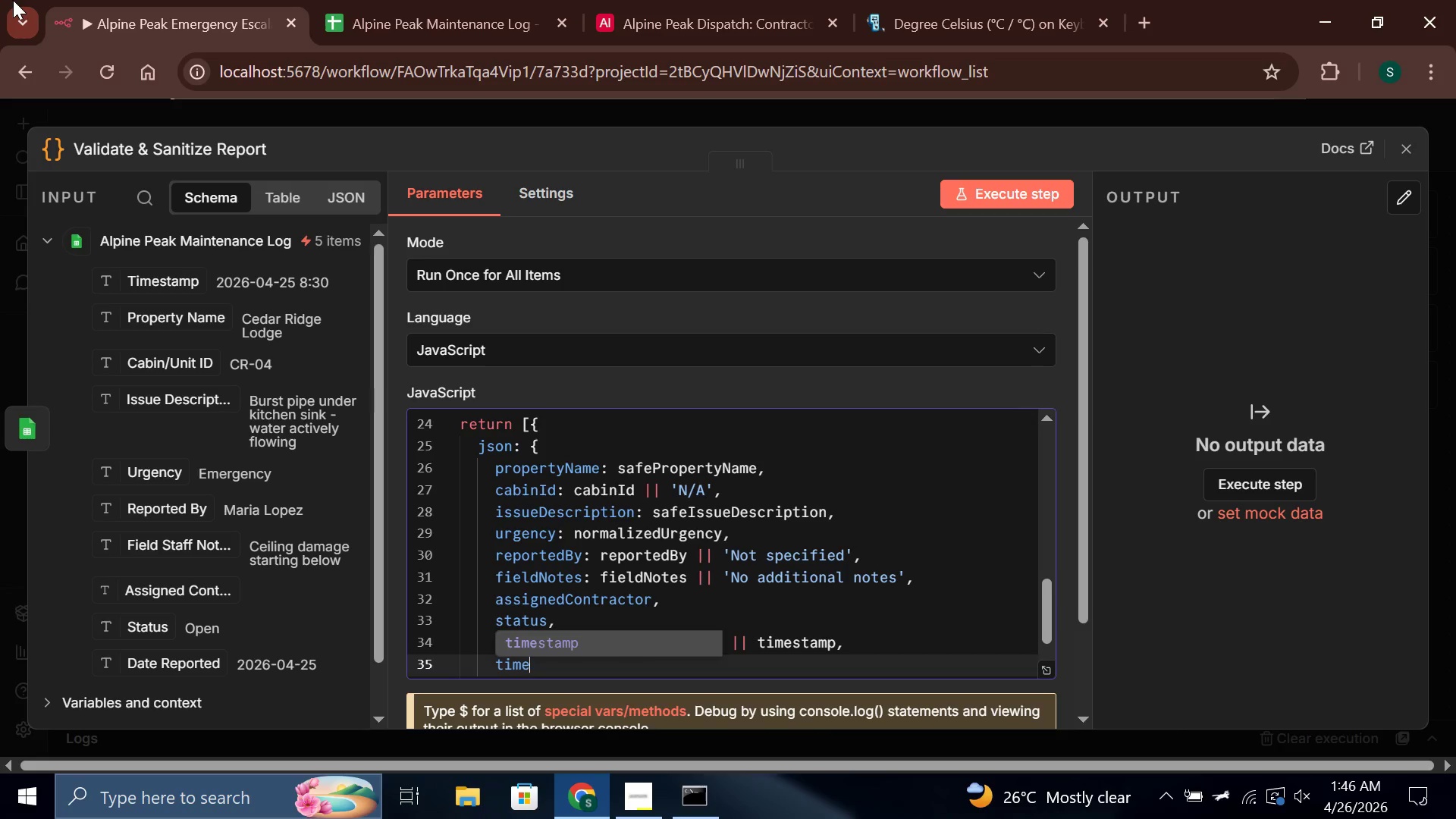 
key(Enter)
 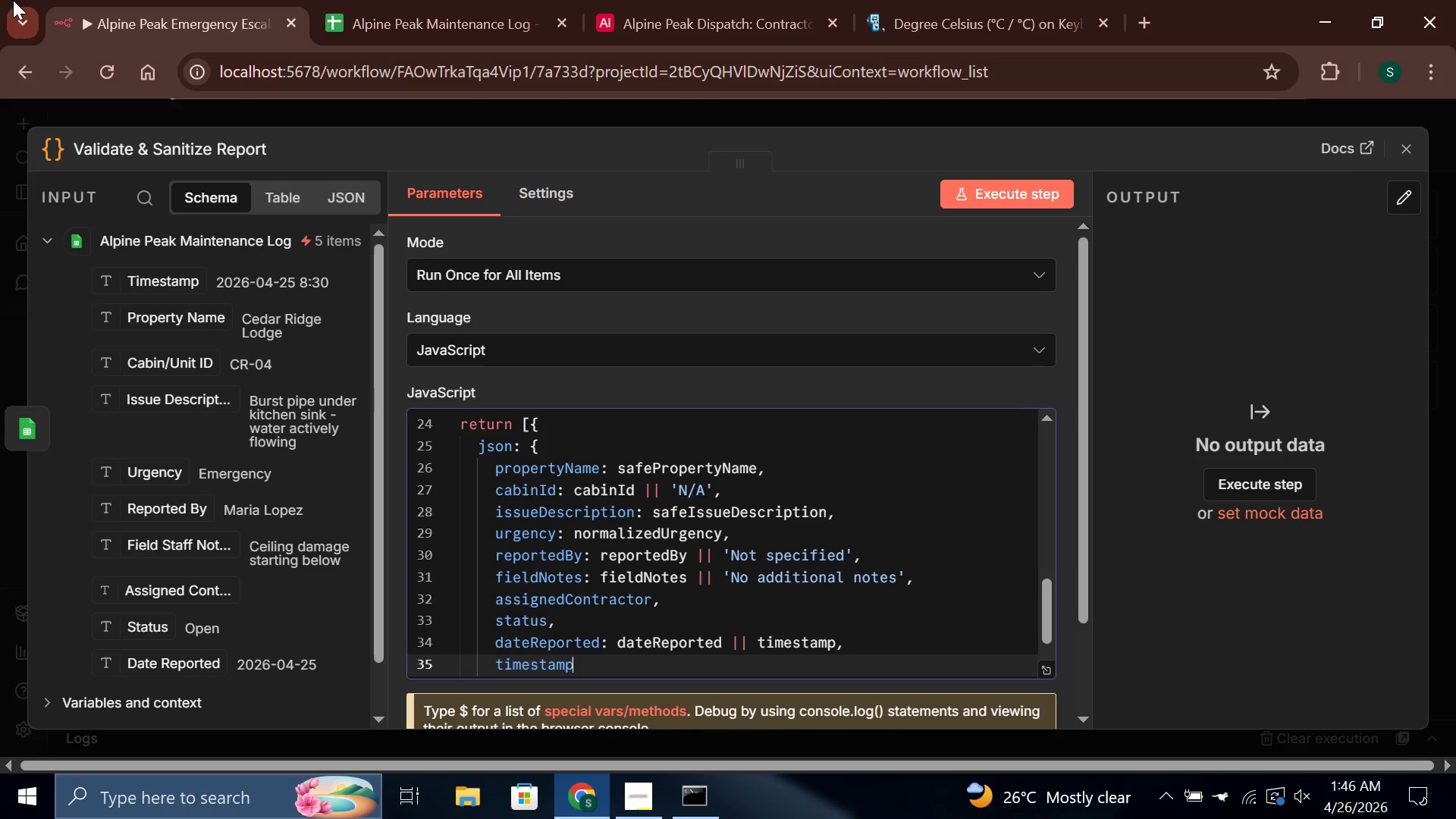 
key(Comma)
 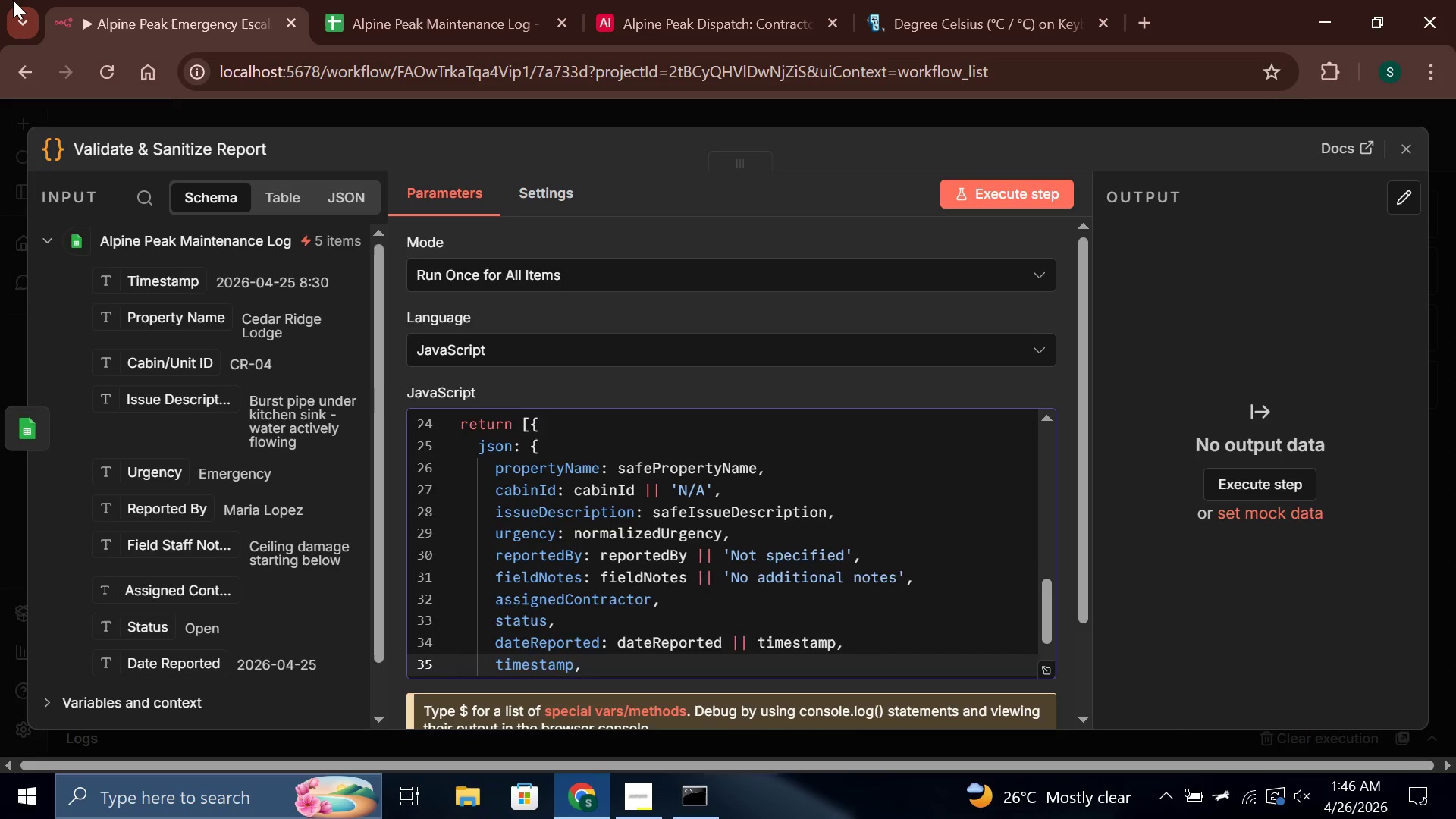 
key(Enter)
 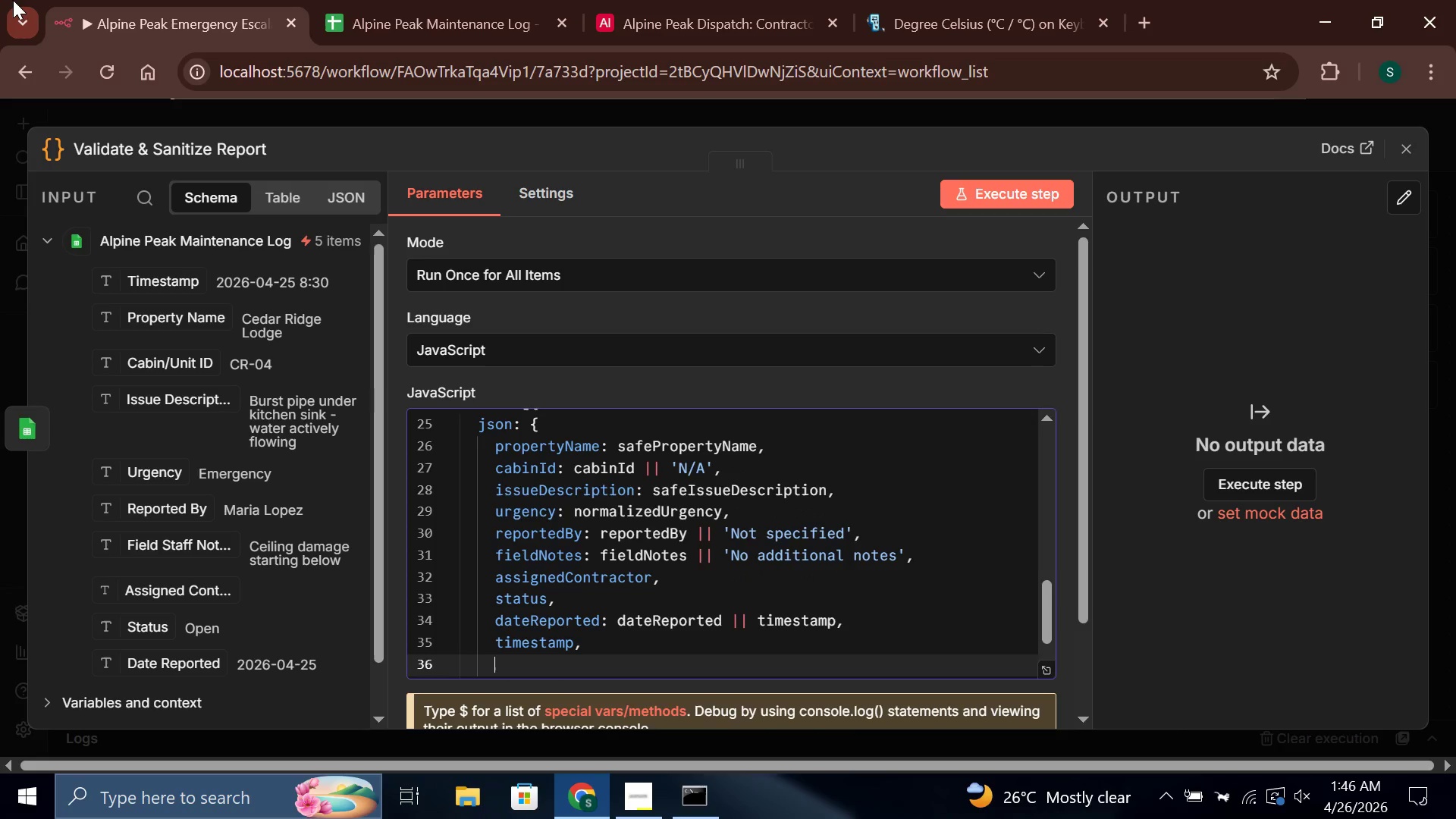 
type(rowNumber: row.row_number || nullm)
key(Backspace)
type(,)
 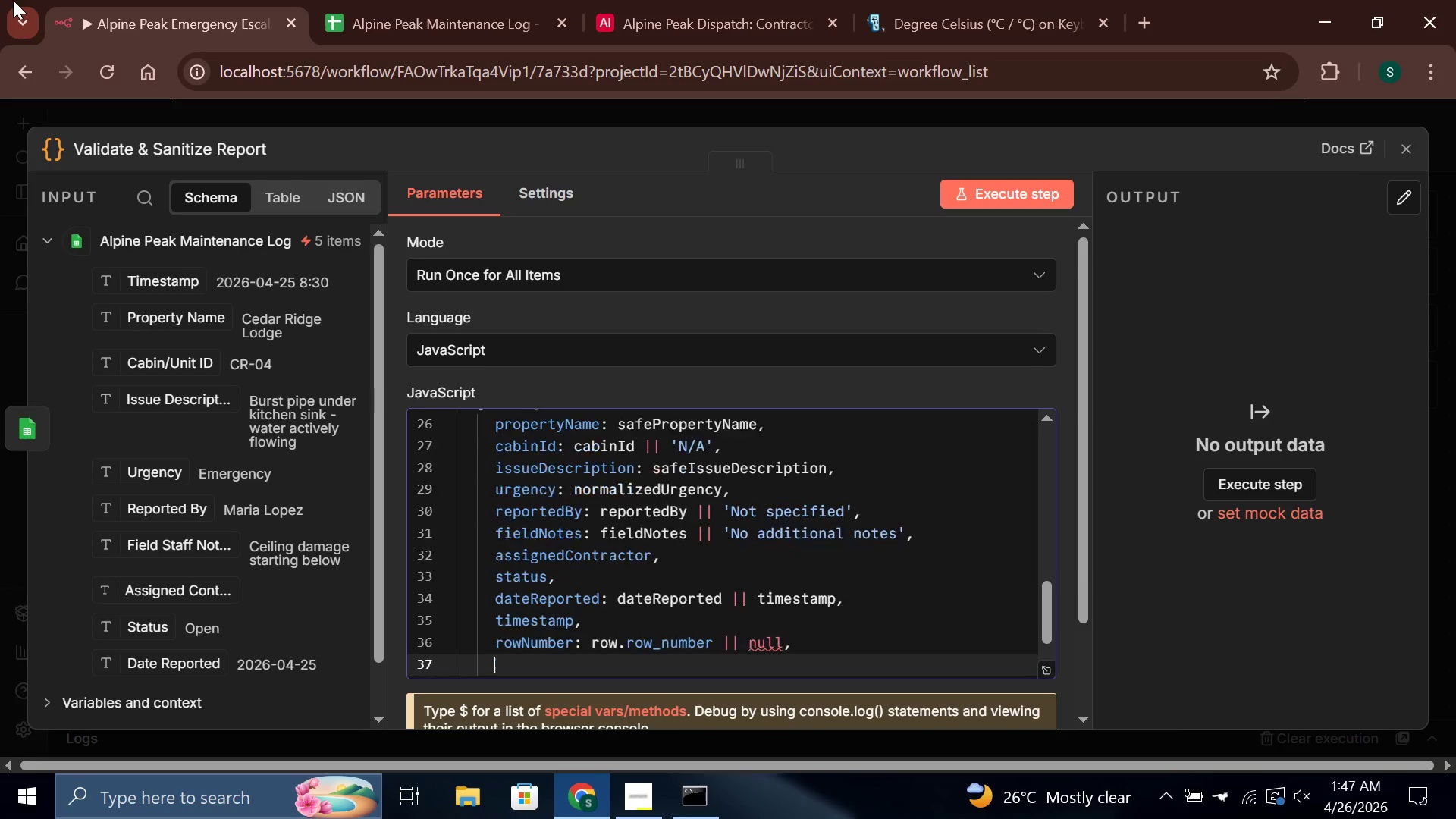 
 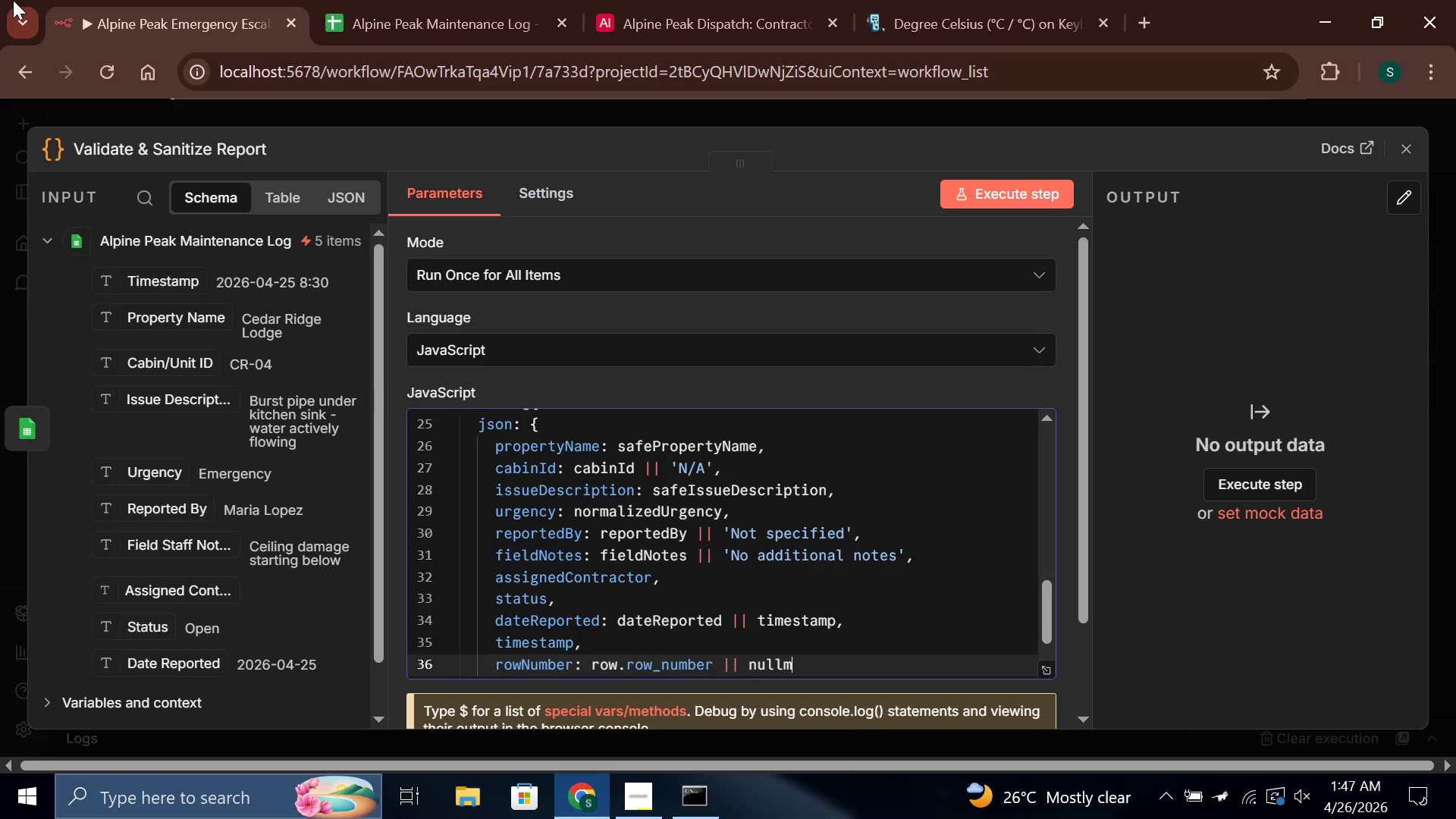 
key(Enter)
 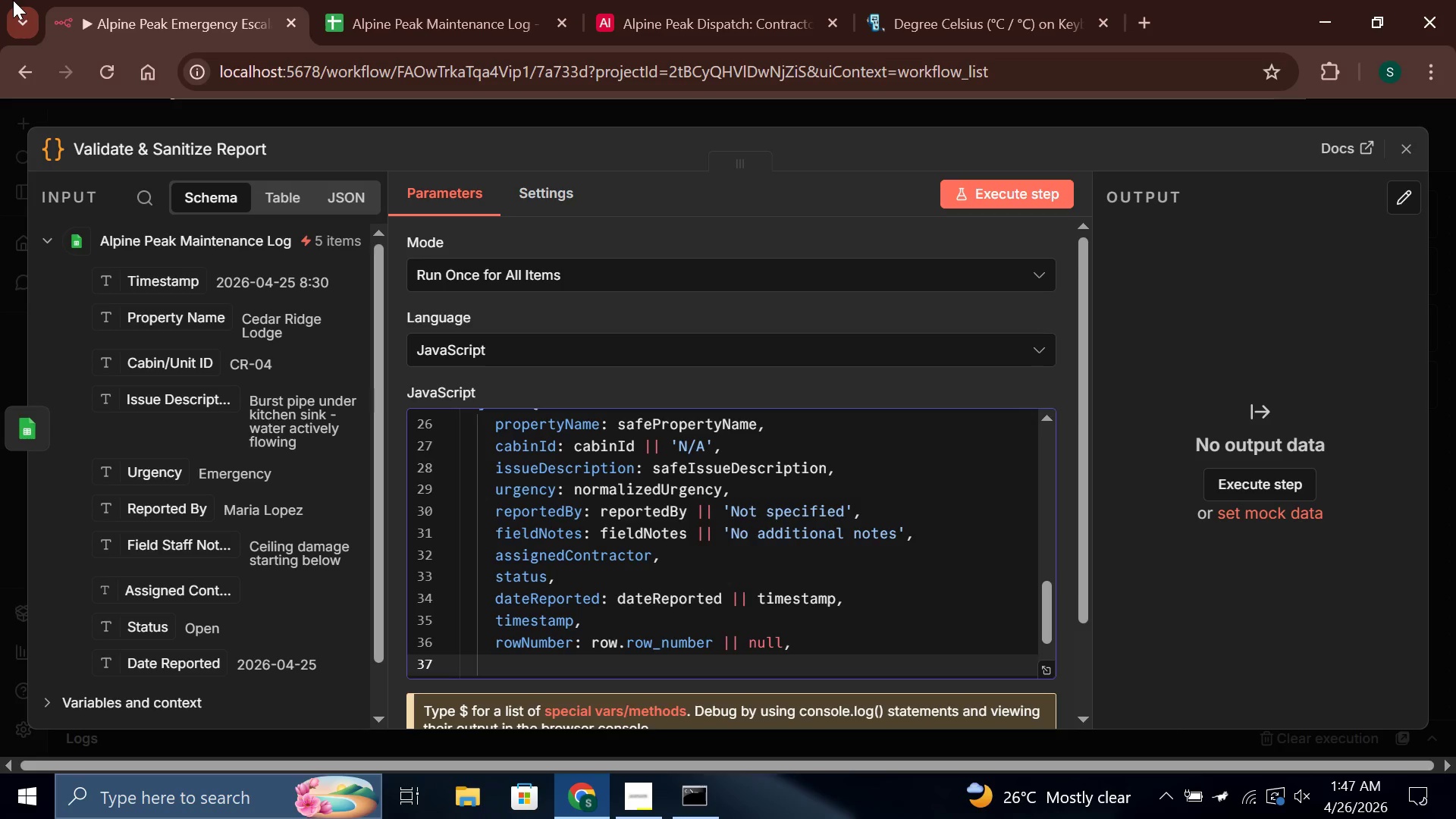 
wait(14.64)
 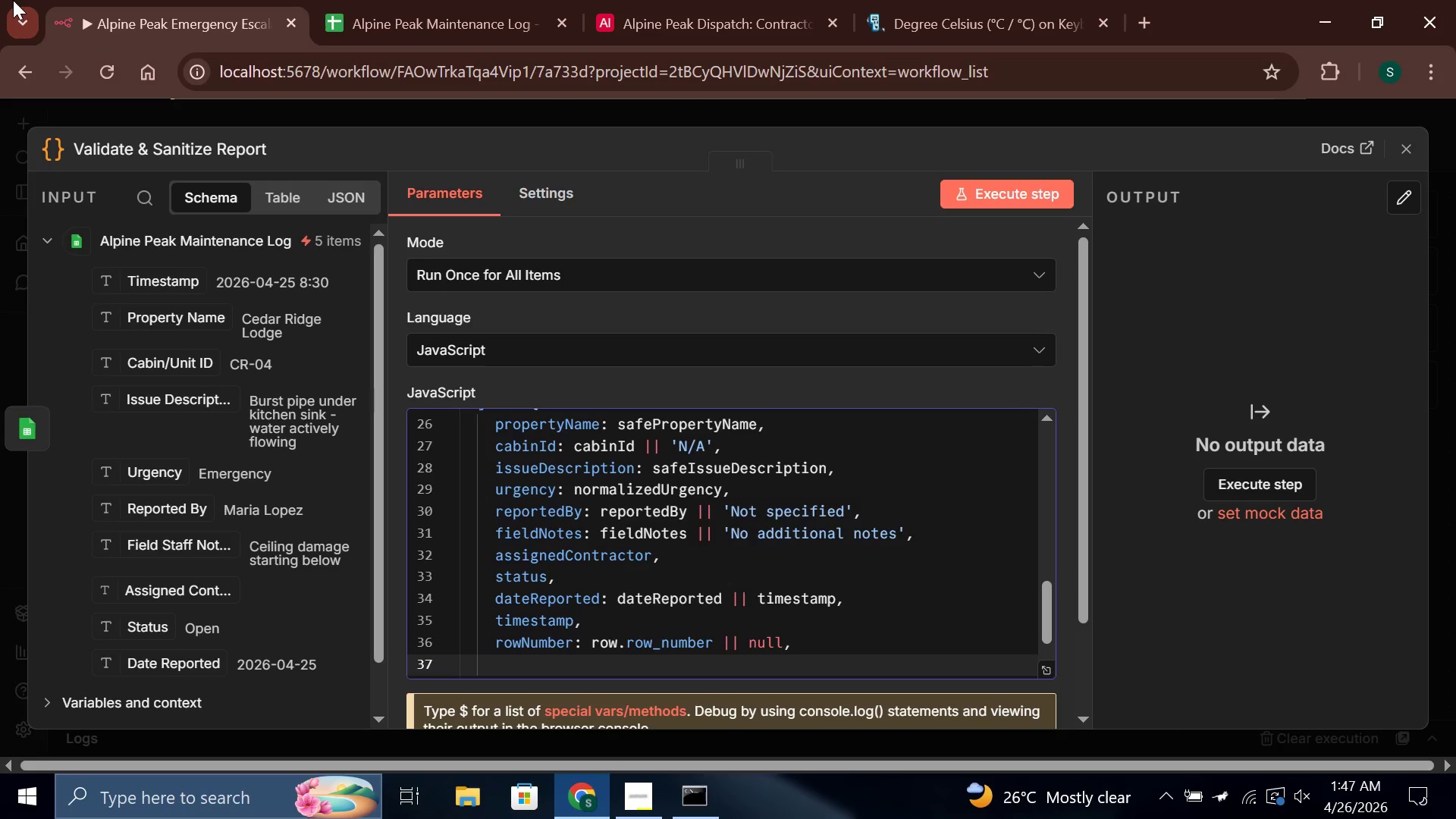 
type(tim)
key(Backspace)
key(Backspace)
key(Backspace)
type(processedAy)
key(Backspace)
type(t: neew)
key(Backspace)
key(Backspace)
type(w Date()
 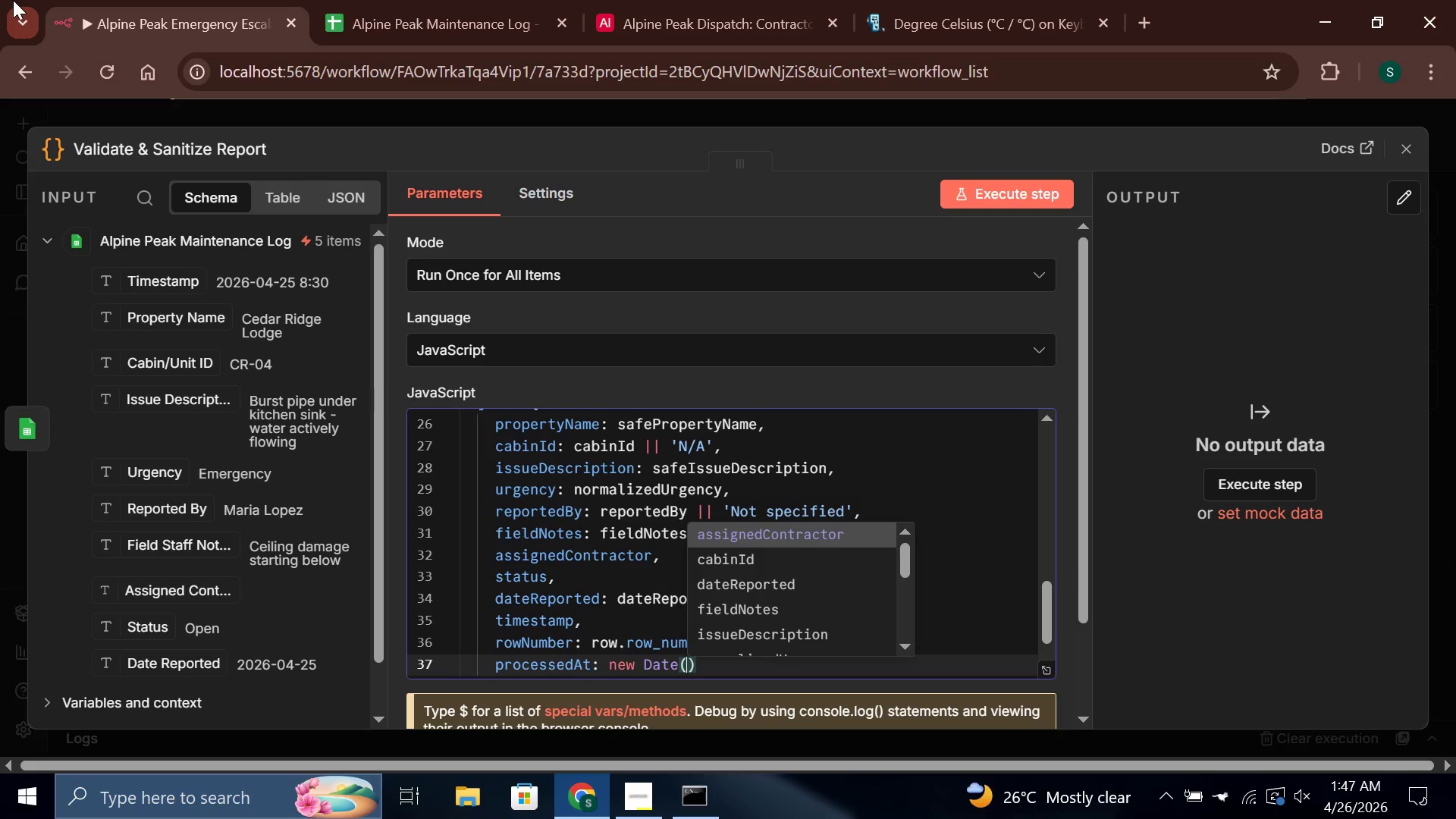 
key(ArrowRight)
 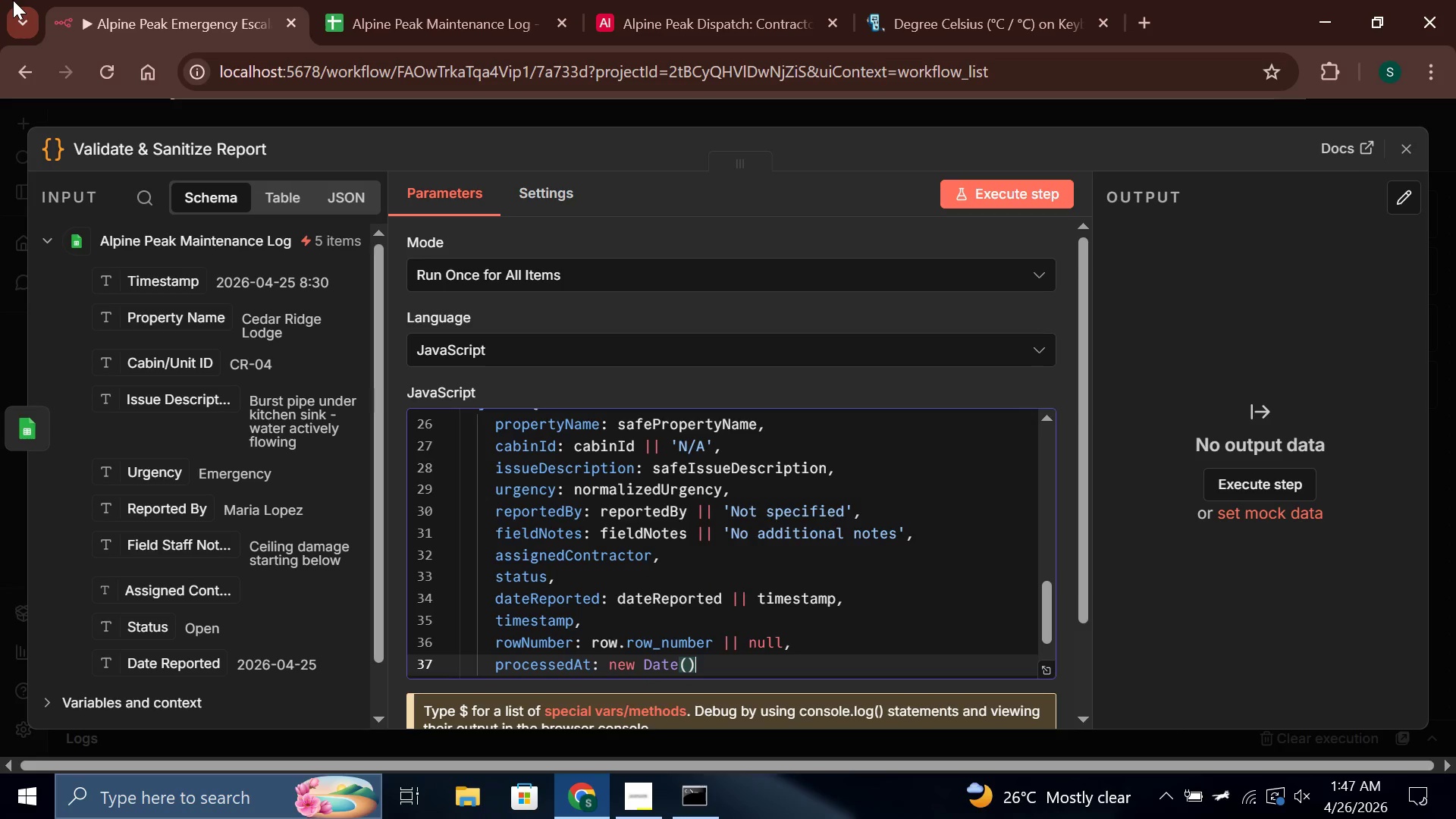 
type(.toISO)
 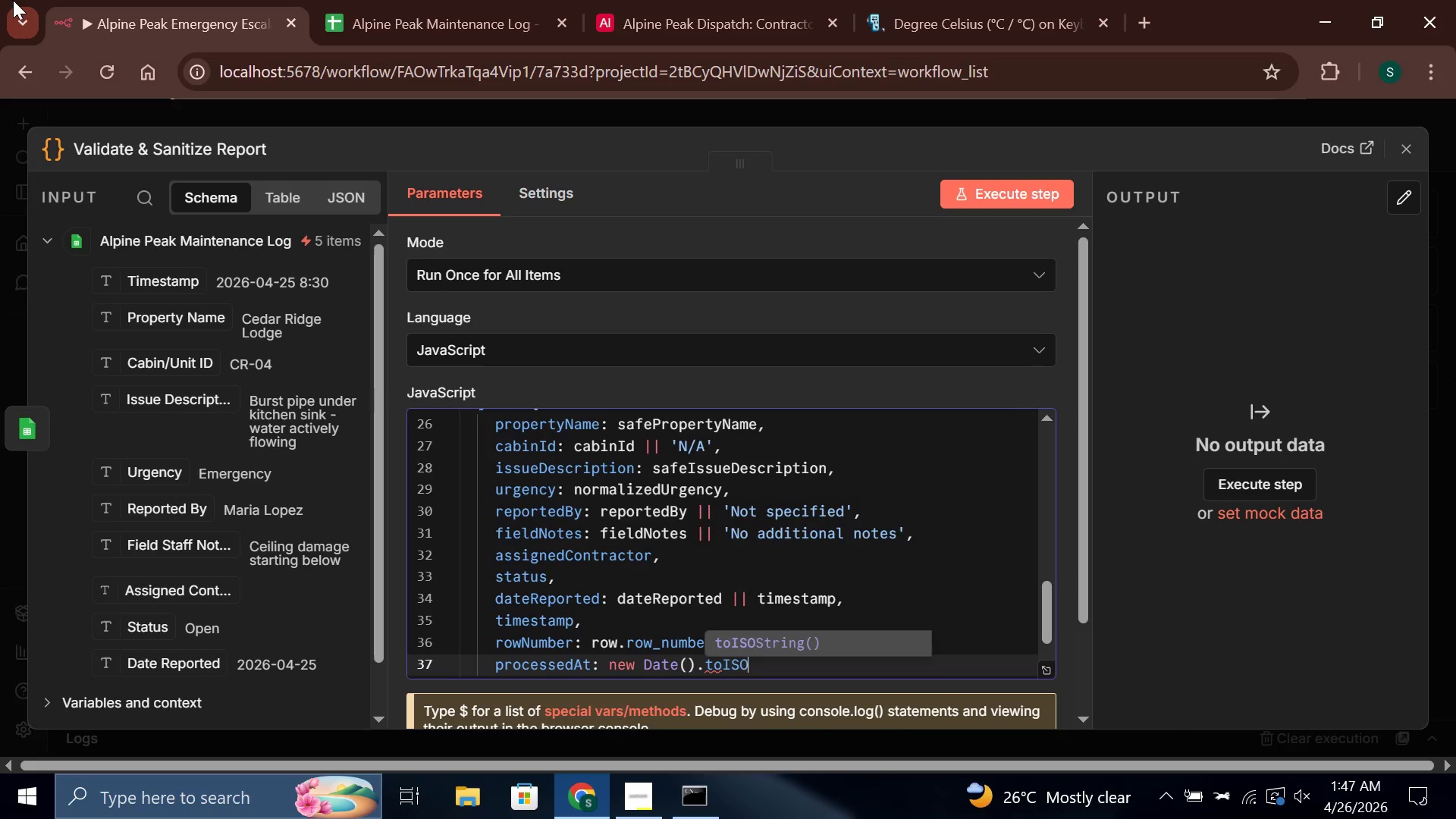 
key(Enter)
 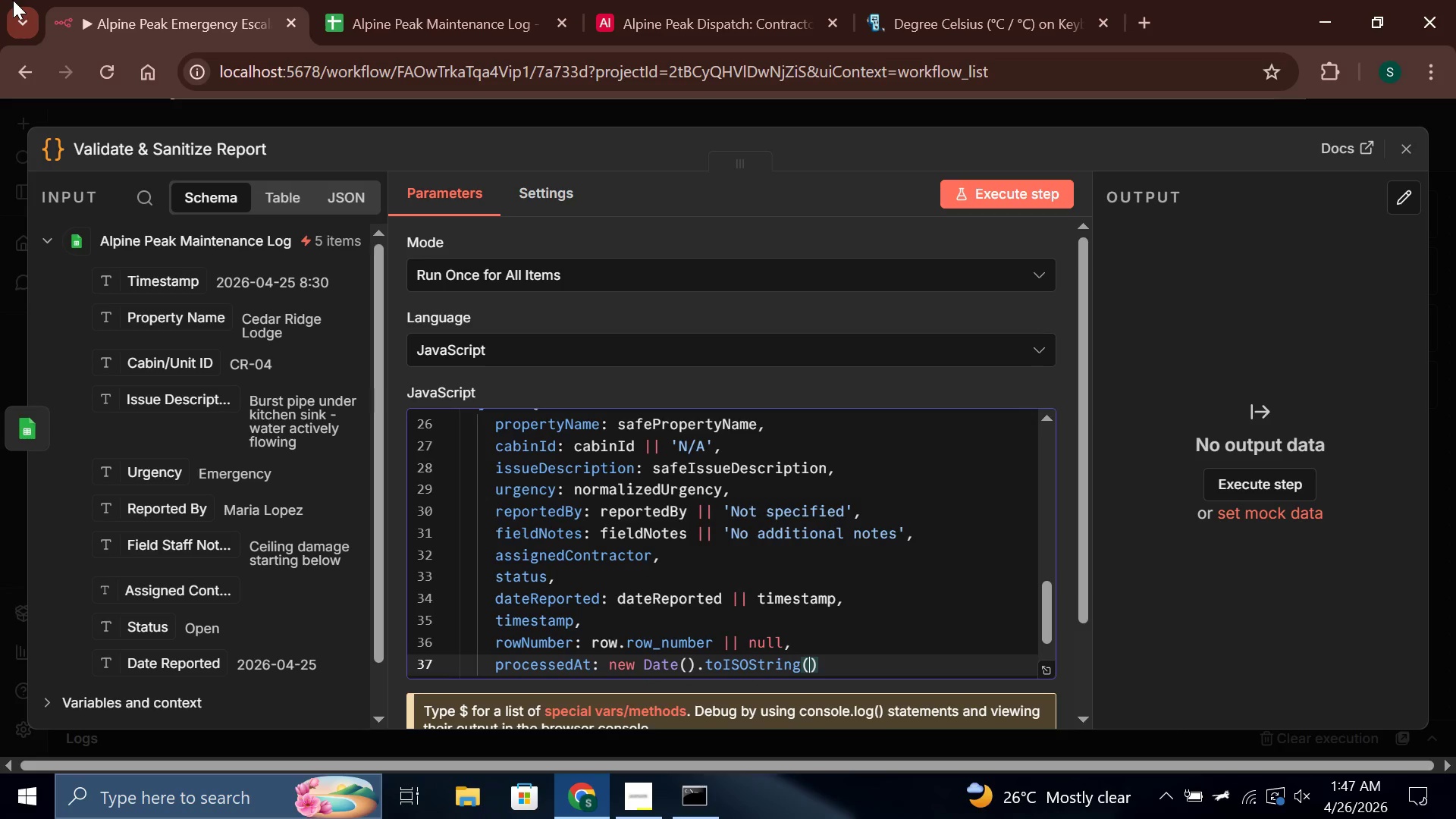 
key(ArrowDown)
 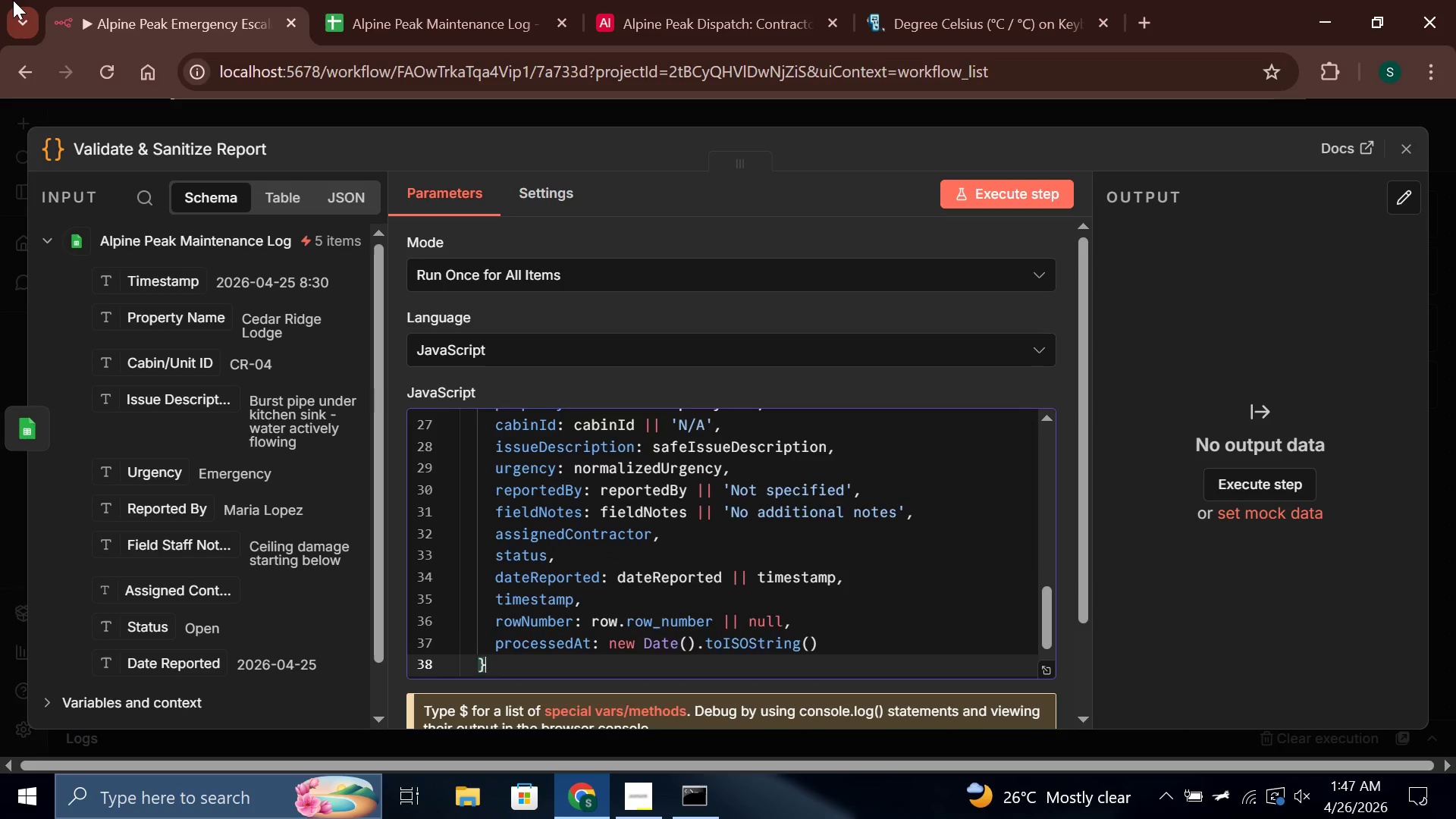 
key(ArrowDown)
 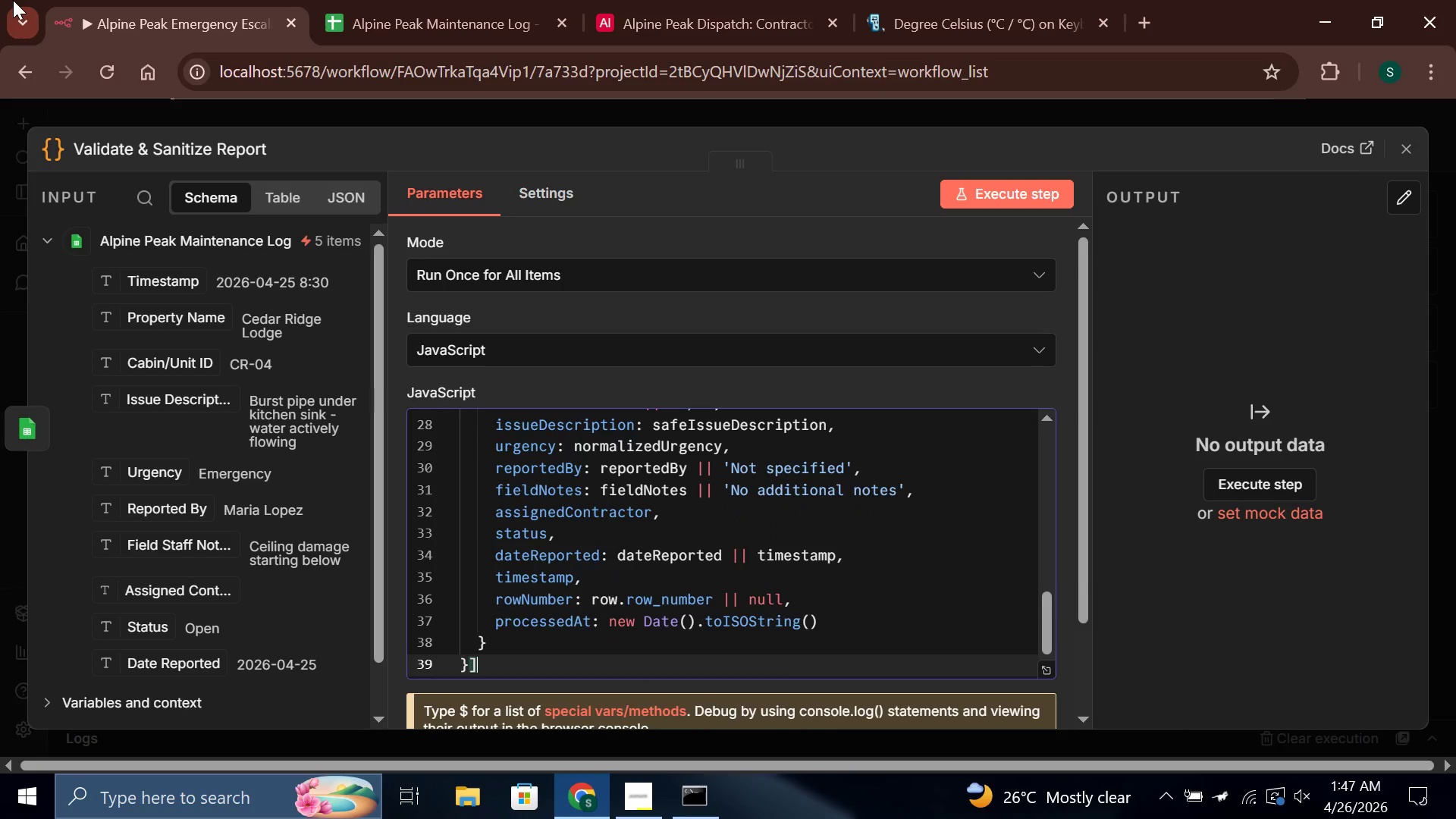 
key(ArrowDown)
 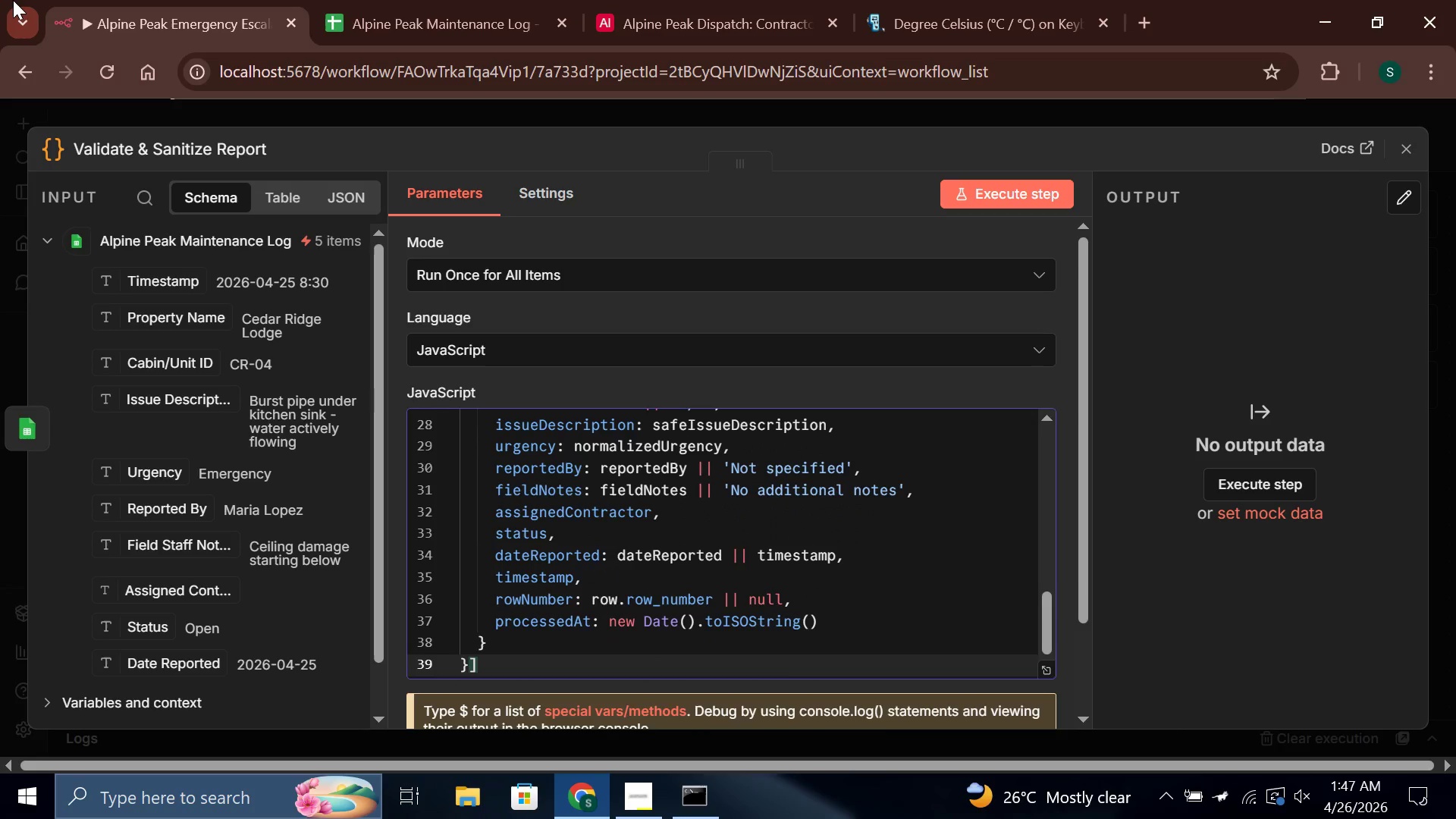 
key(Semicolon)
 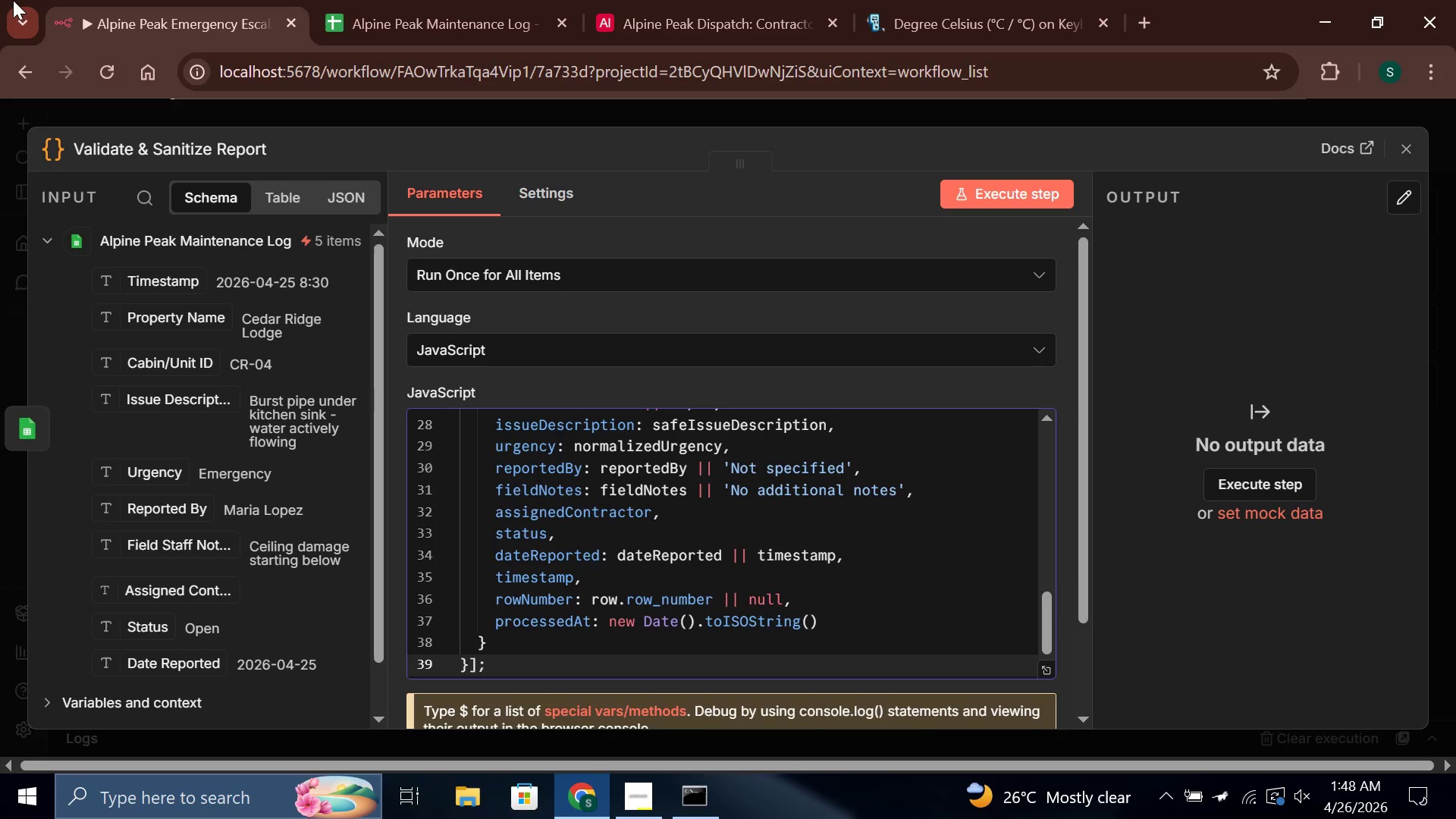 
wait(29.83)
 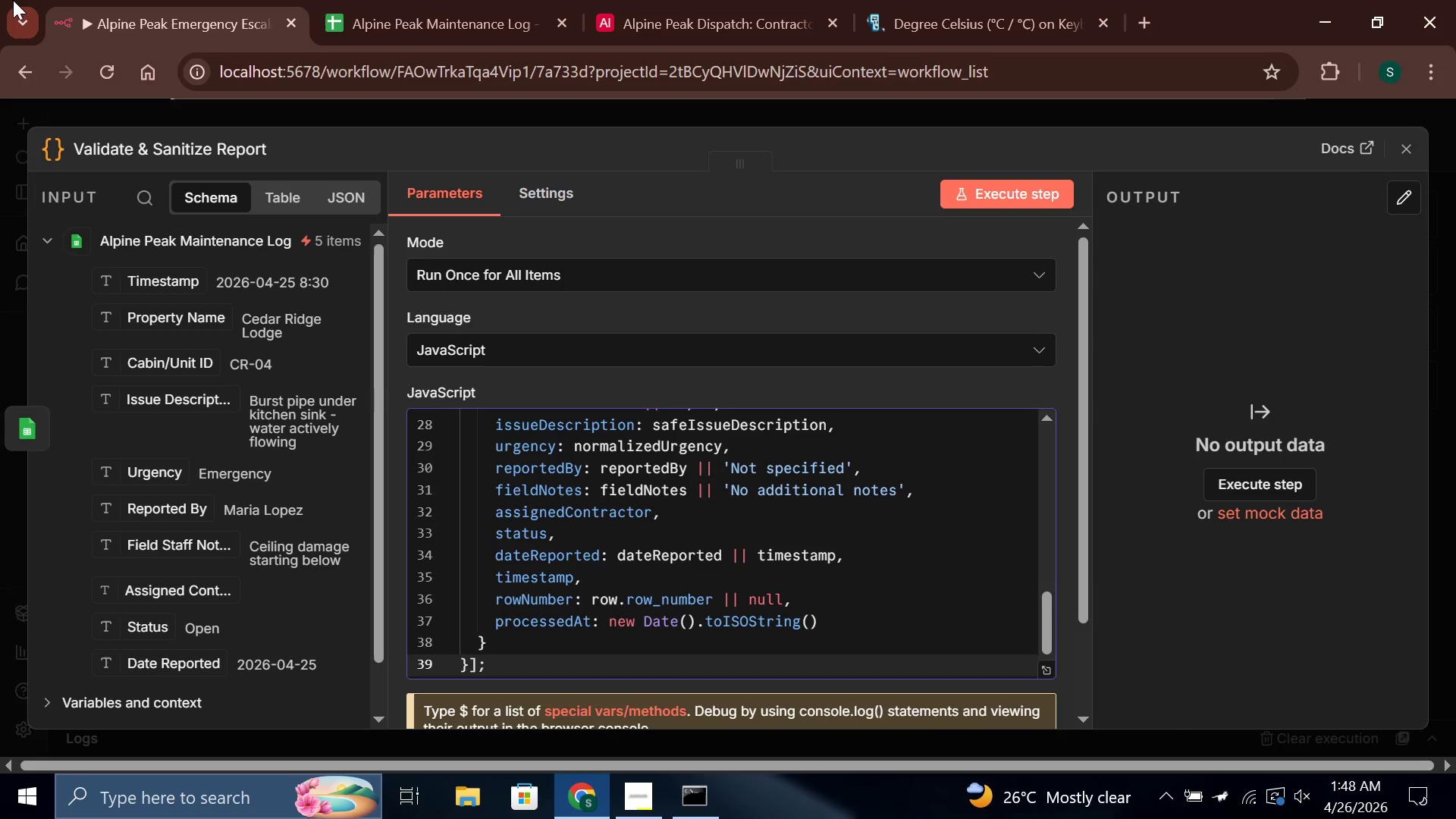 
left_click([723, 564])
 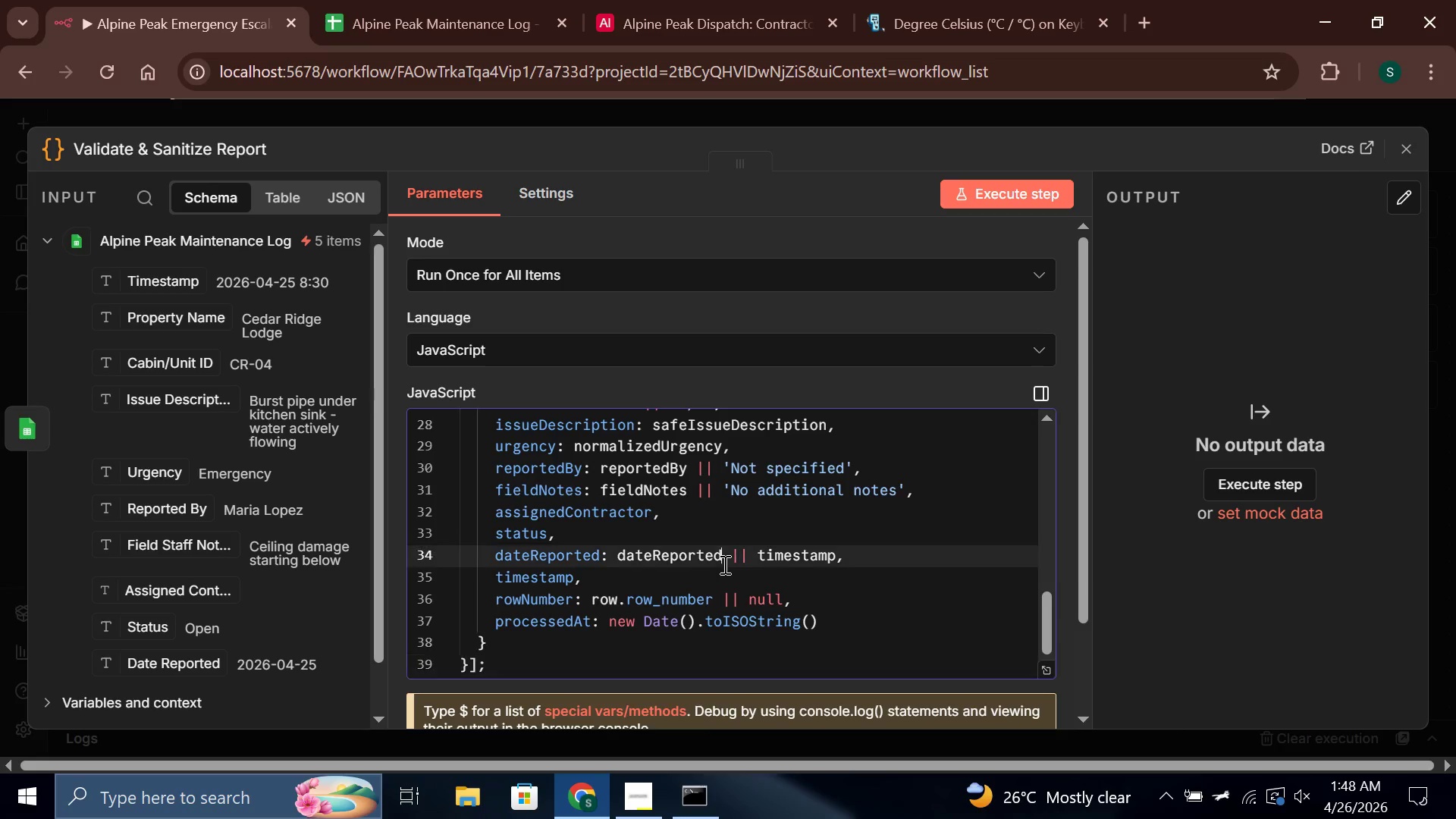 
key(Control+A)
 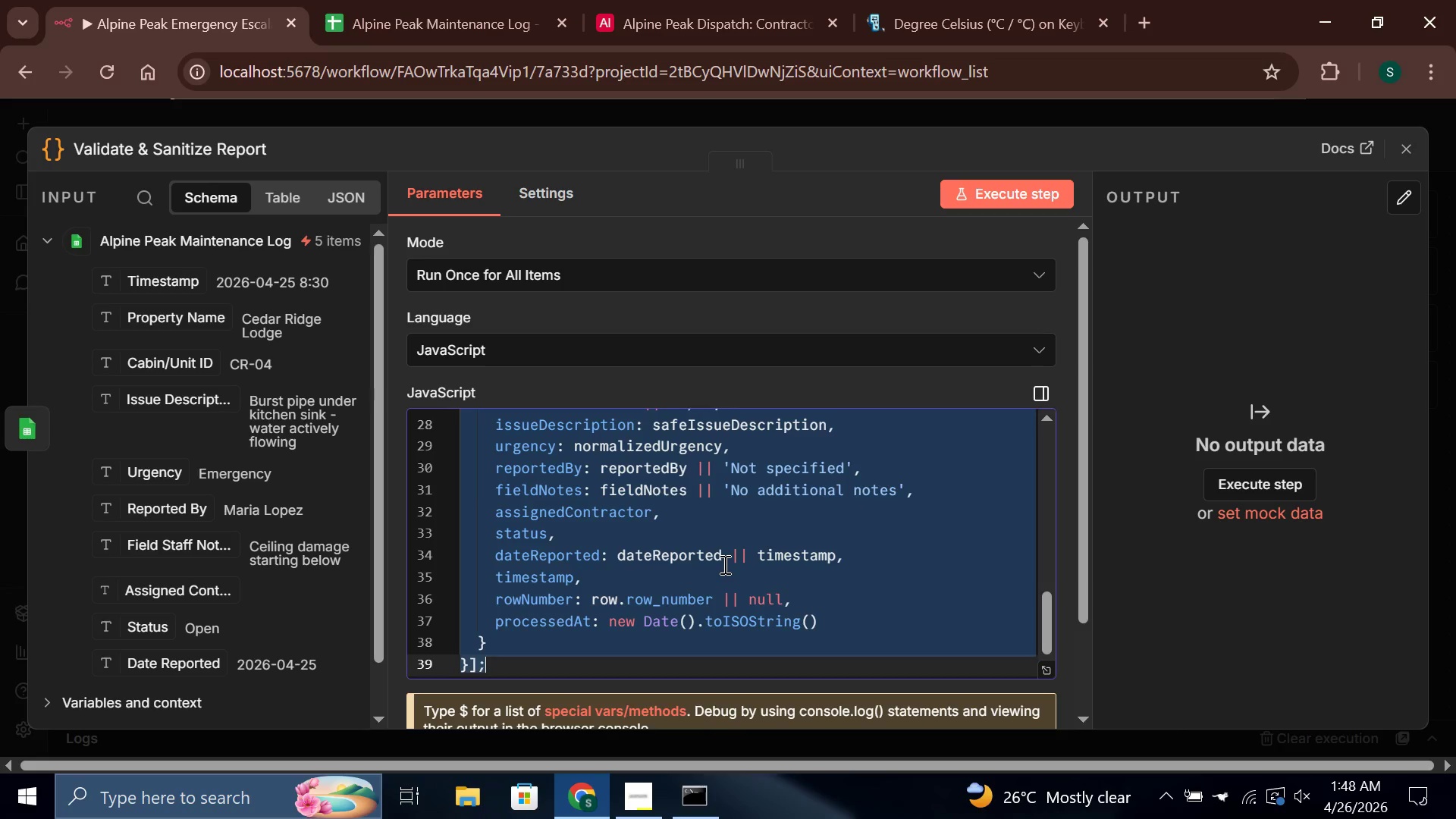 
key(Control+C)
 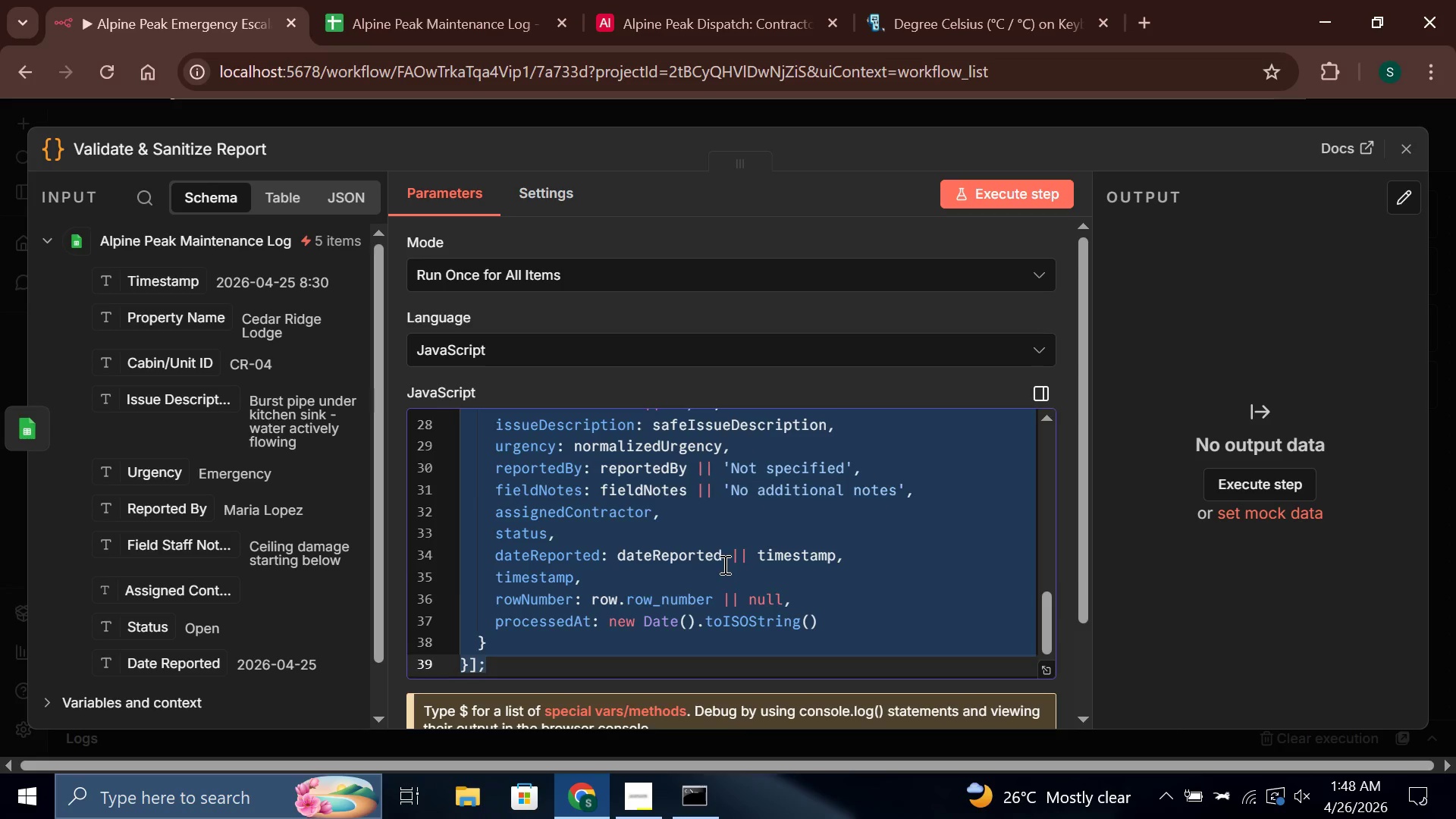 
left_click([723, 564])
 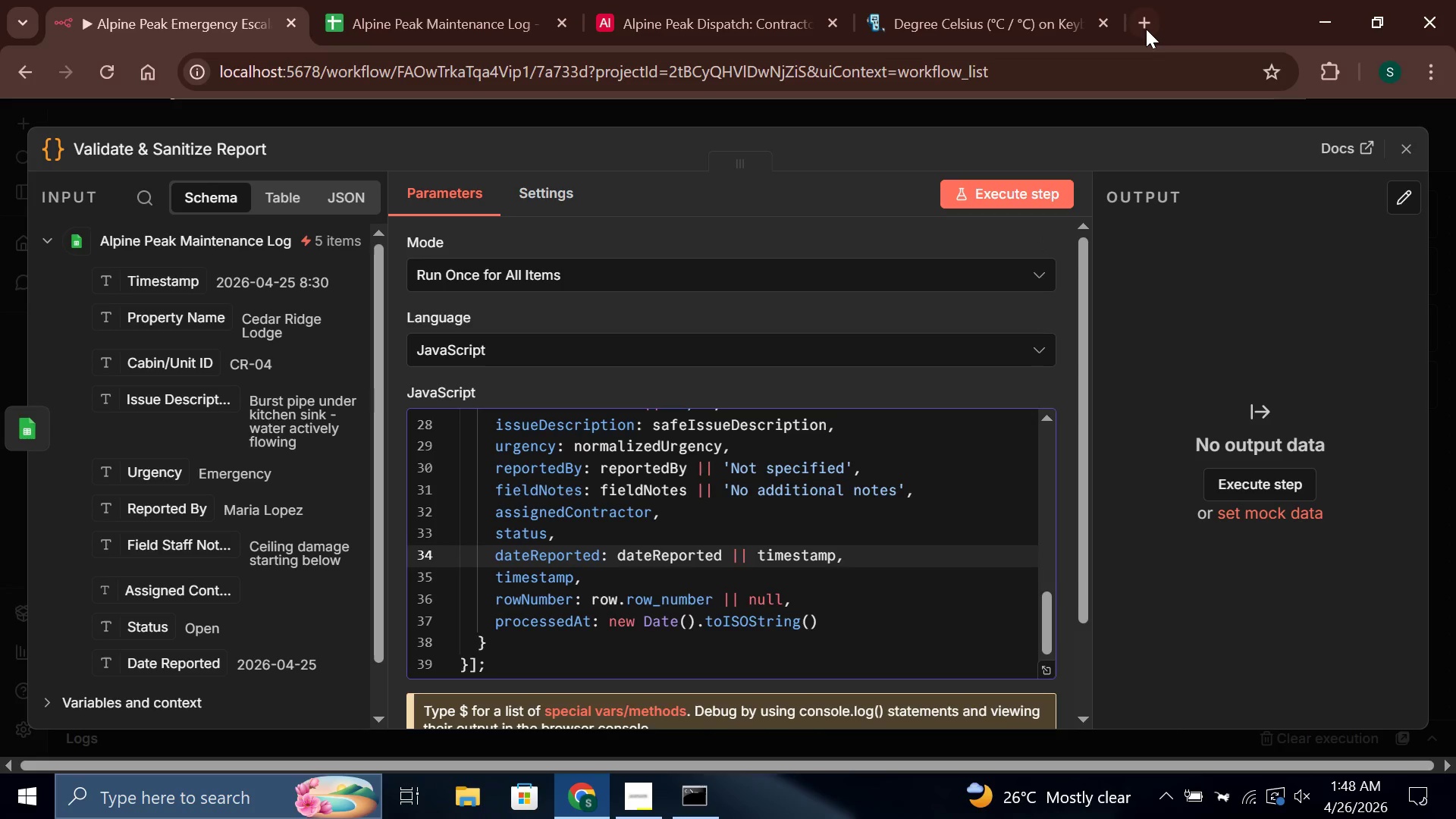 
left_click([1141, 29])
 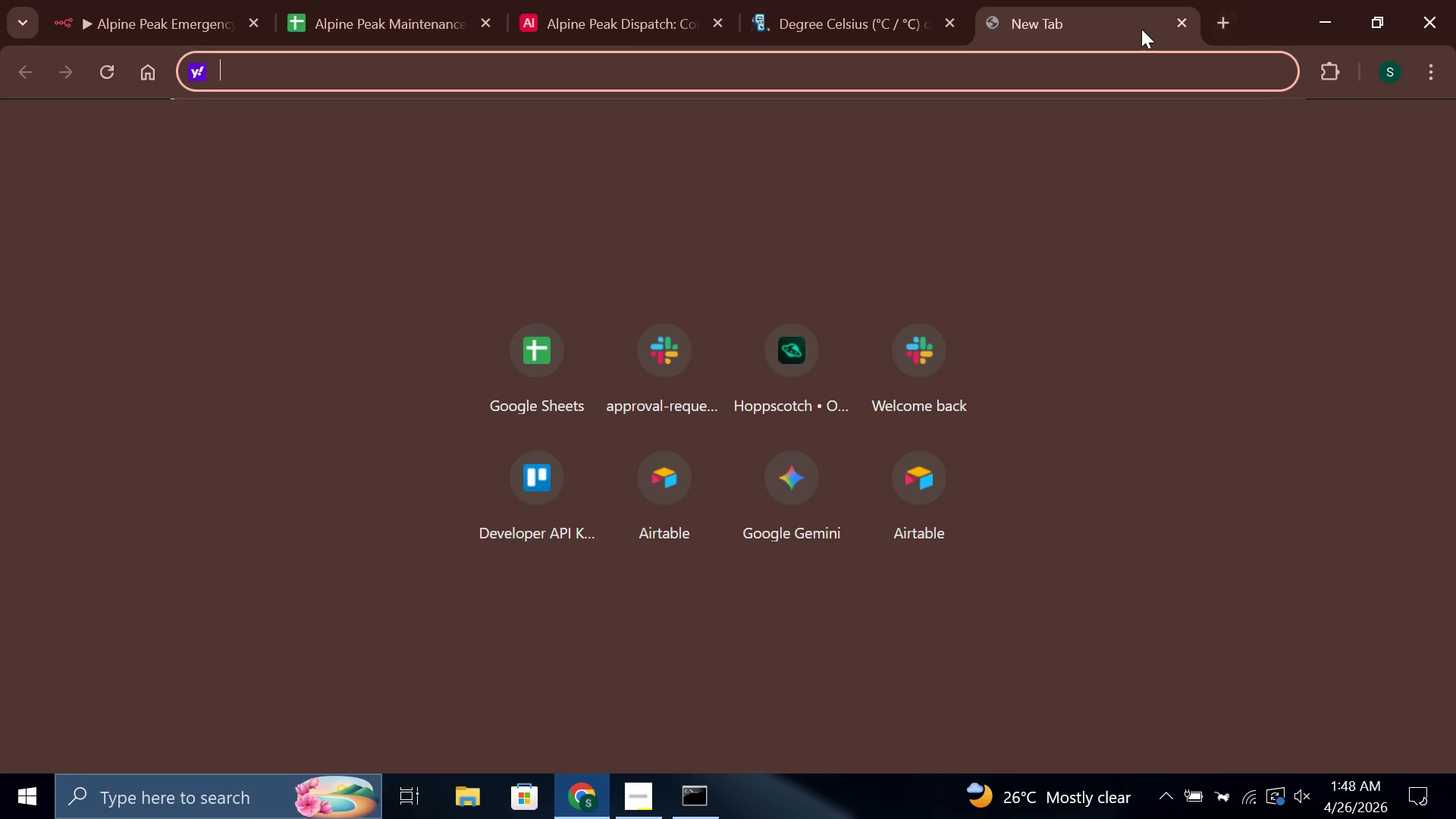 
type(ge)
 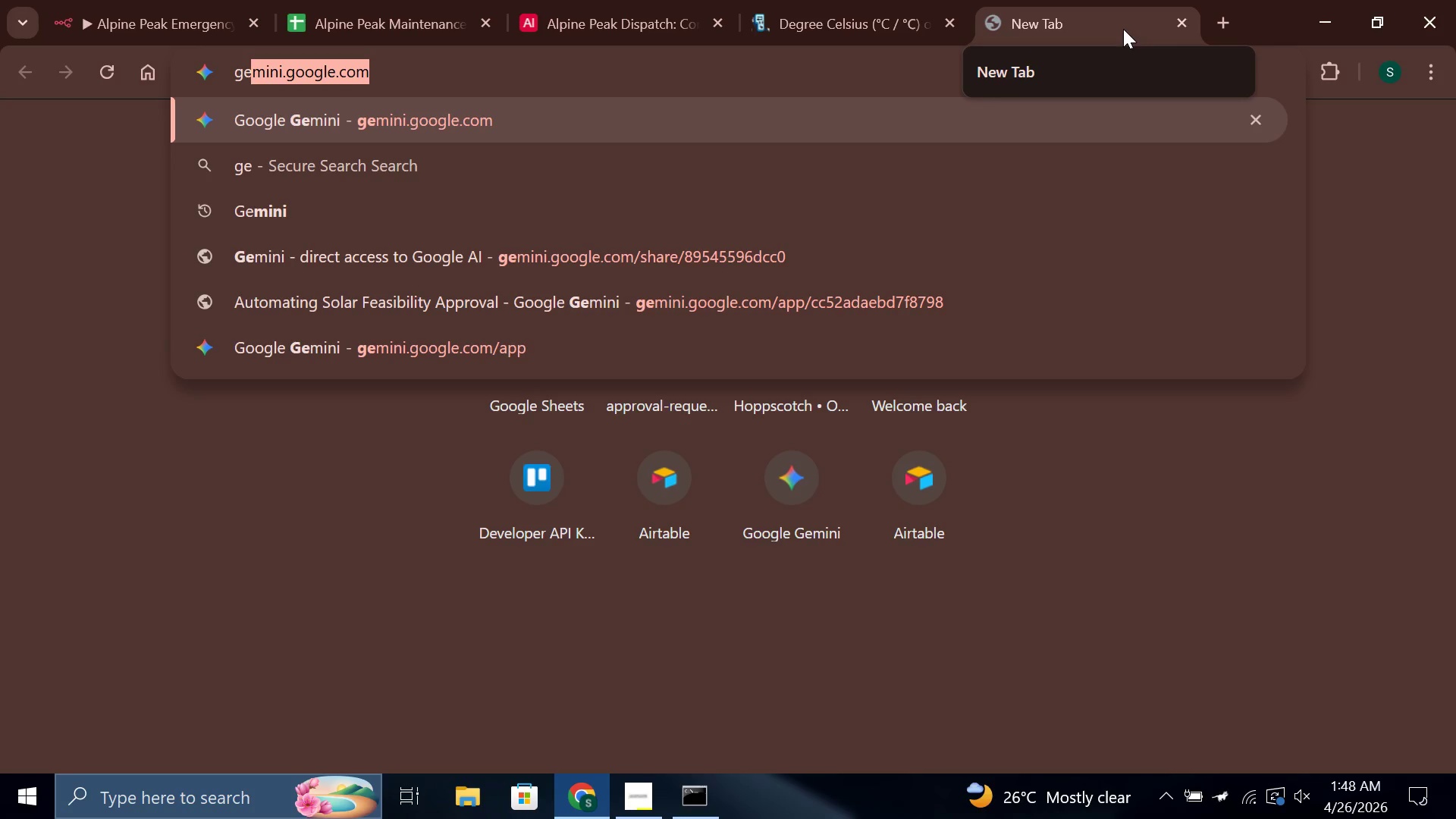 
key(Enter)
 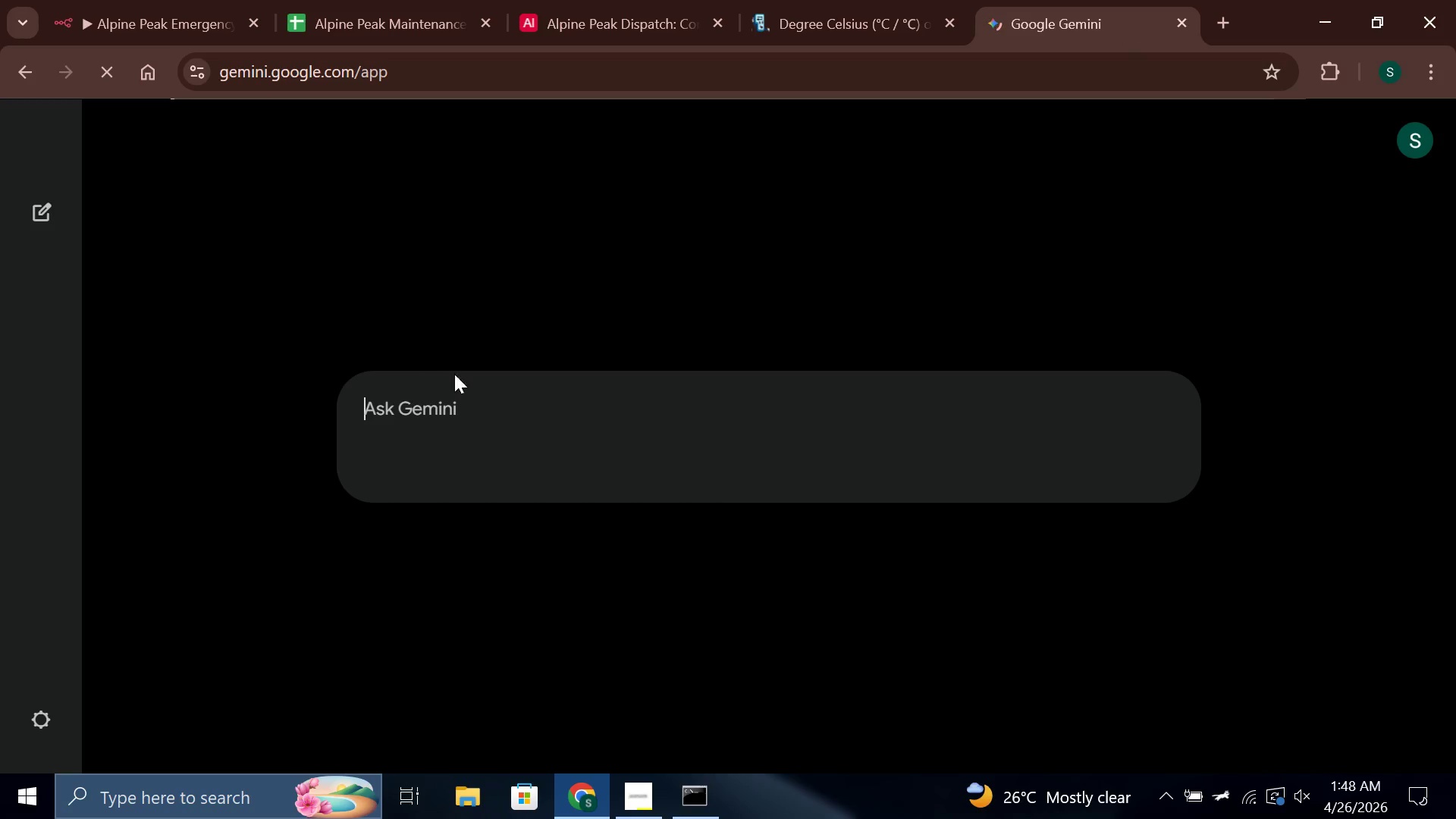 
key(Control+V)
 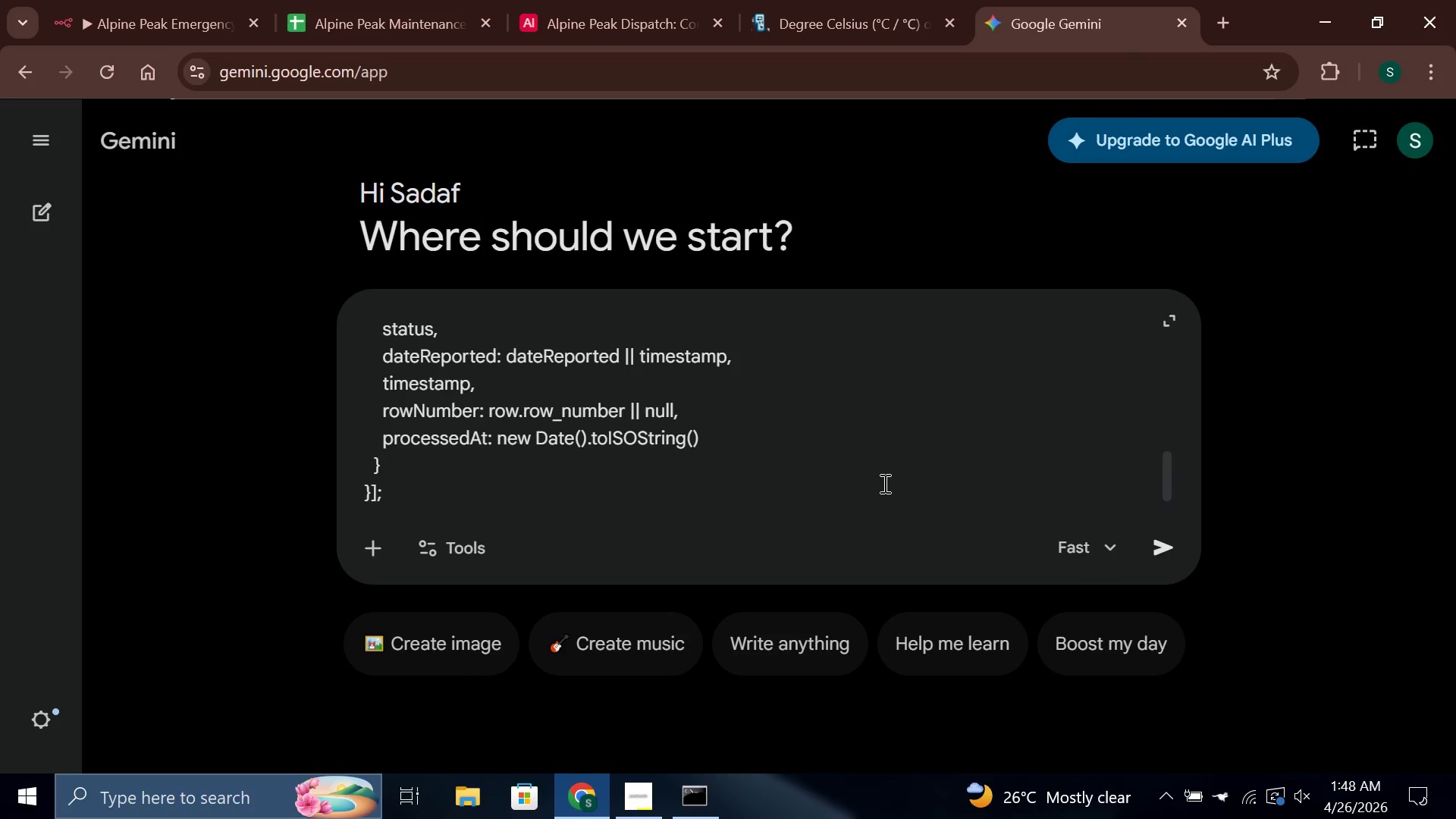 
key(Shift+Enter)
 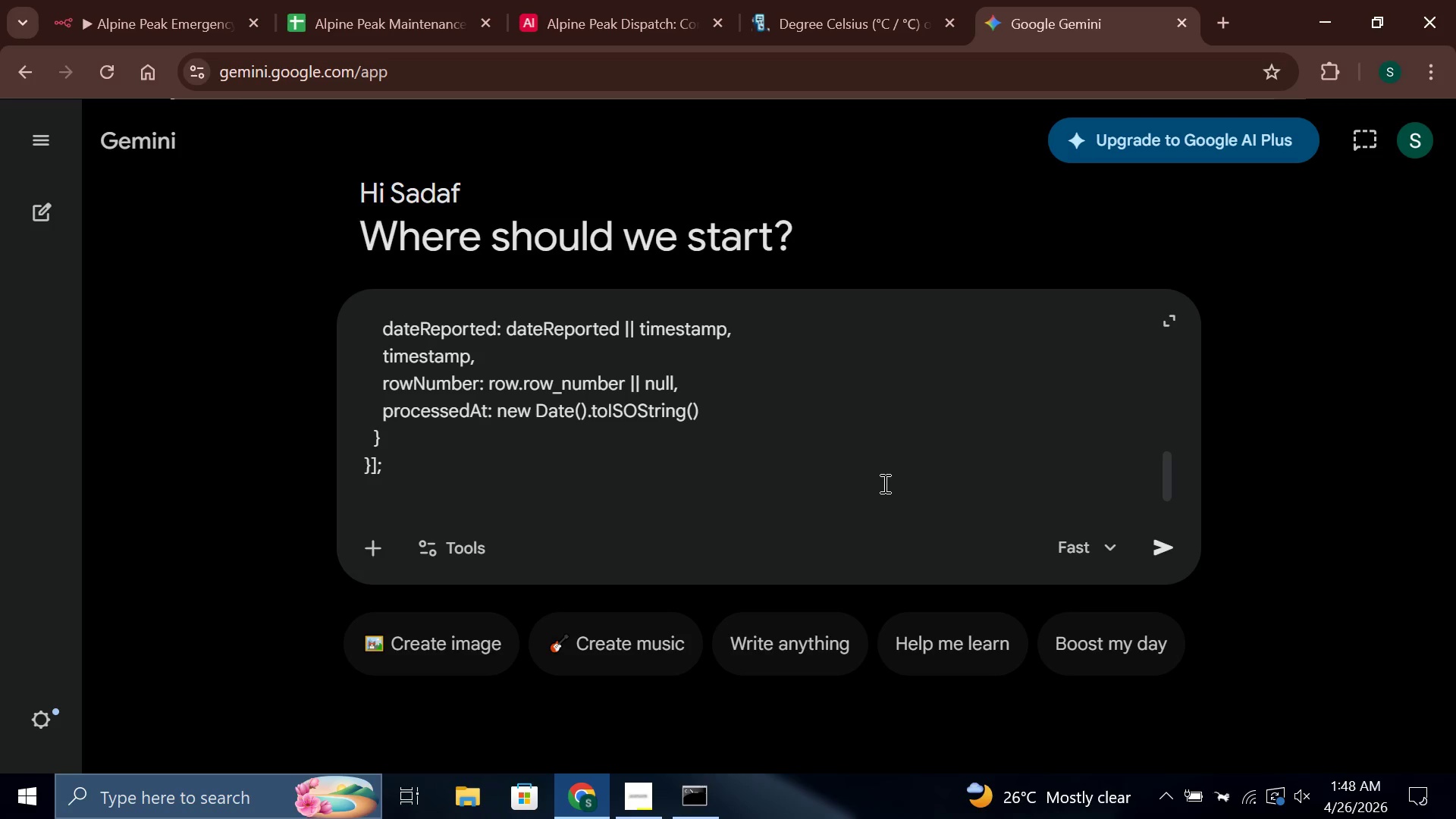 
wait(35.64)
 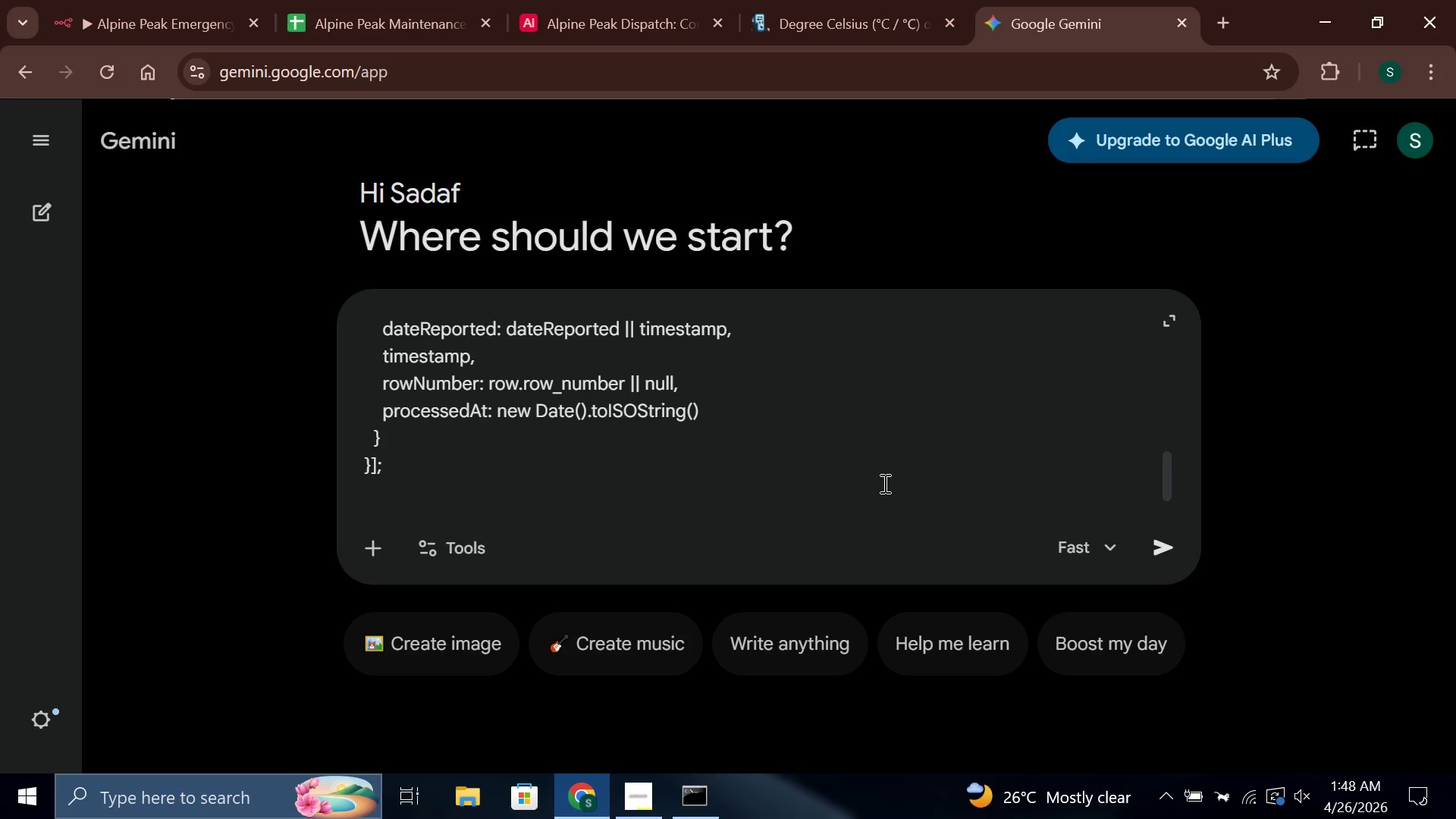 
type(is this correct?)
 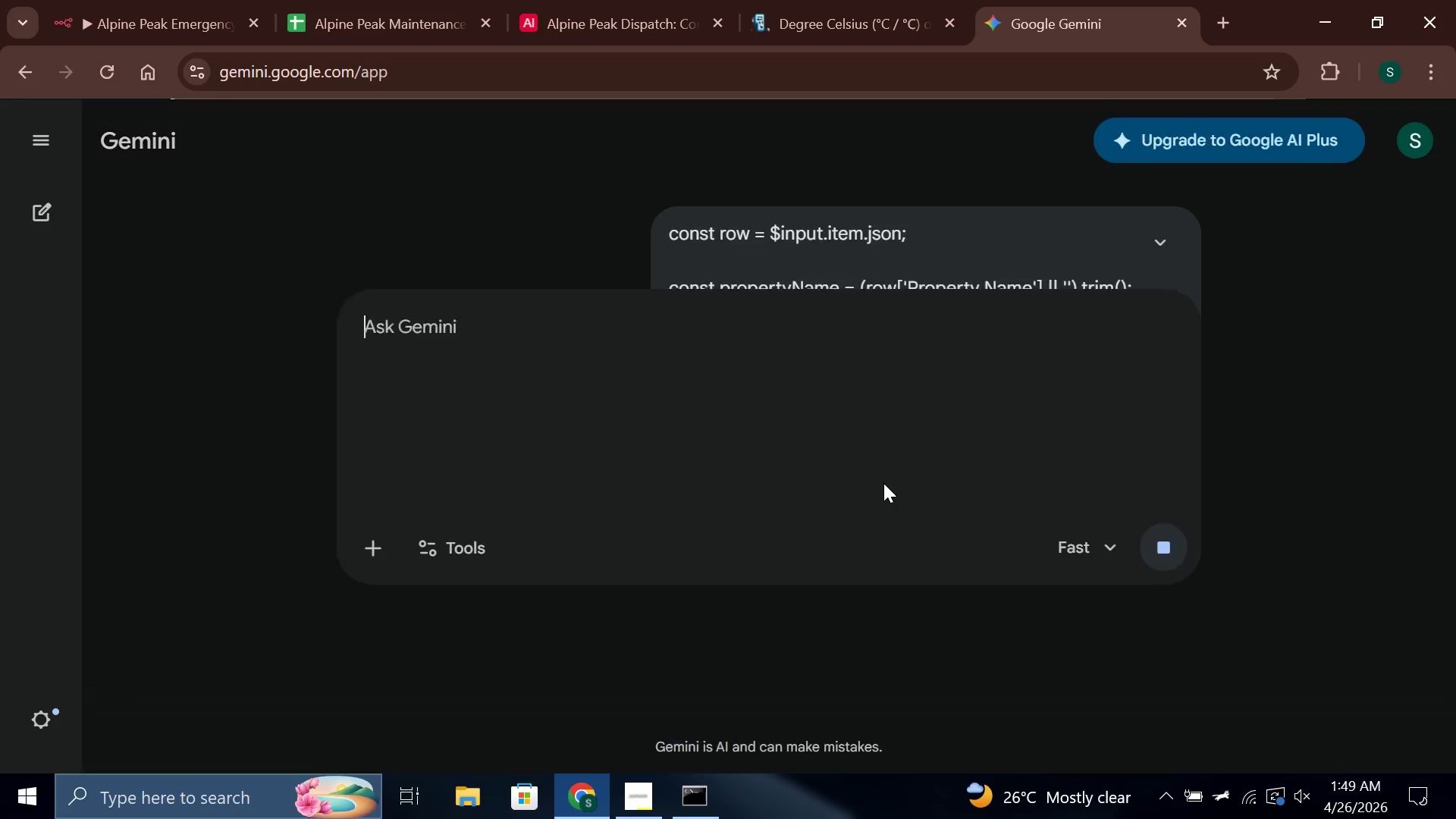 
 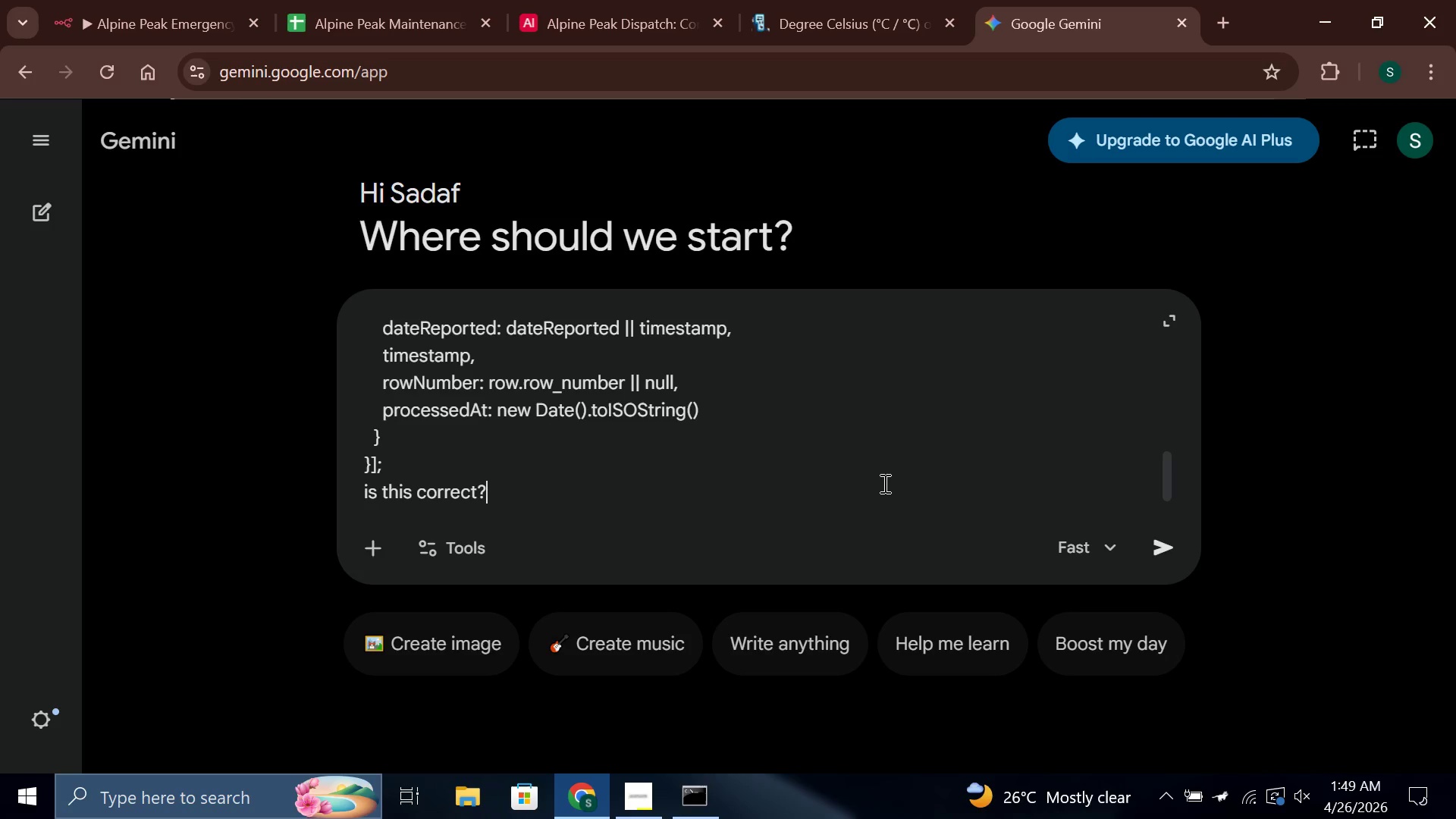 
key(Enter)
 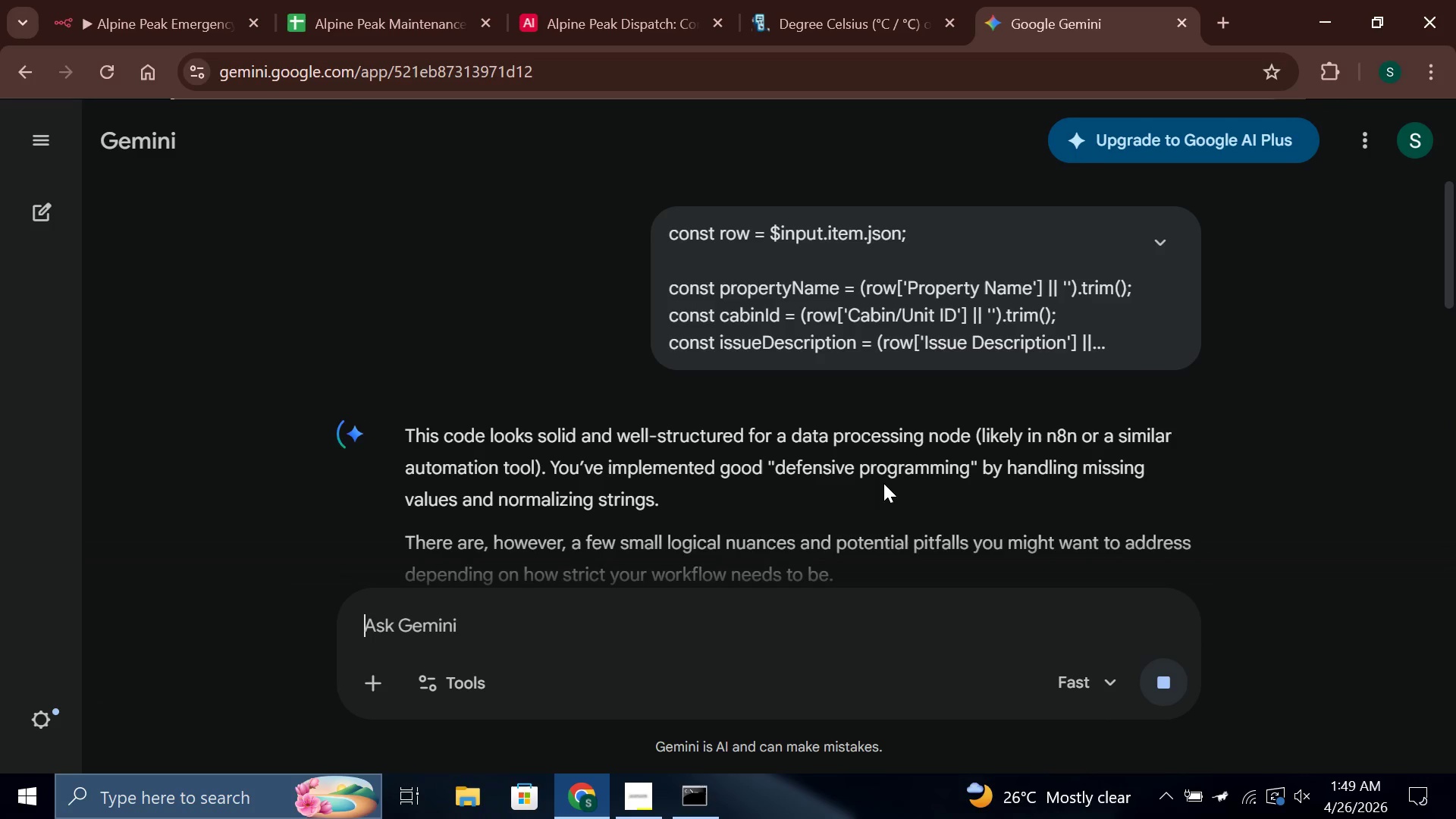 
wait(6.3)
 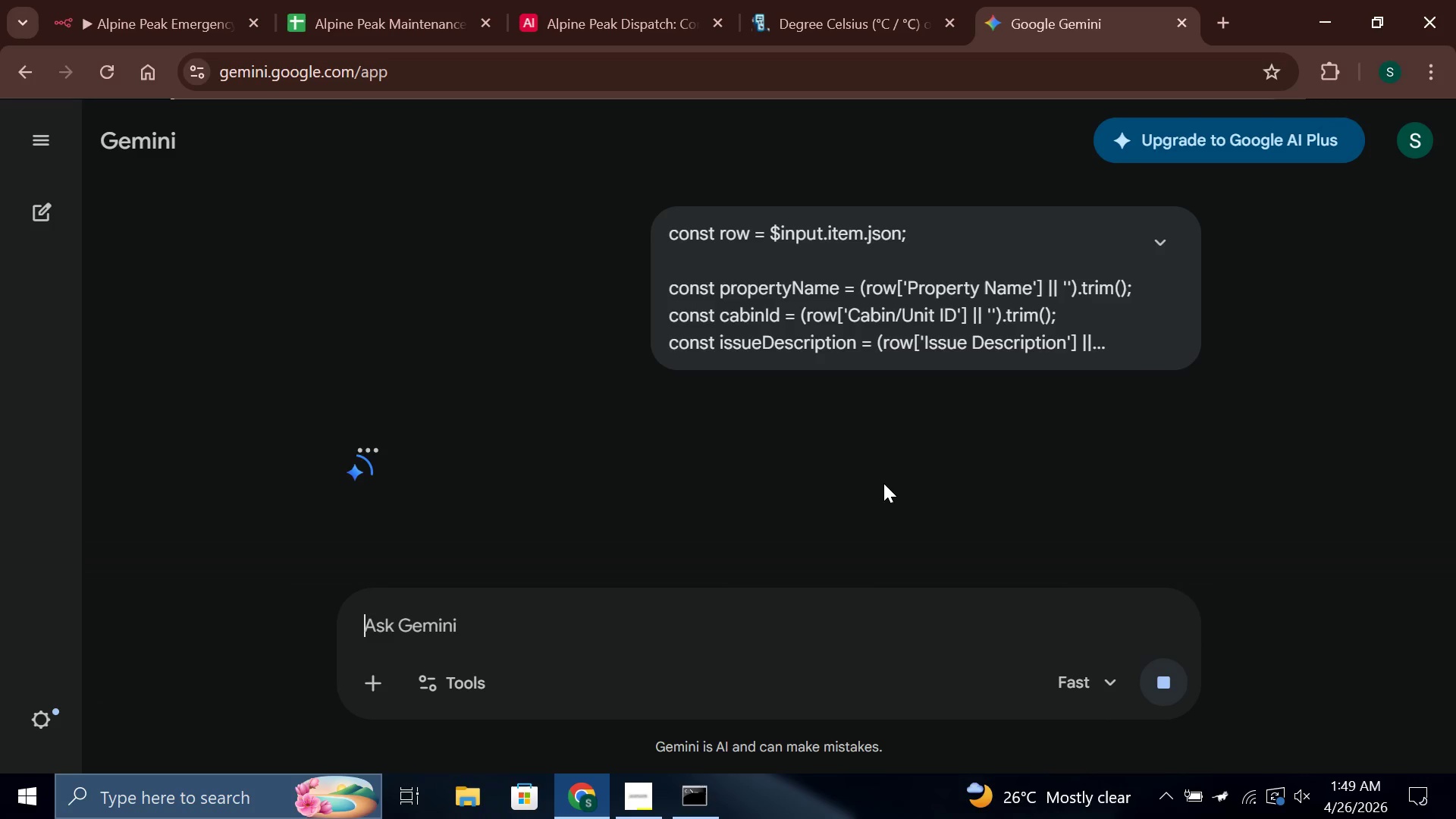 
scroll: coordinate [883, 483], scroll_direction: down, amount: 1.0
 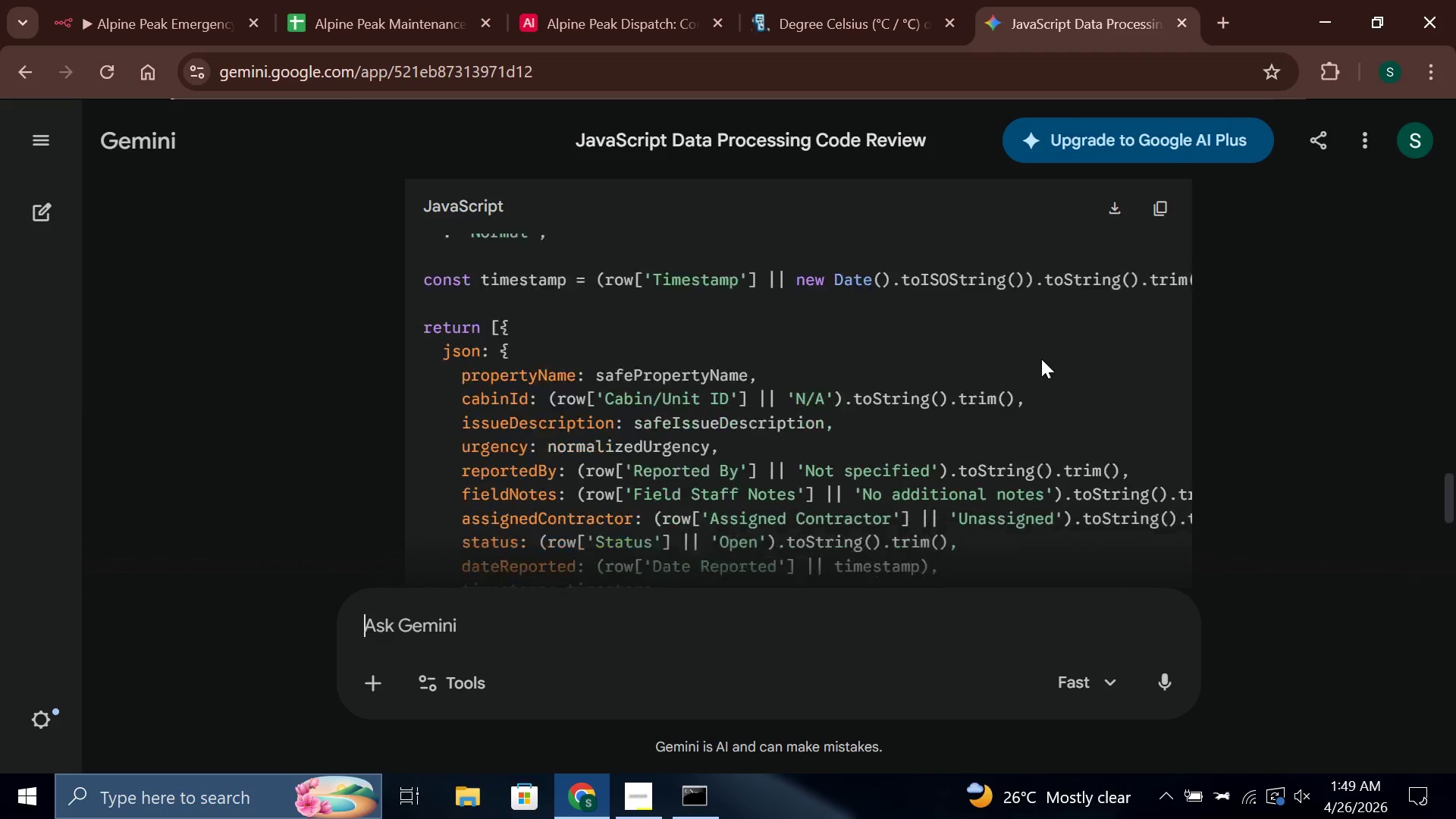 
wait(11.23)
 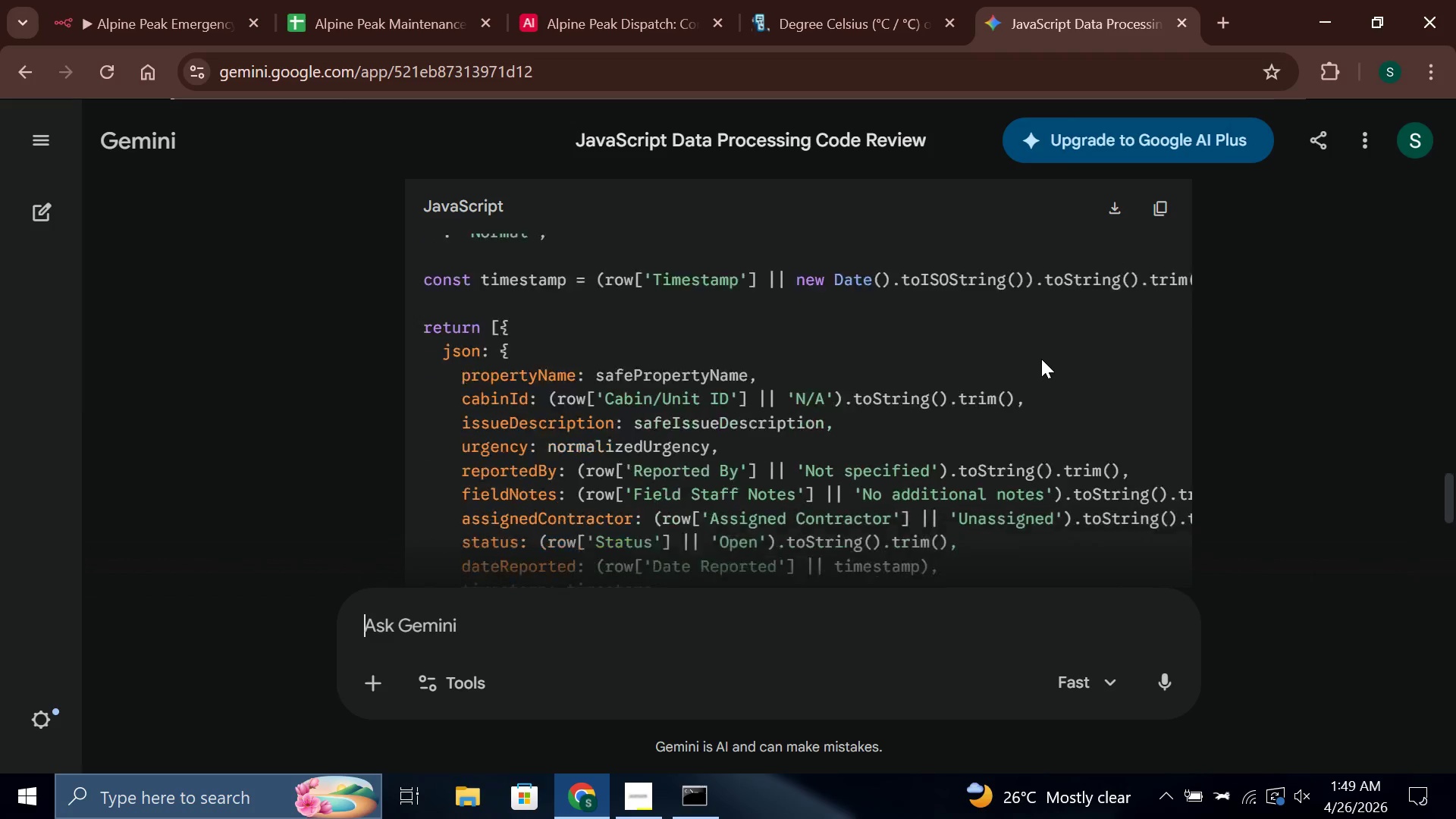 
left_click([1170, 278])
 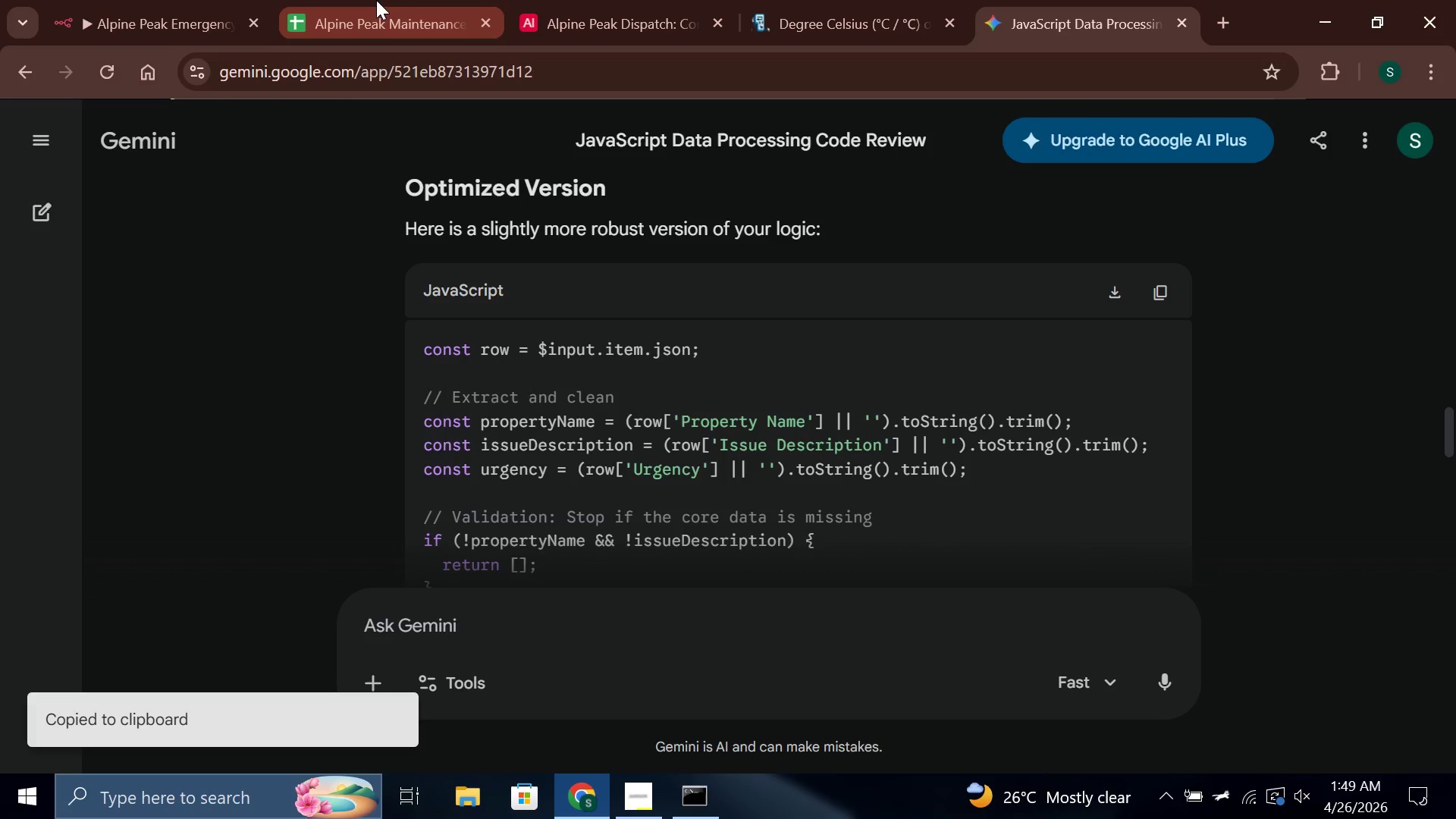 
left_click([46, 0])
 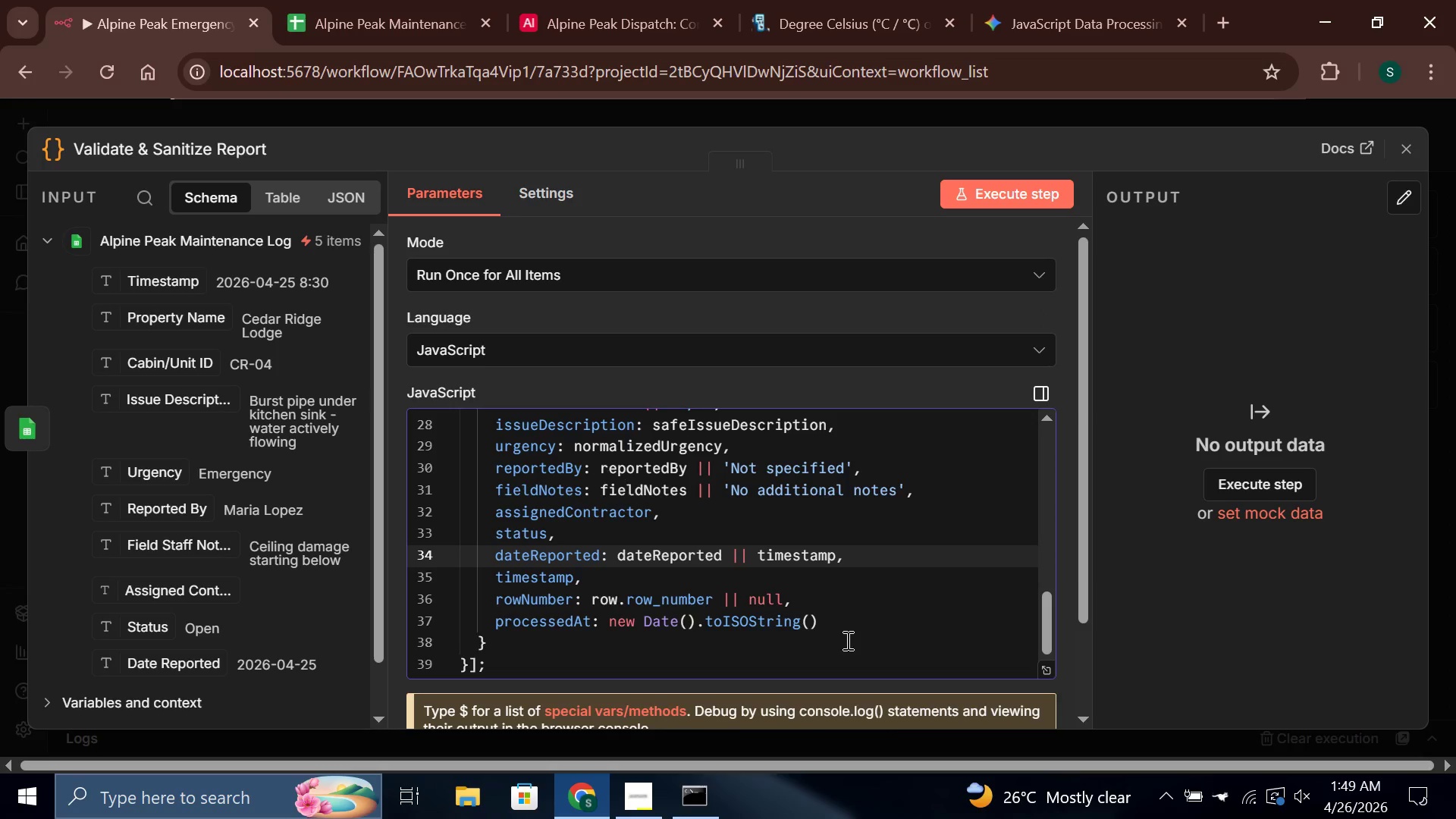 
left_click([847, 641])
 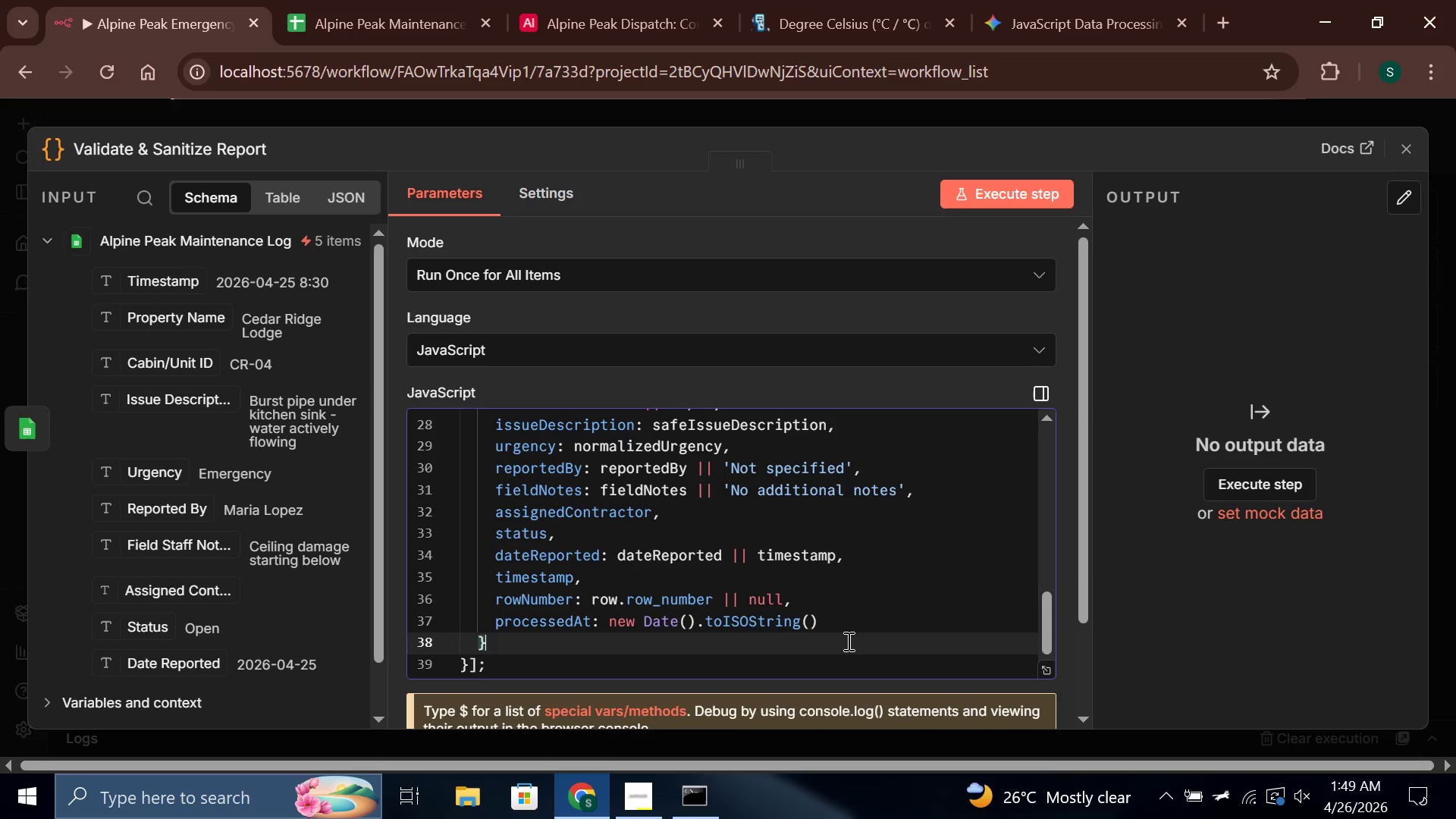 
key(Control+A)
 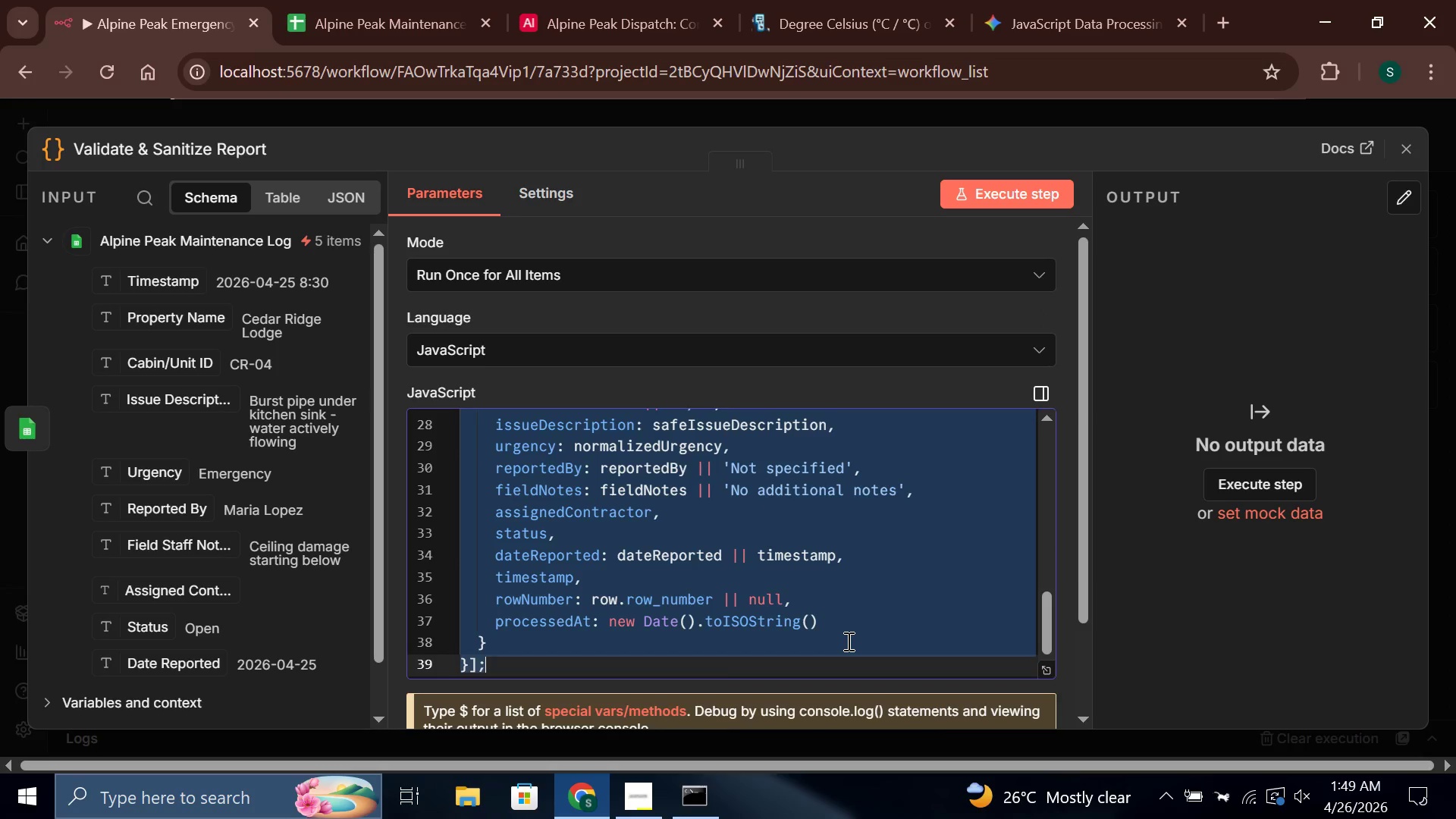 
key(Control+V)
 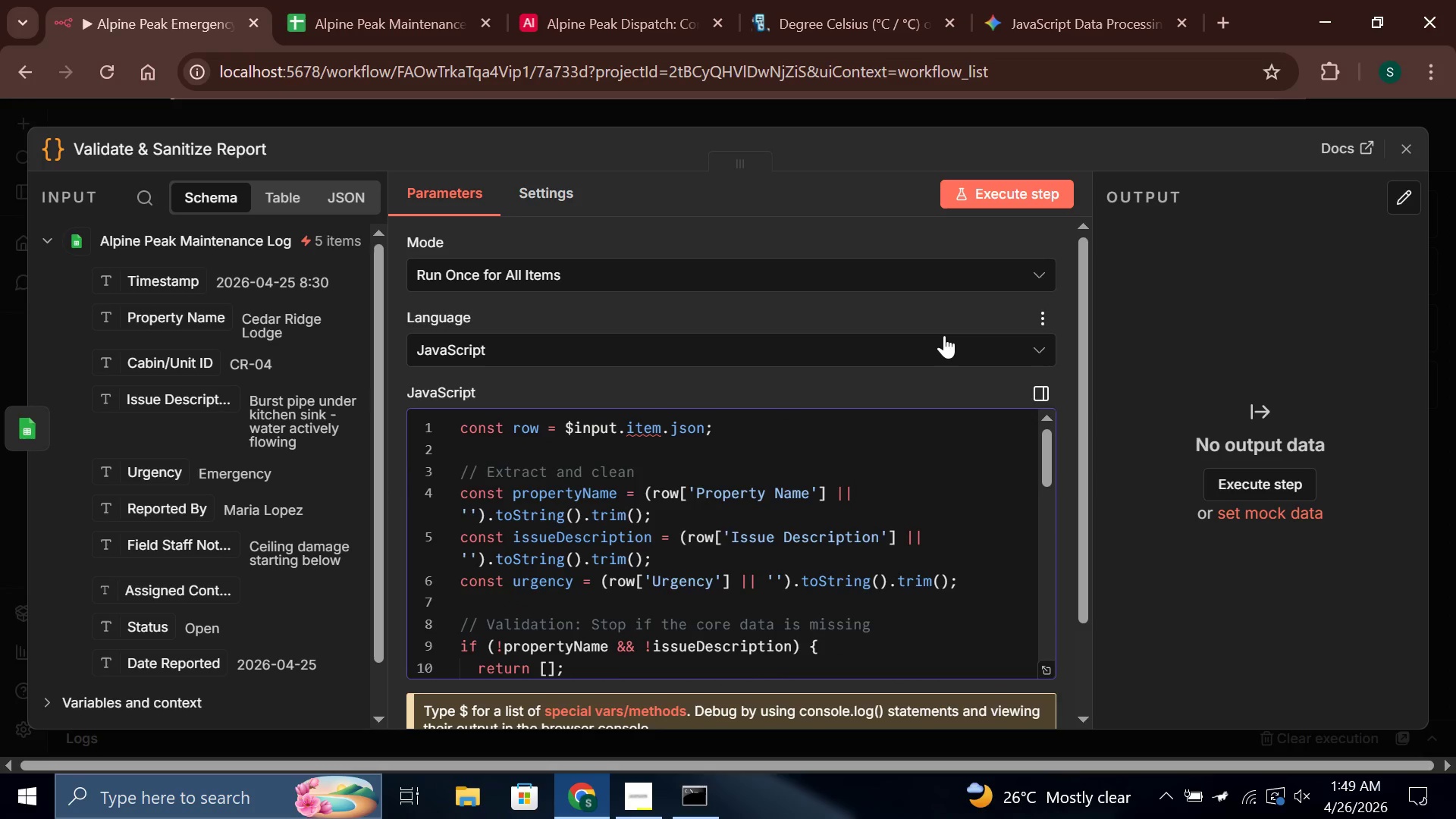 
left_click([1029, 187])
 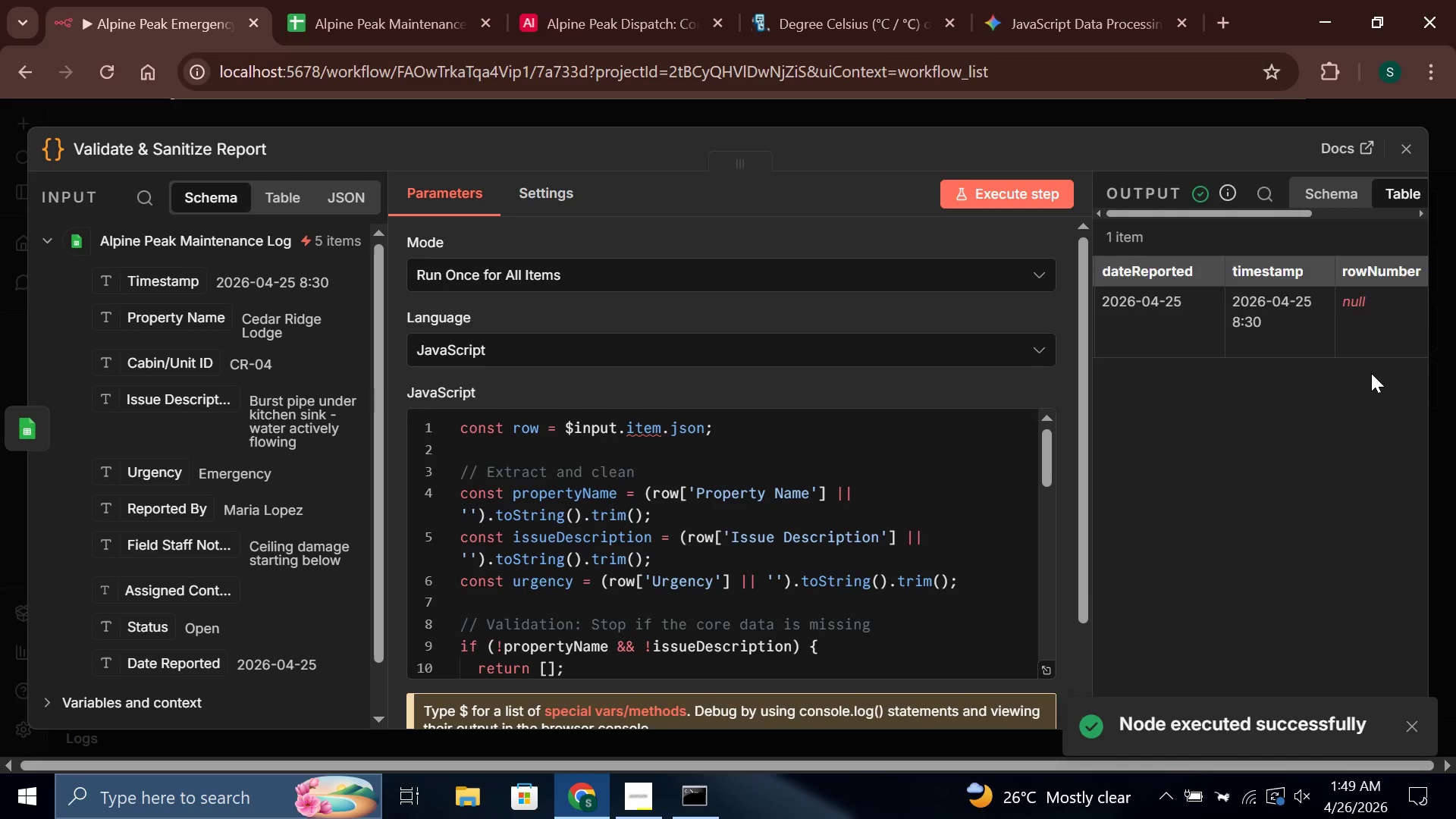 
wait(5.84)
 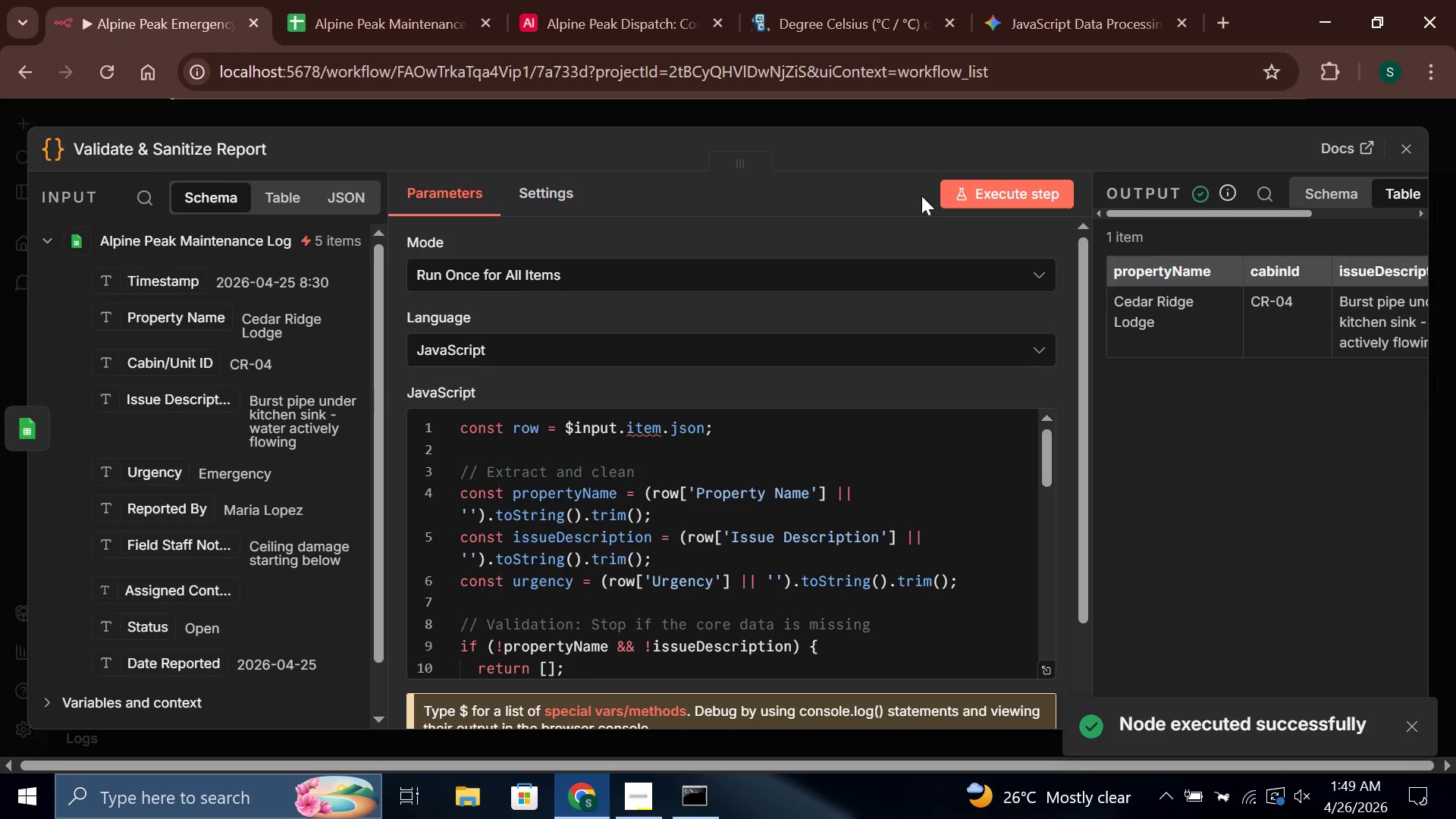 
left_click([1407, 152])
 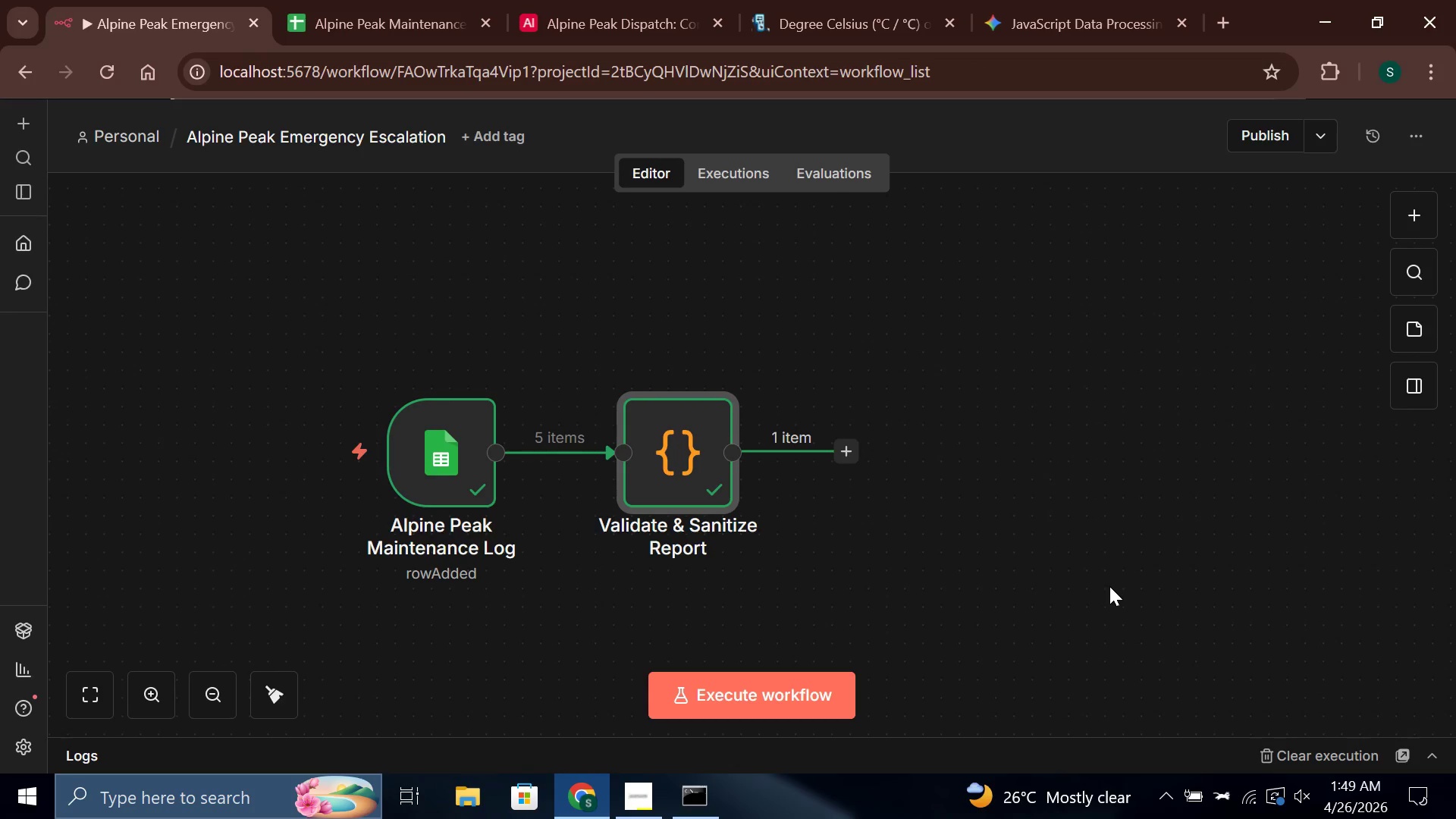 
wait(10.83)
 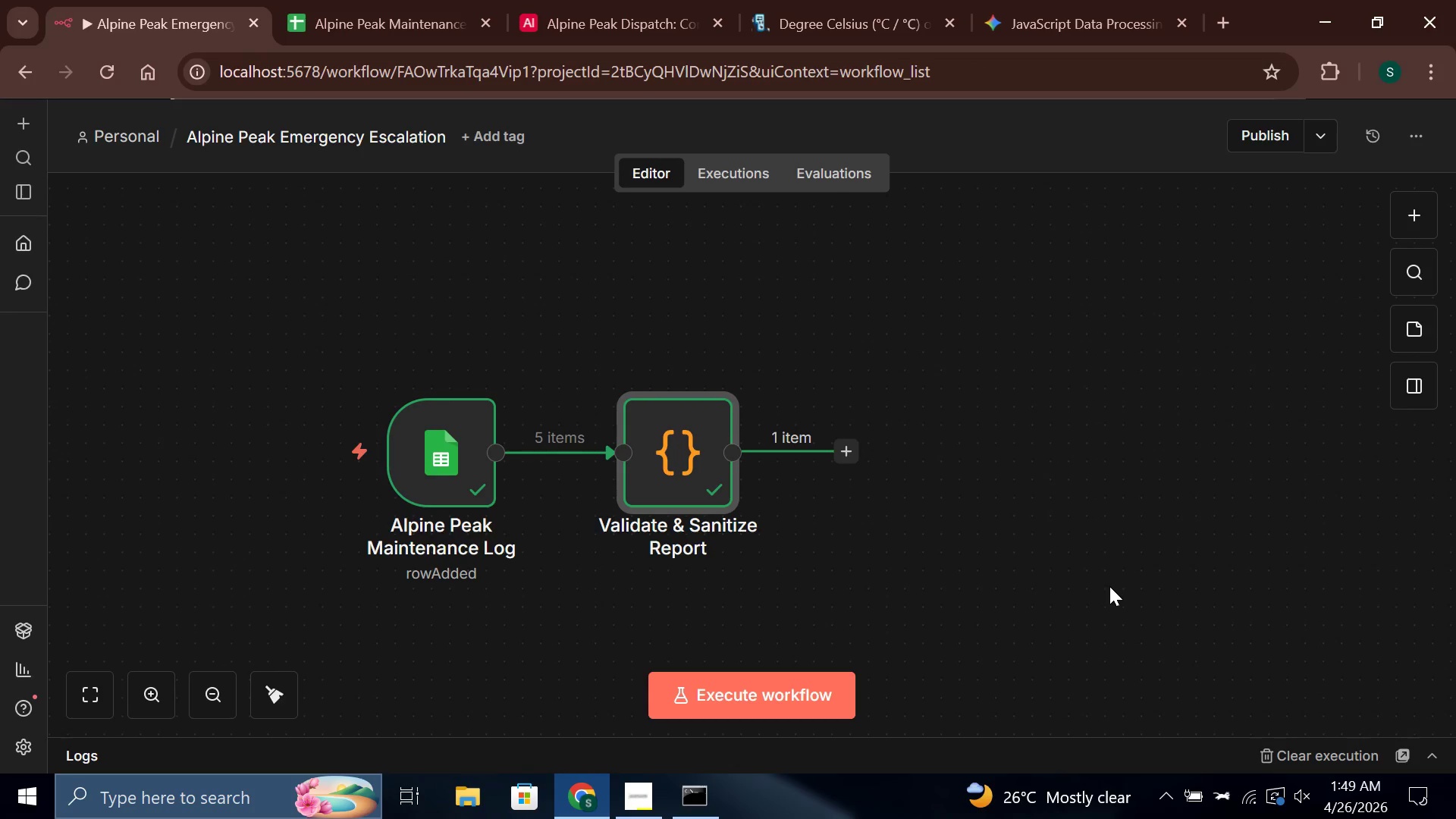 
left_click([855, 455])
 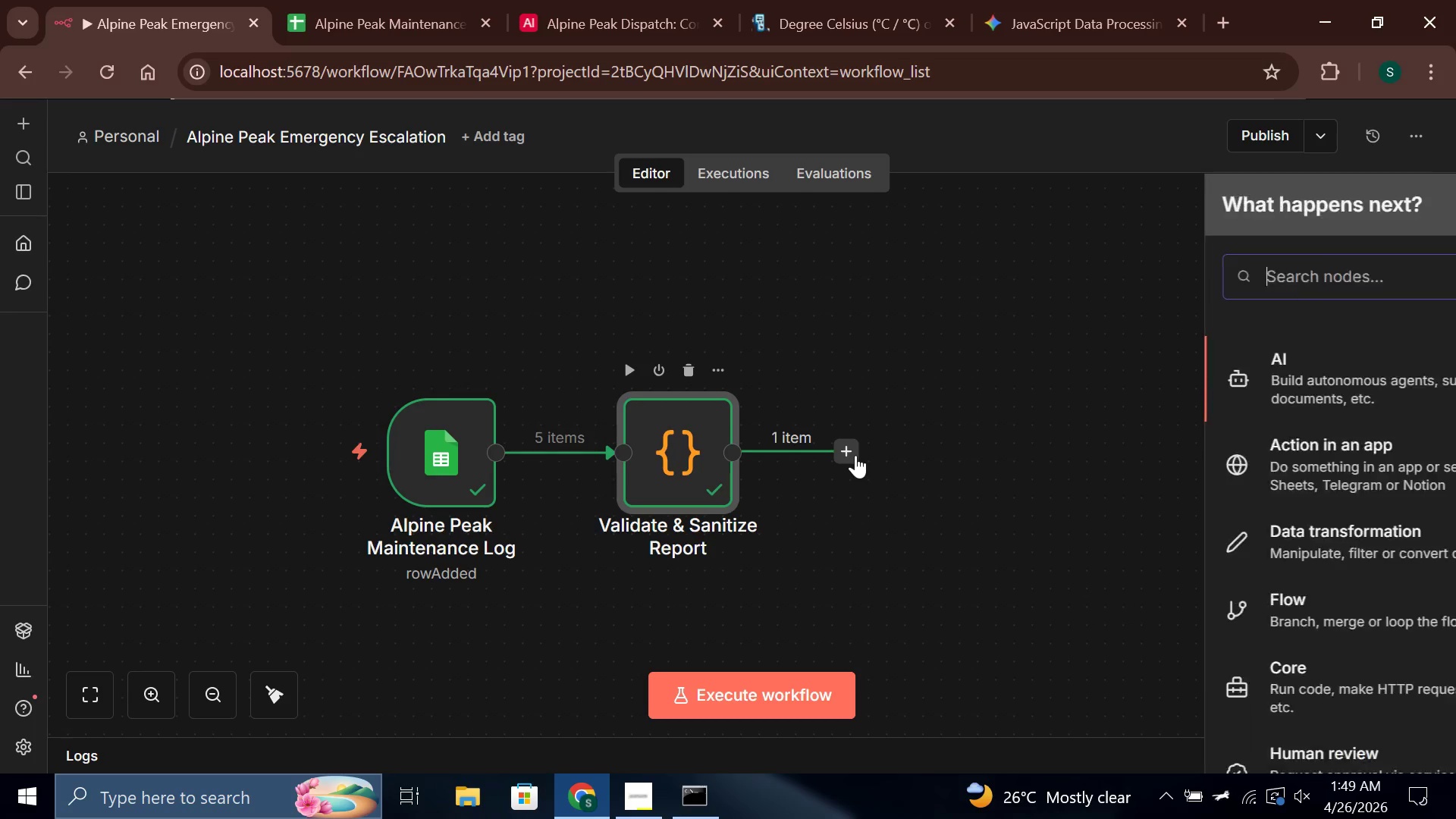 
type(fil)
 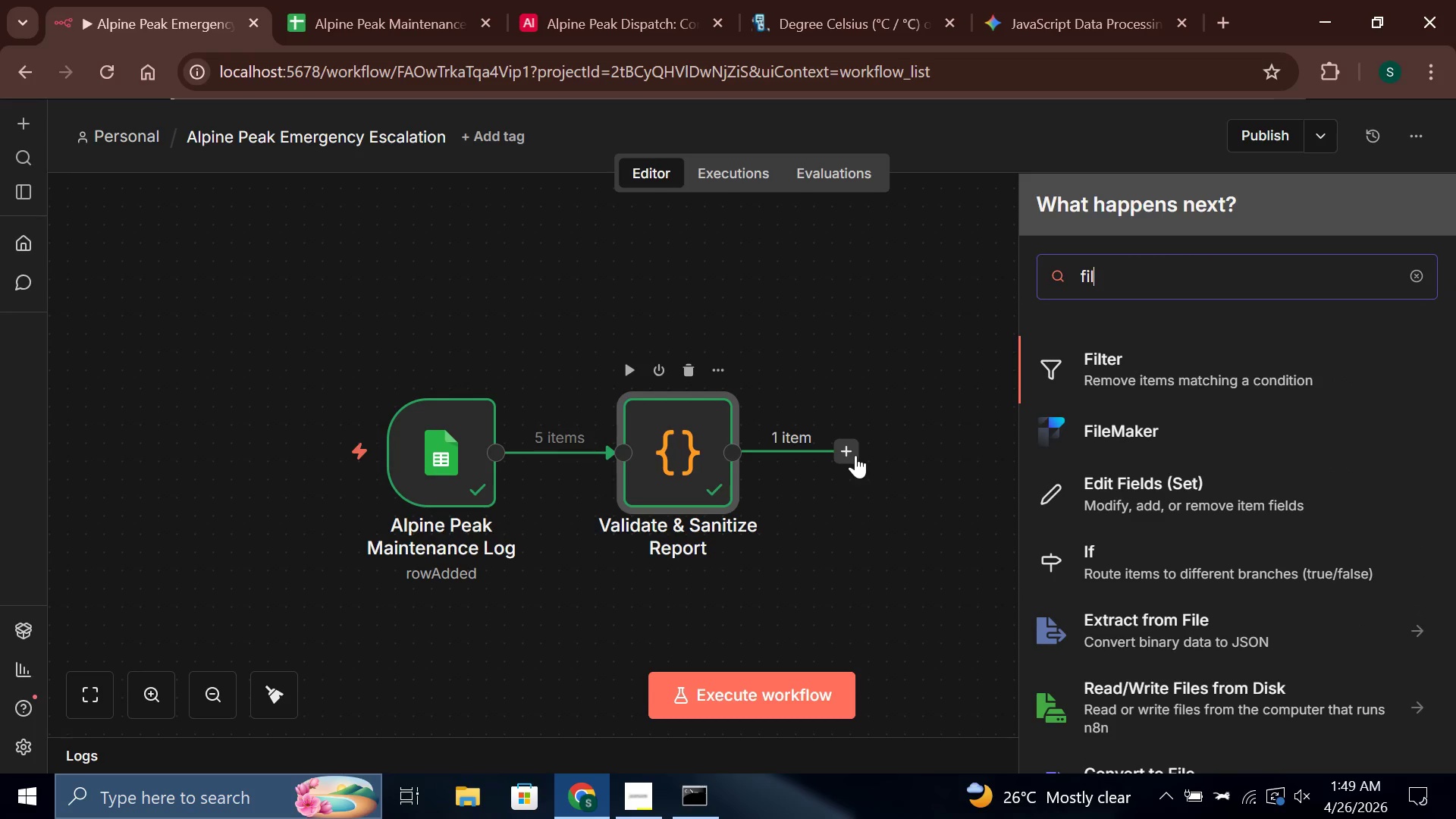 
key(Enter)
 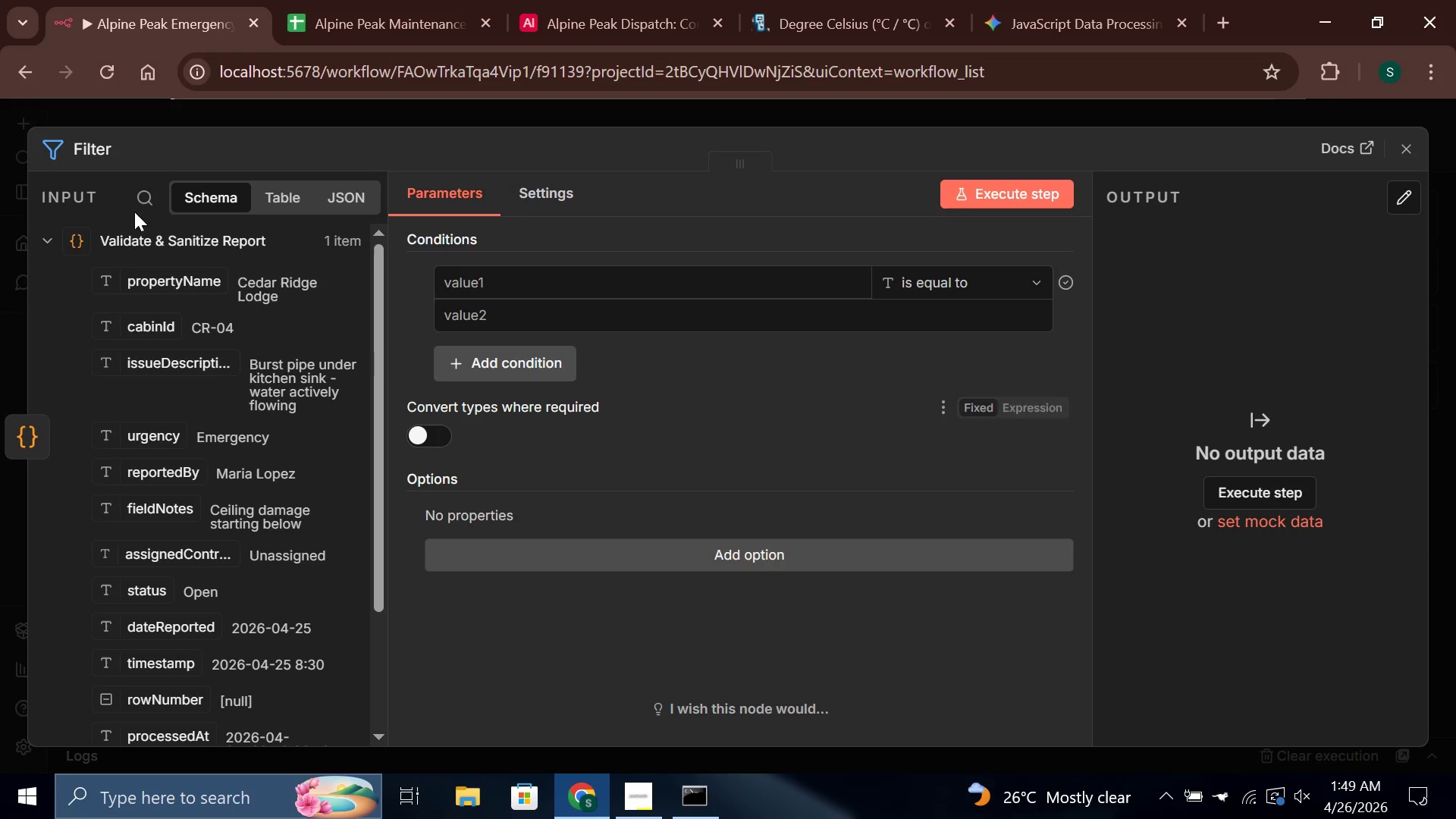 
left_click([83, 142])
 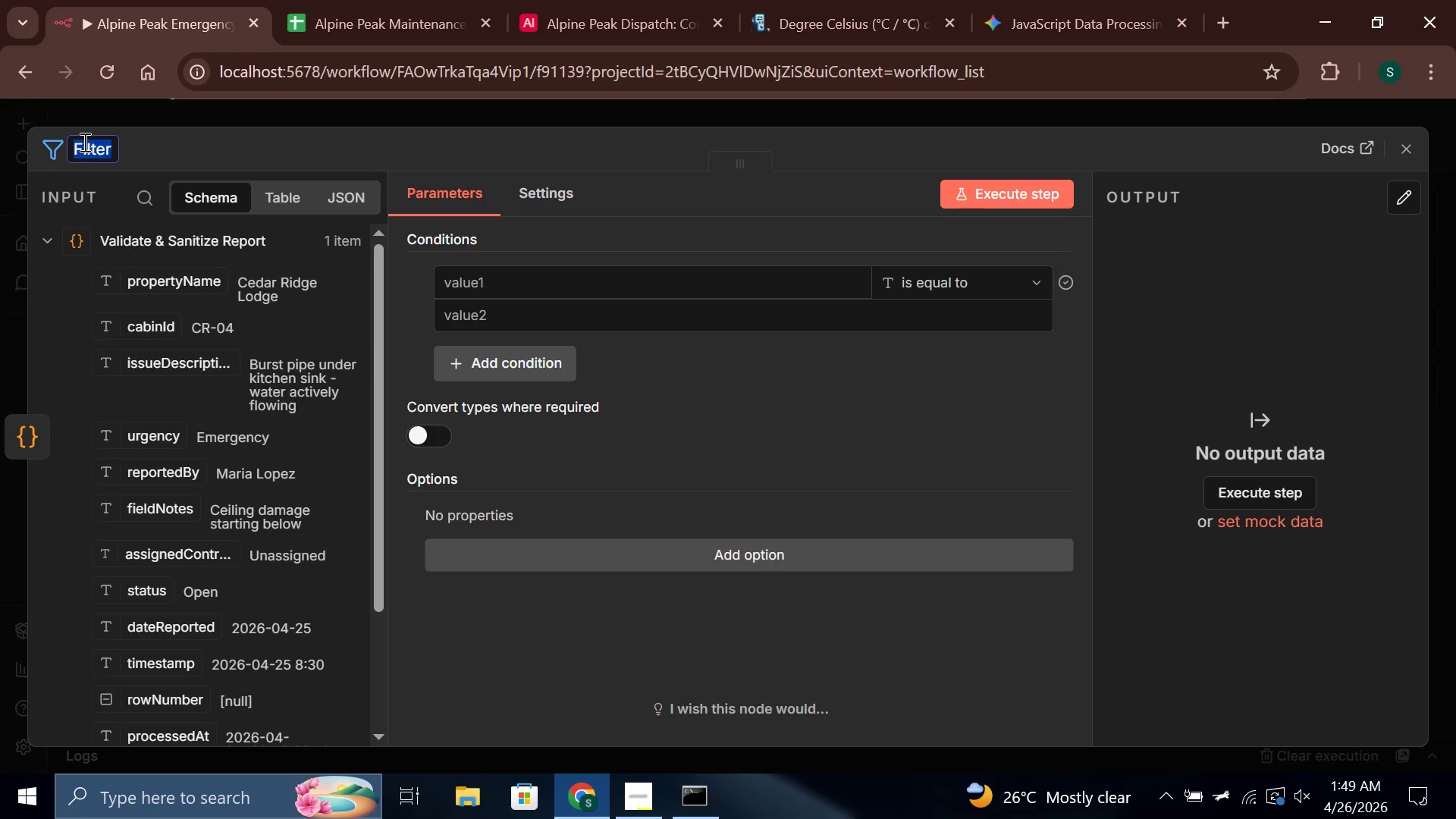 
key(Backspace)
type(Emergency & High Priority Only)
 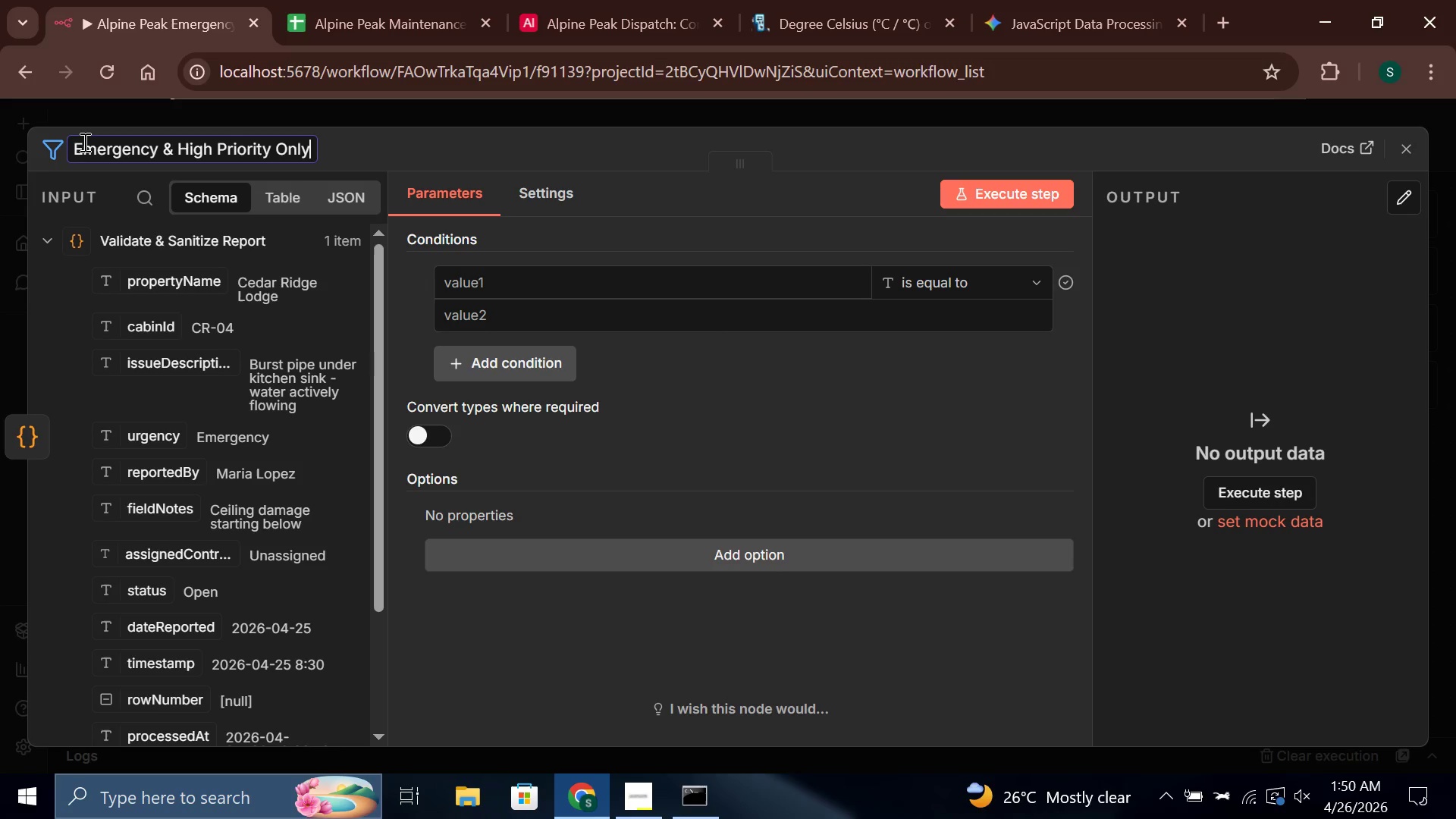 
left_click([606, 252])
 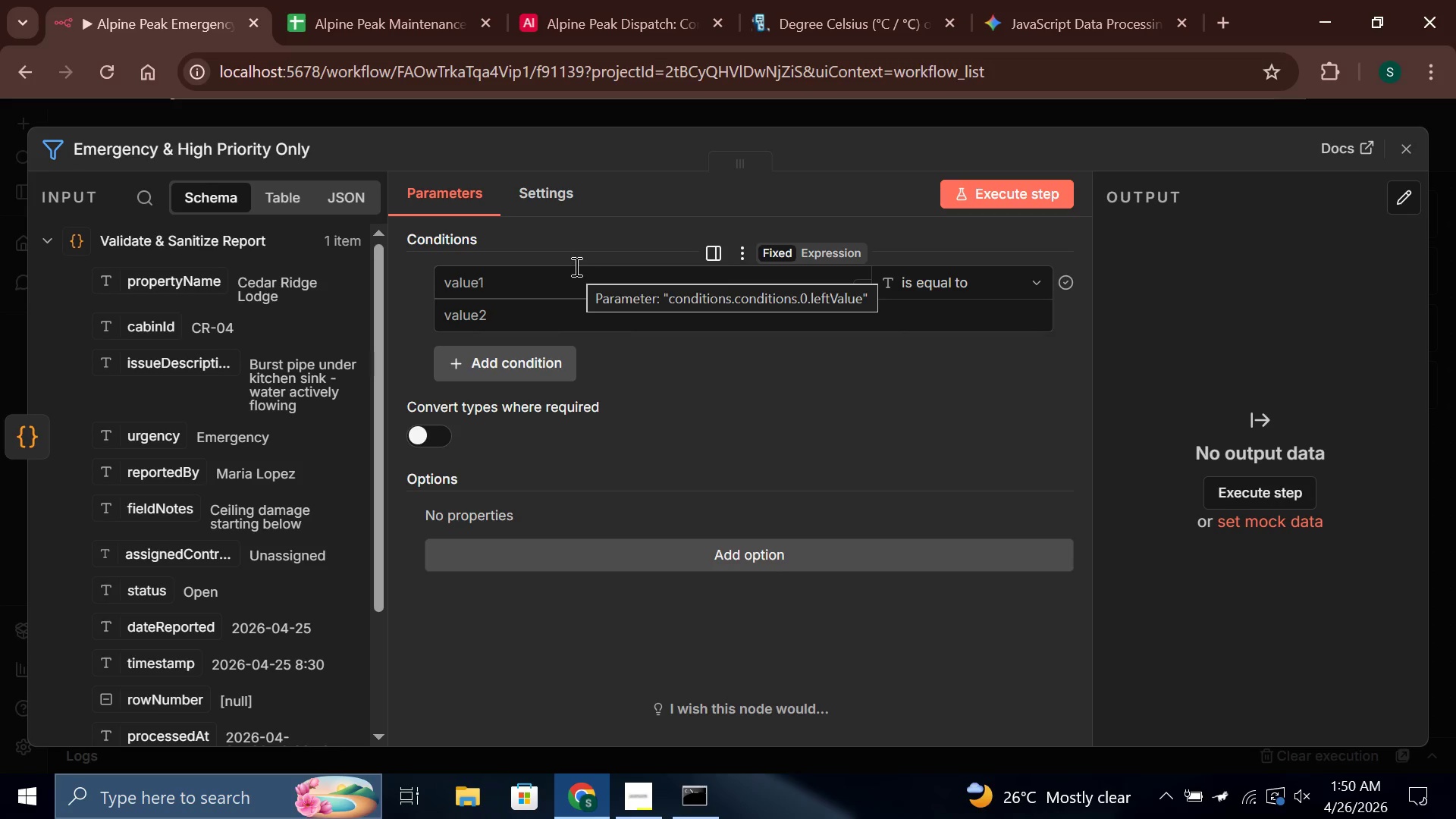 
left_click([575, 266])
 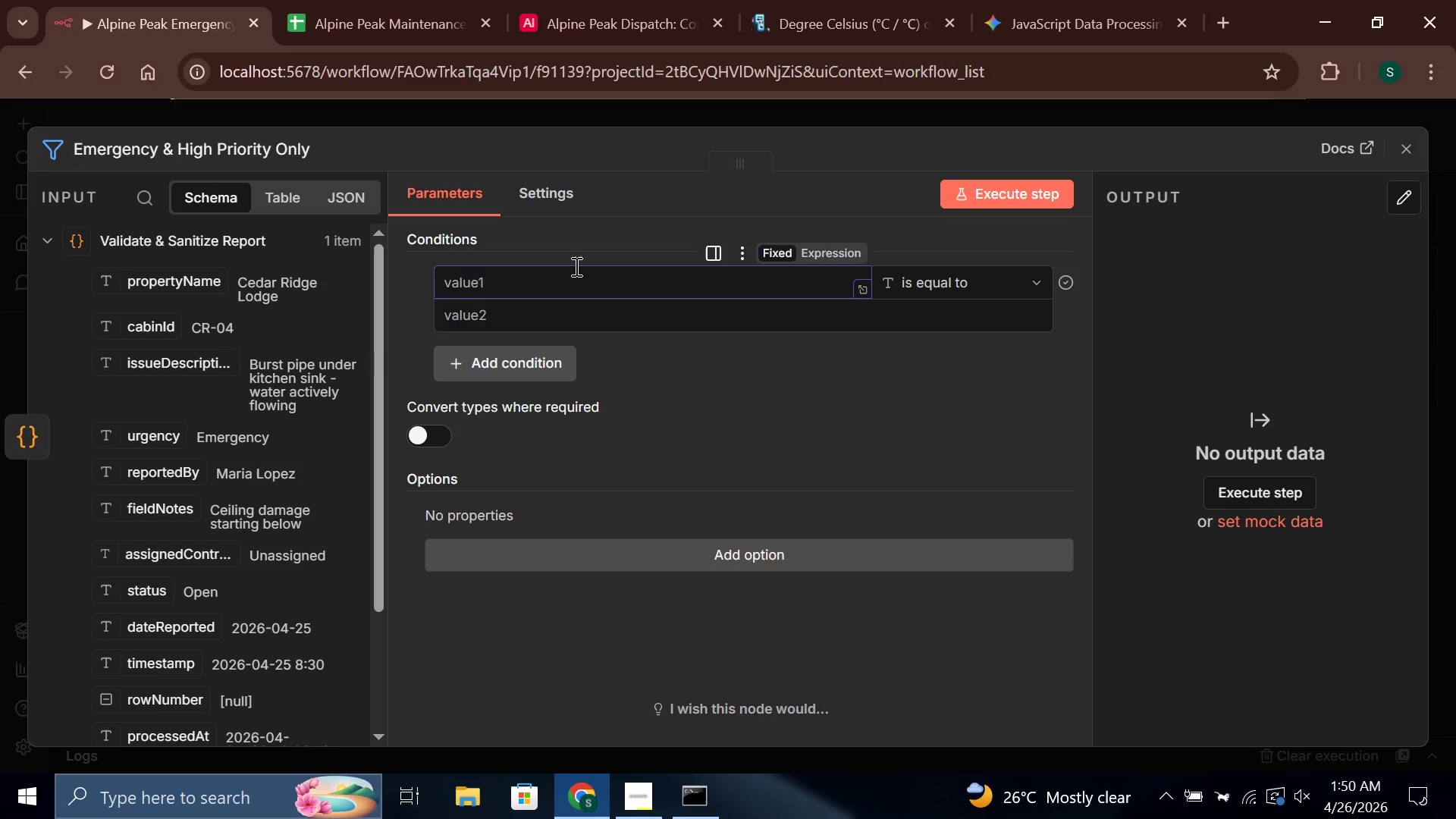 
type({{$json.ur)
 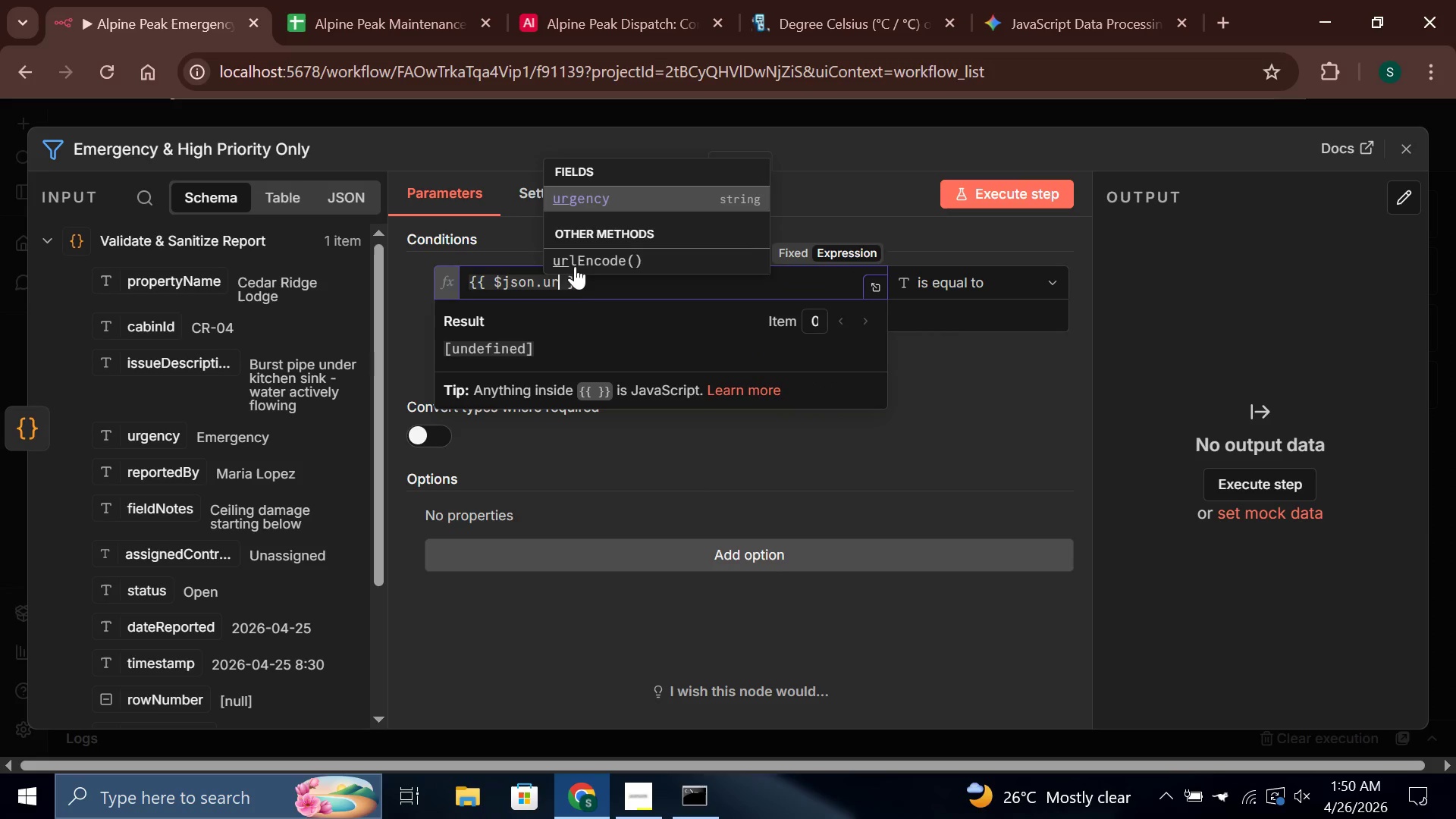 
key(Enter)
 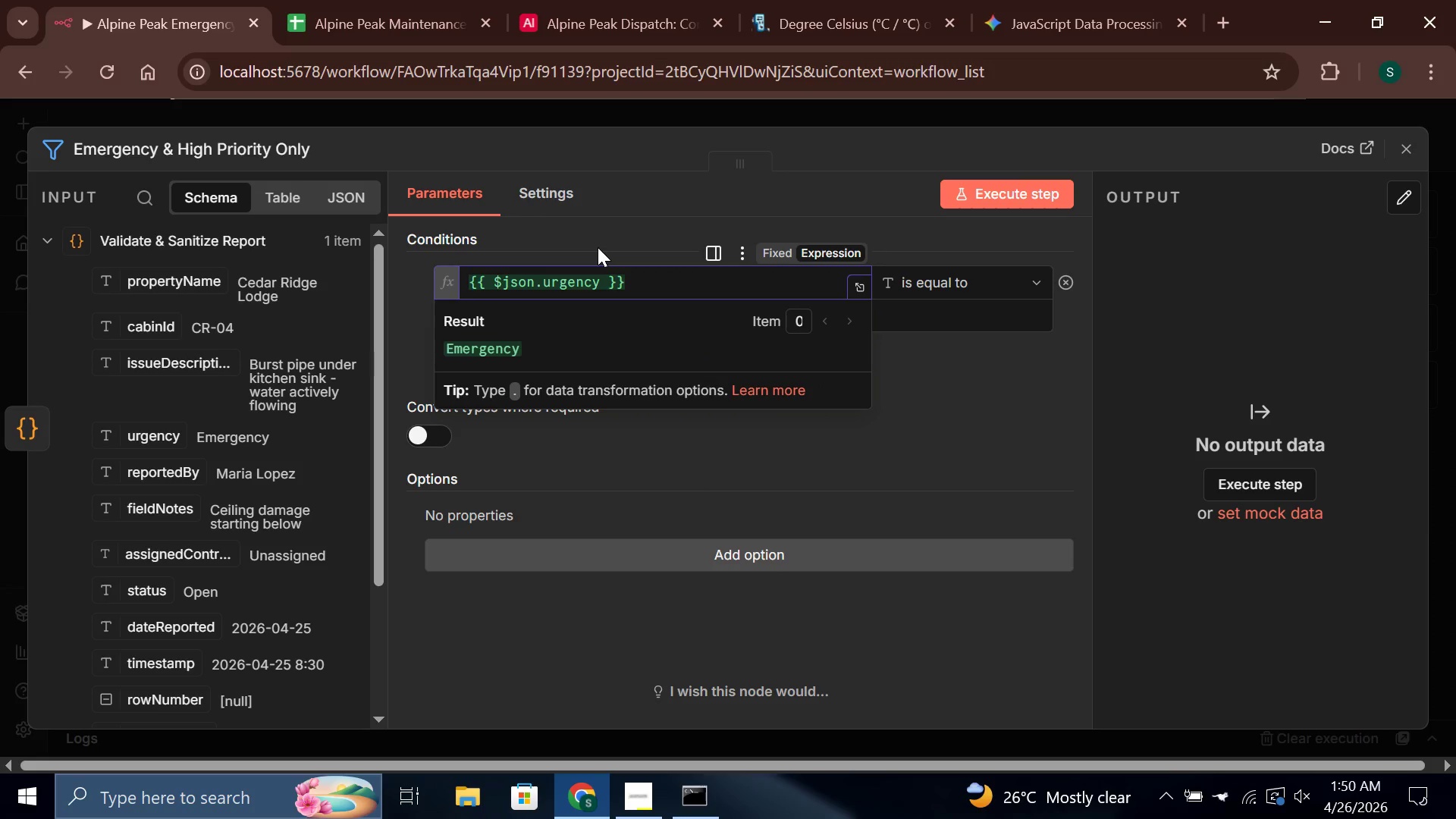 
left_click([639, 230])
 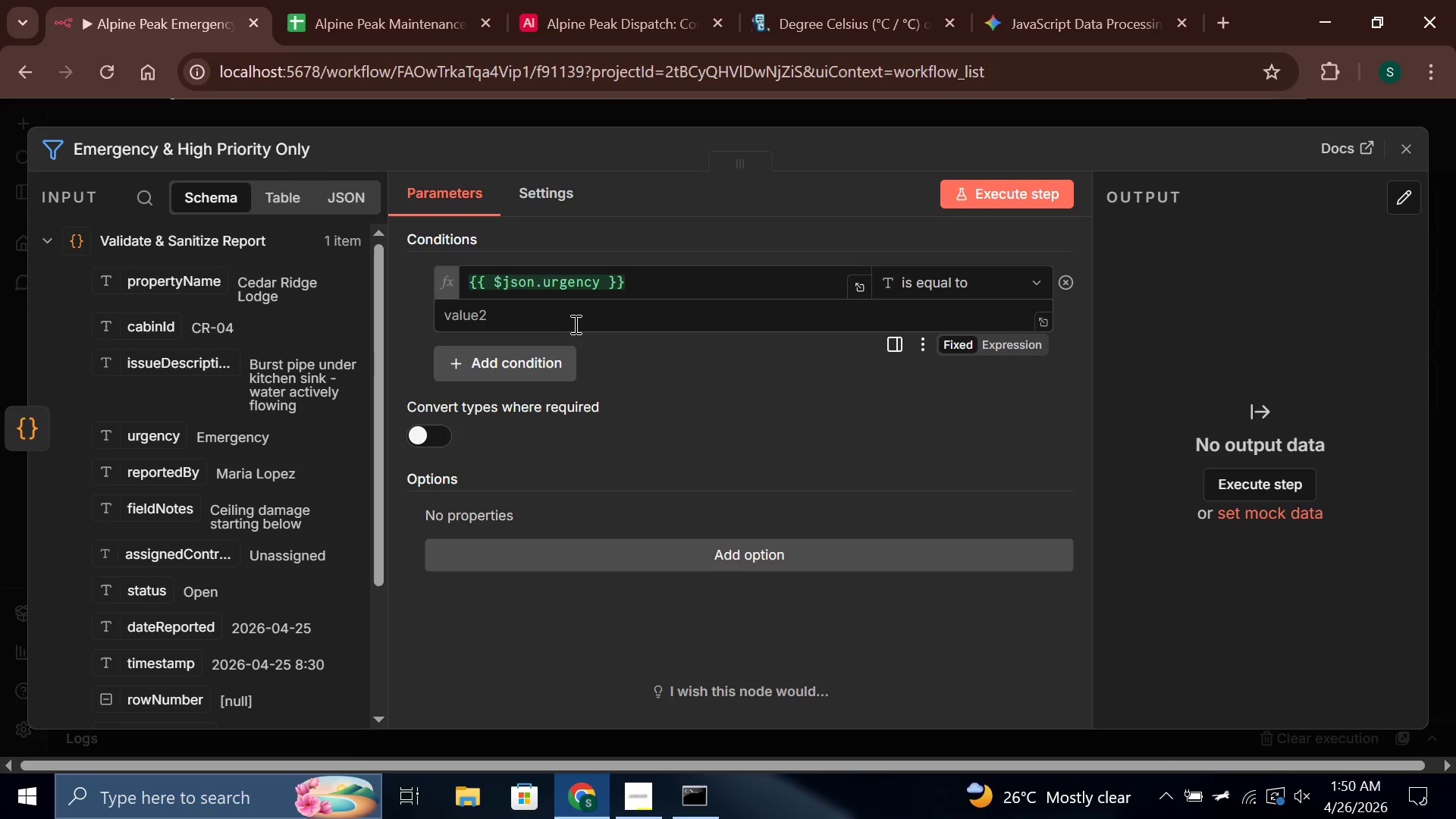 
left_click([574, 325])
 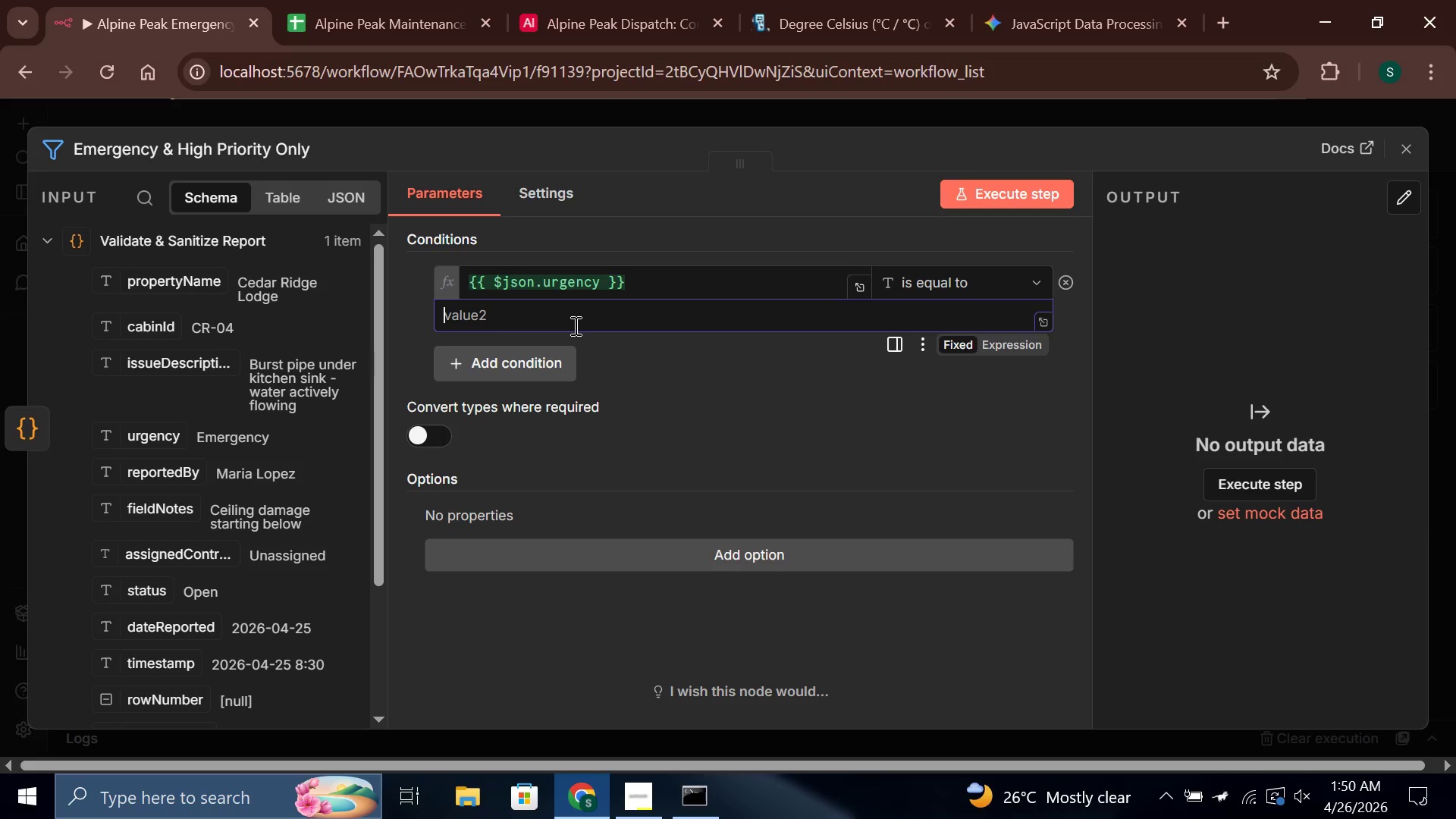 
type(Emergency)
 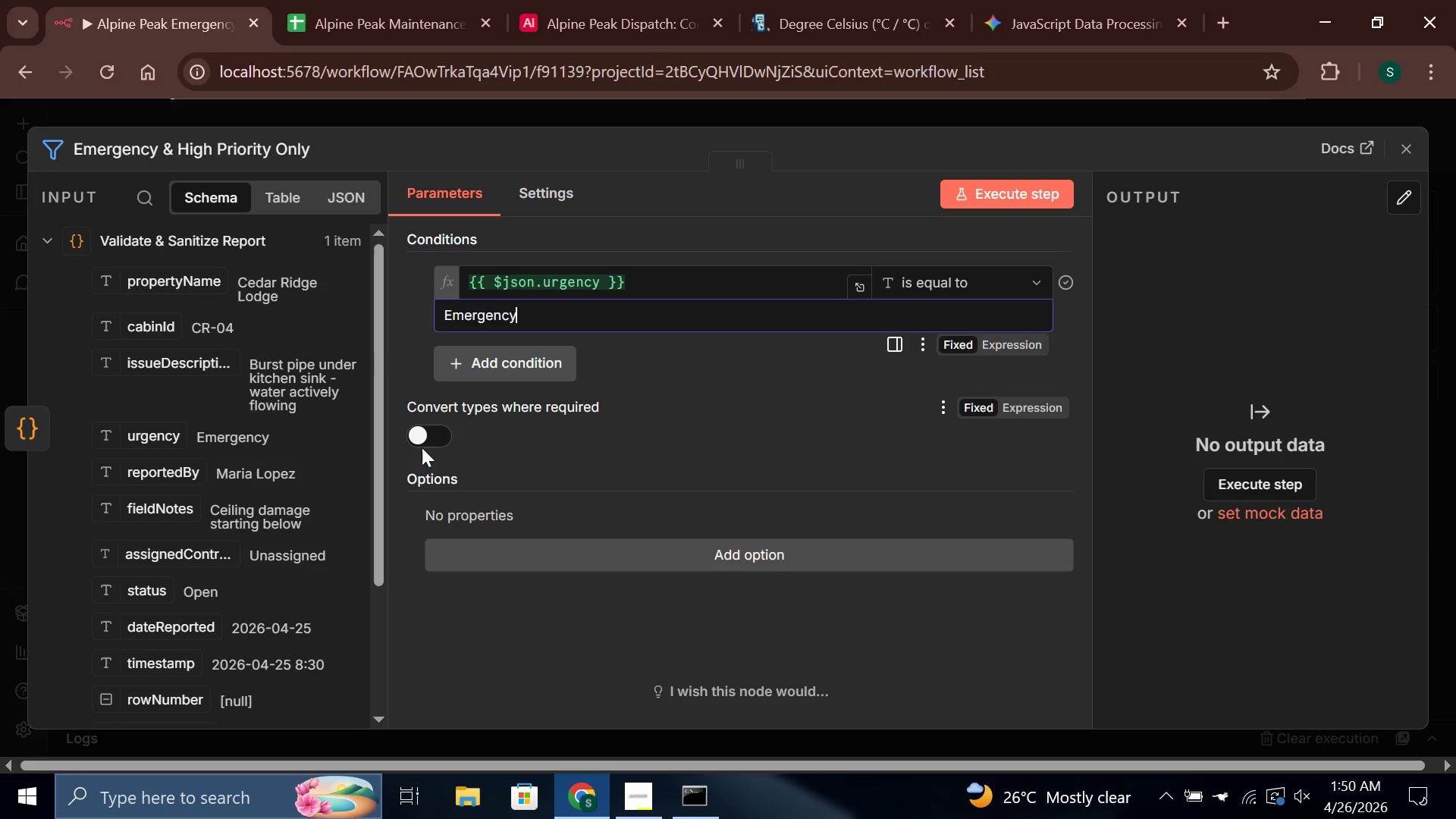 
left_click([428, 437])
 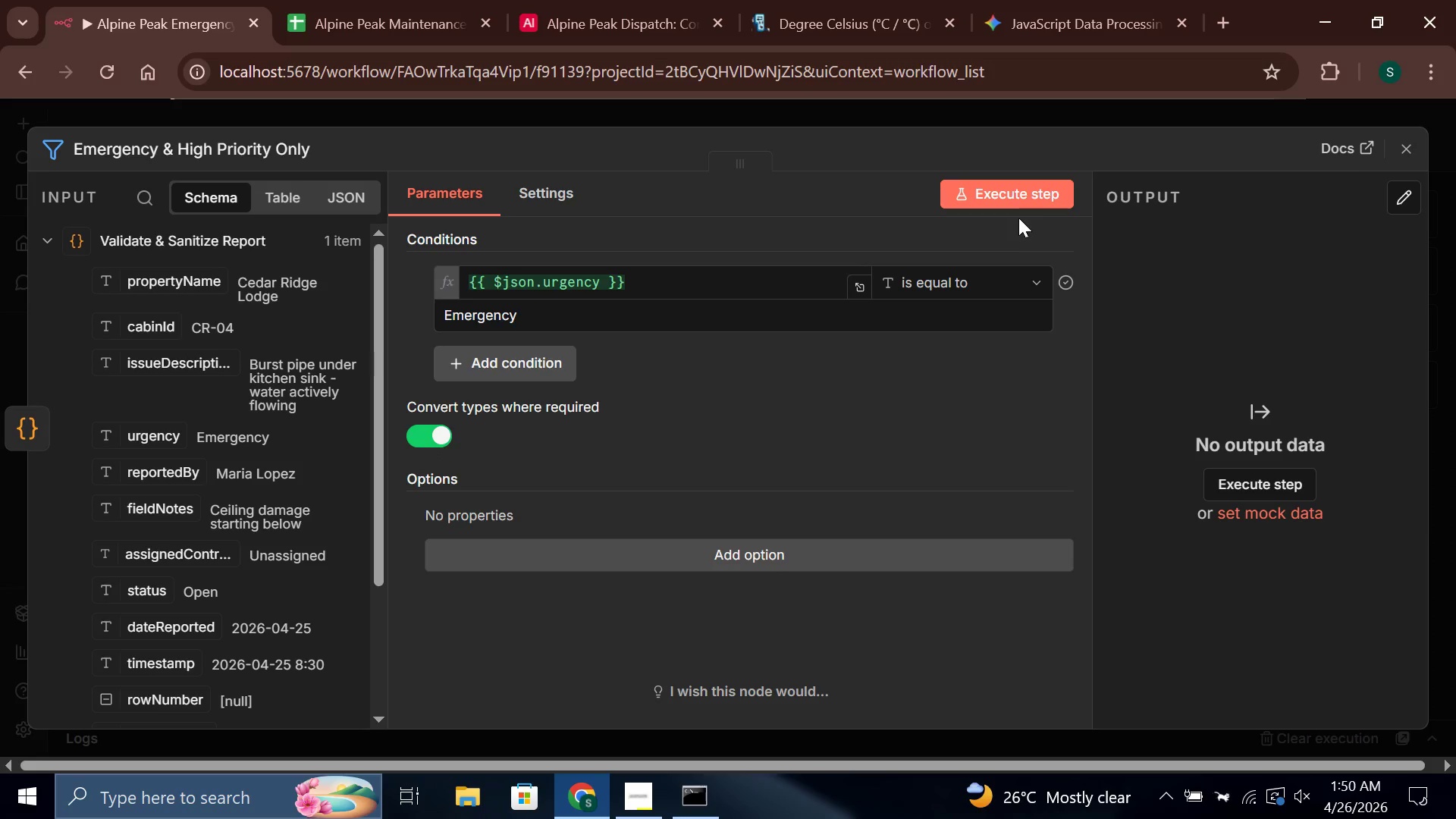 
left_click([1028, 196])
 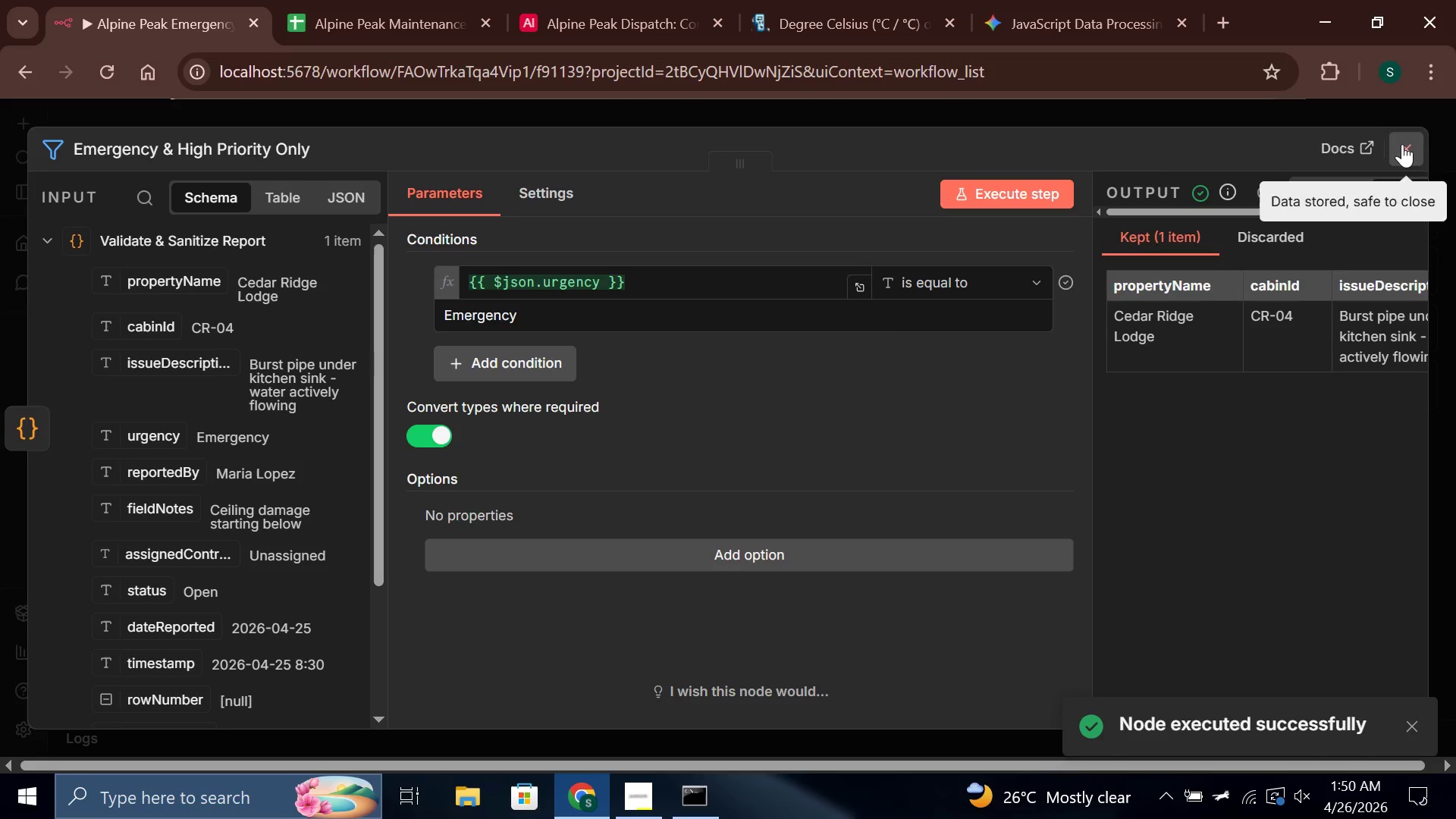 
wait(6.19)
 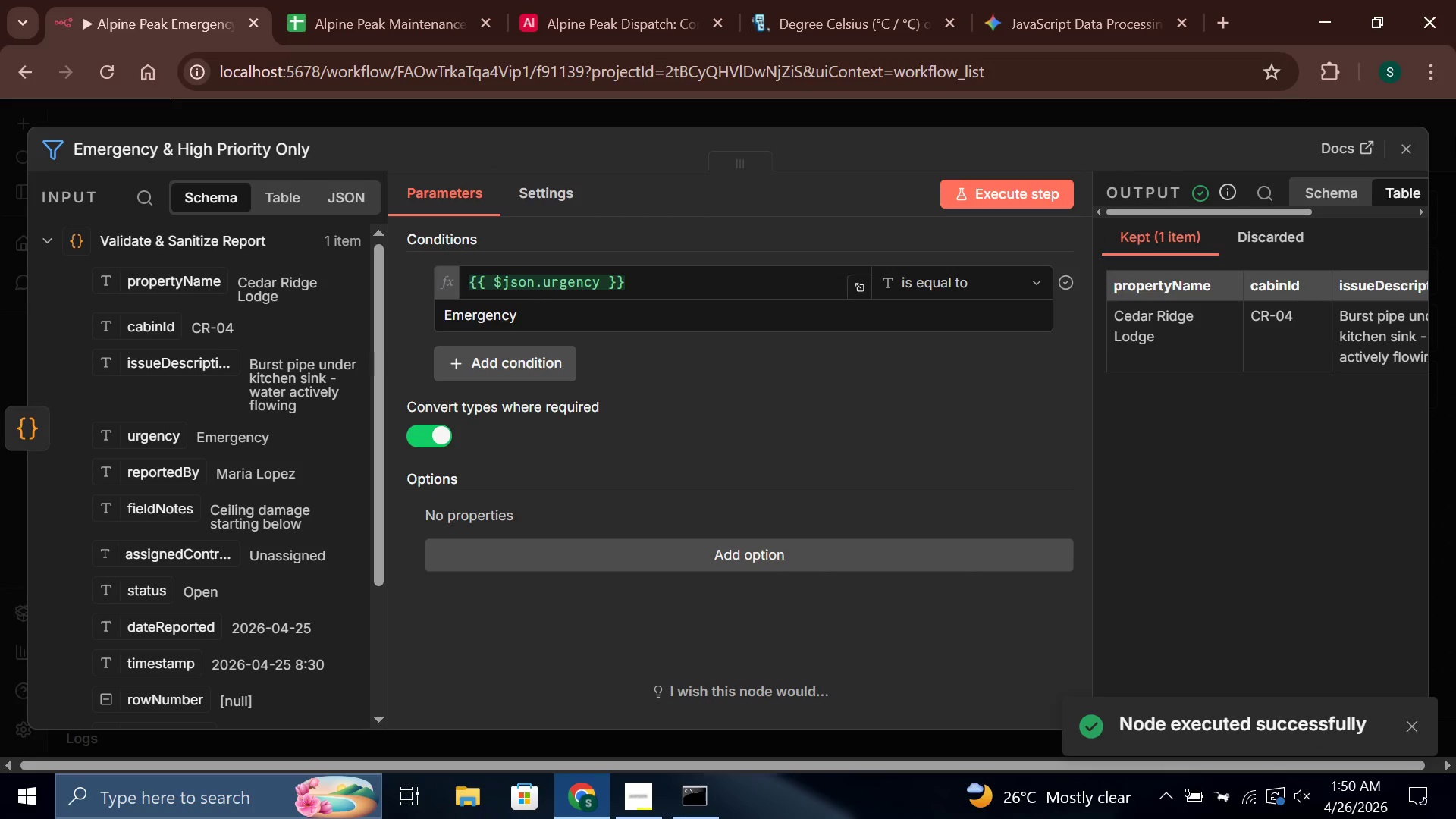 
left_click([532, 375])
 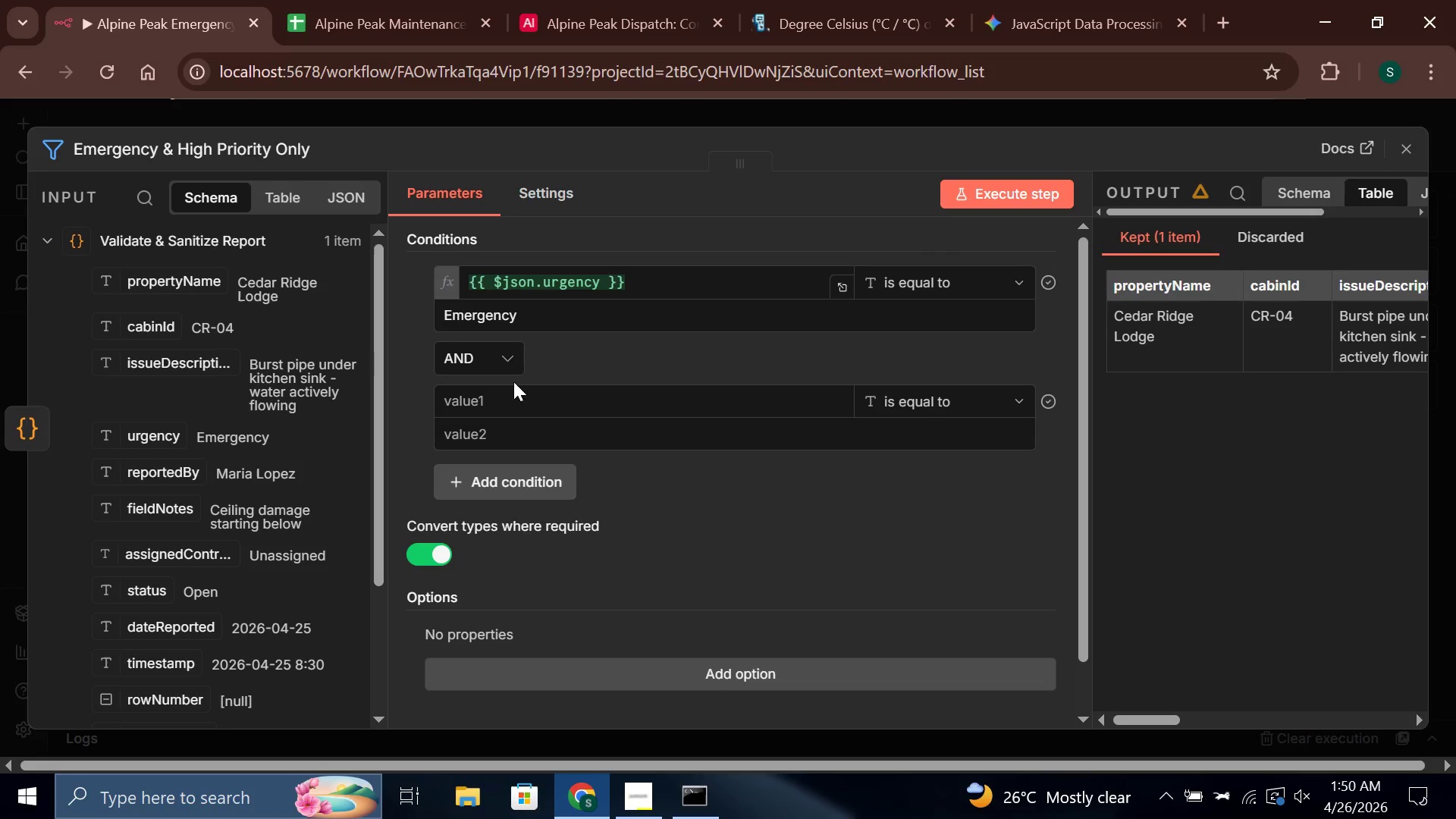 
left_click([500, 358])
 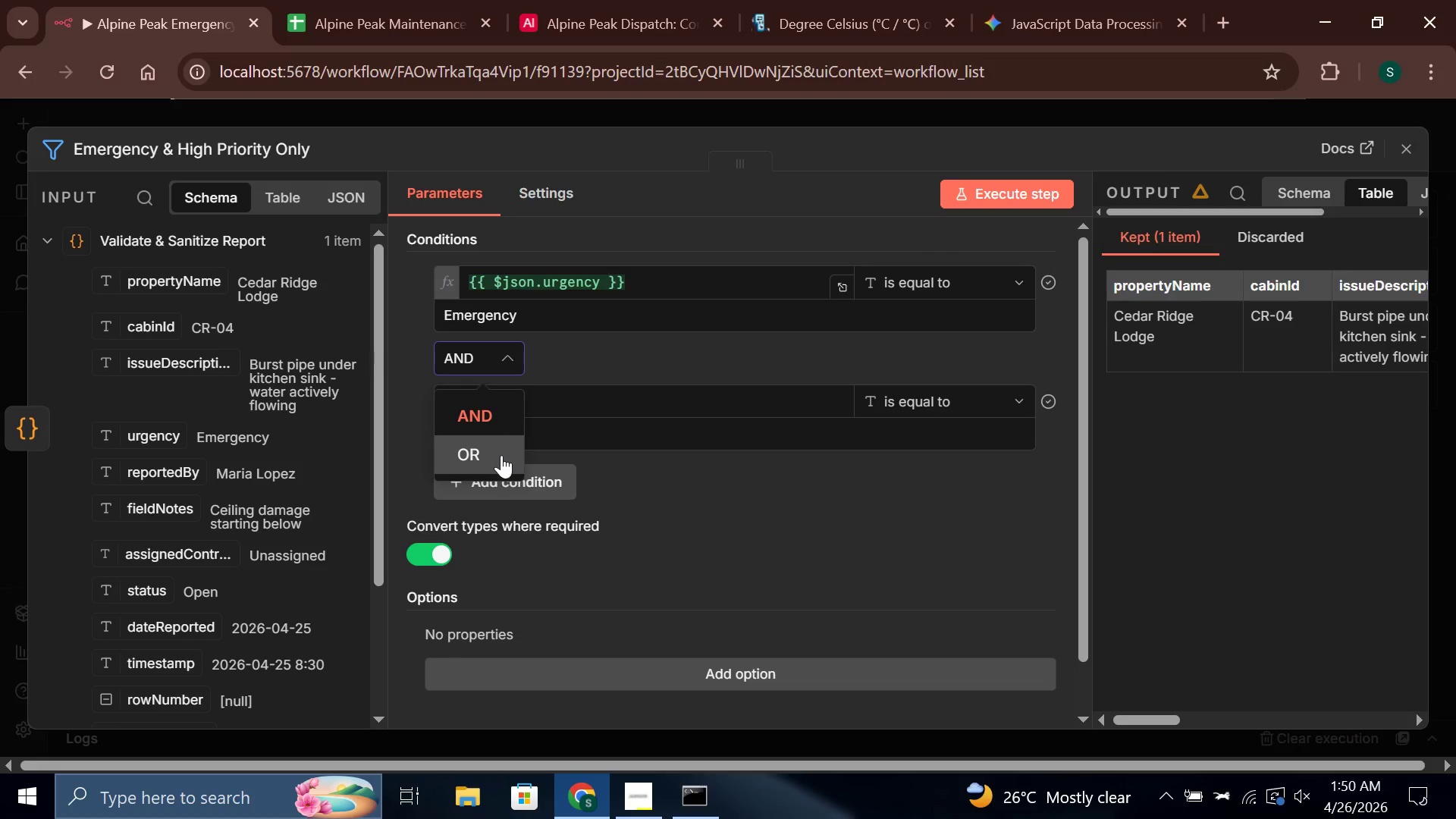 
left_click([501, 455])
 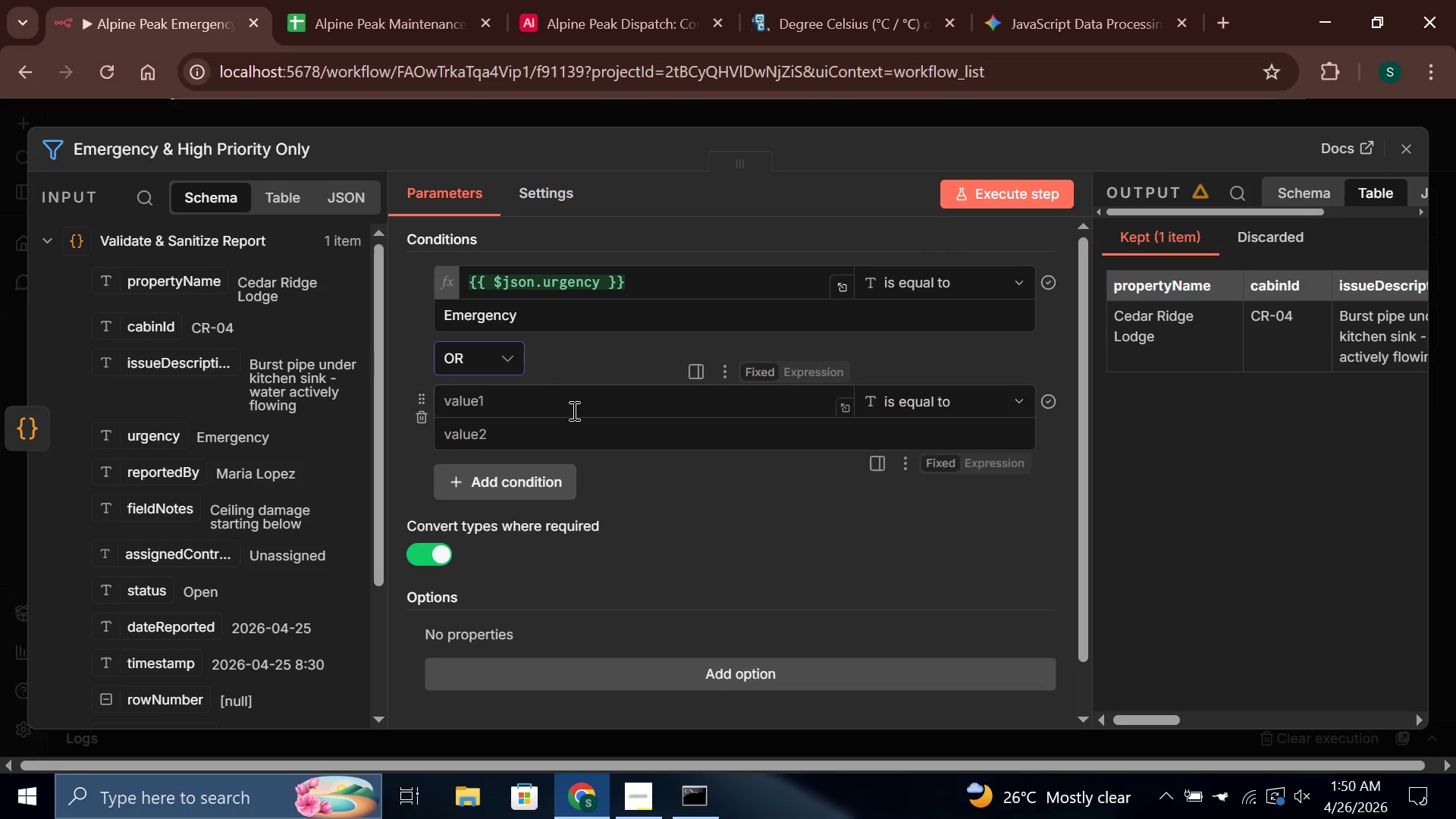 
left_click([573, 410])
 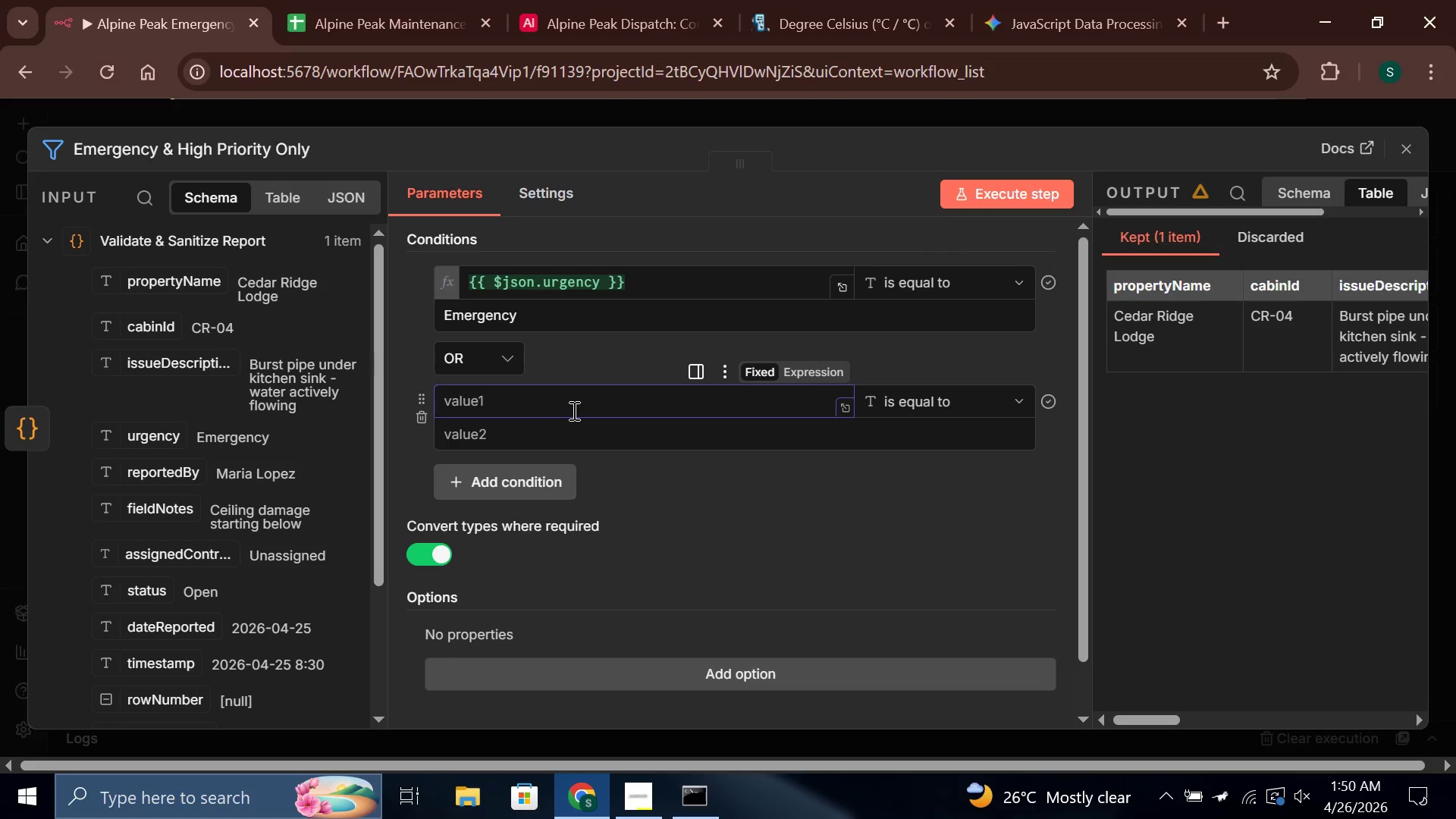 
type({{$json.ur)
 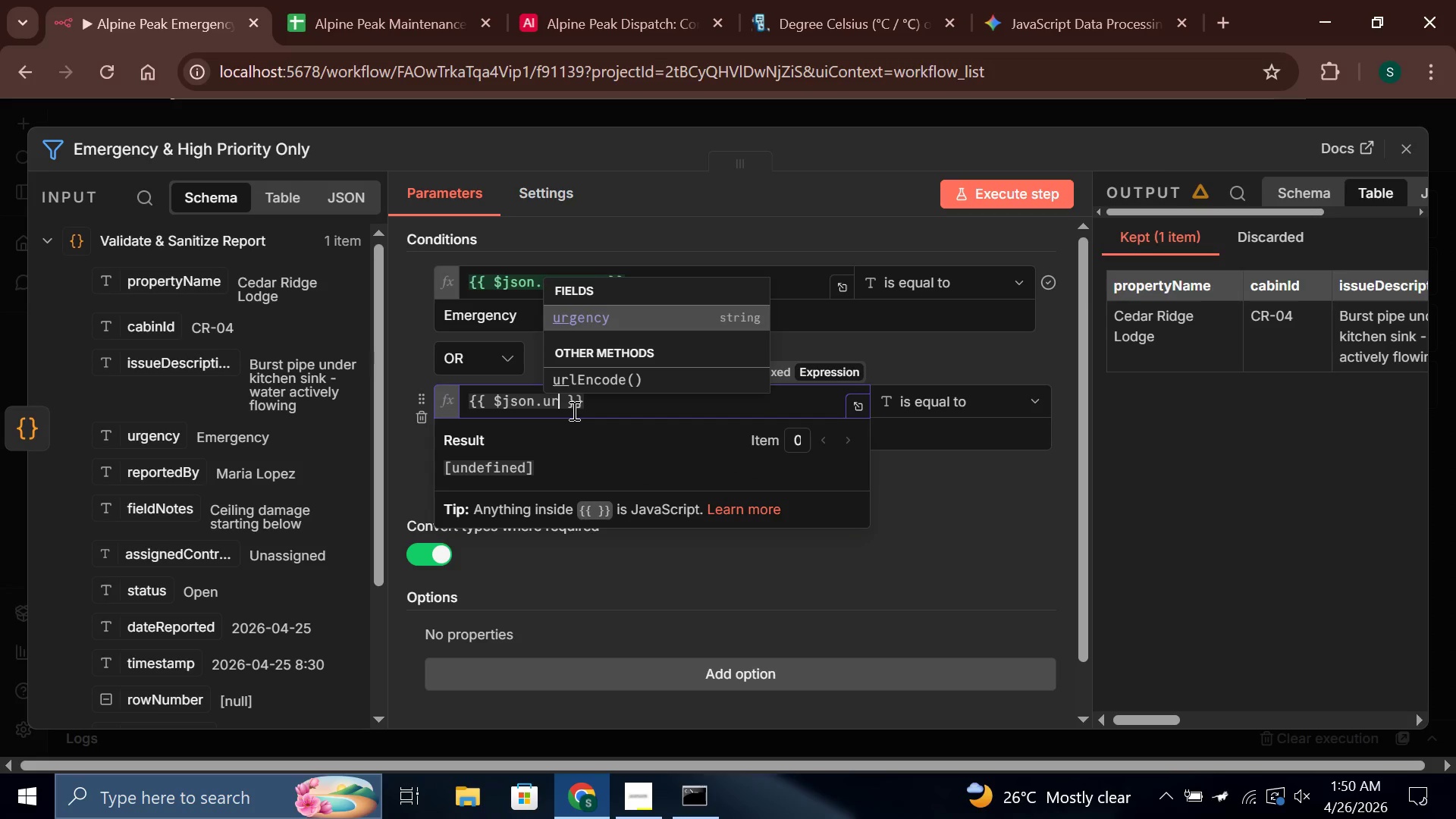 
key(Enter)
 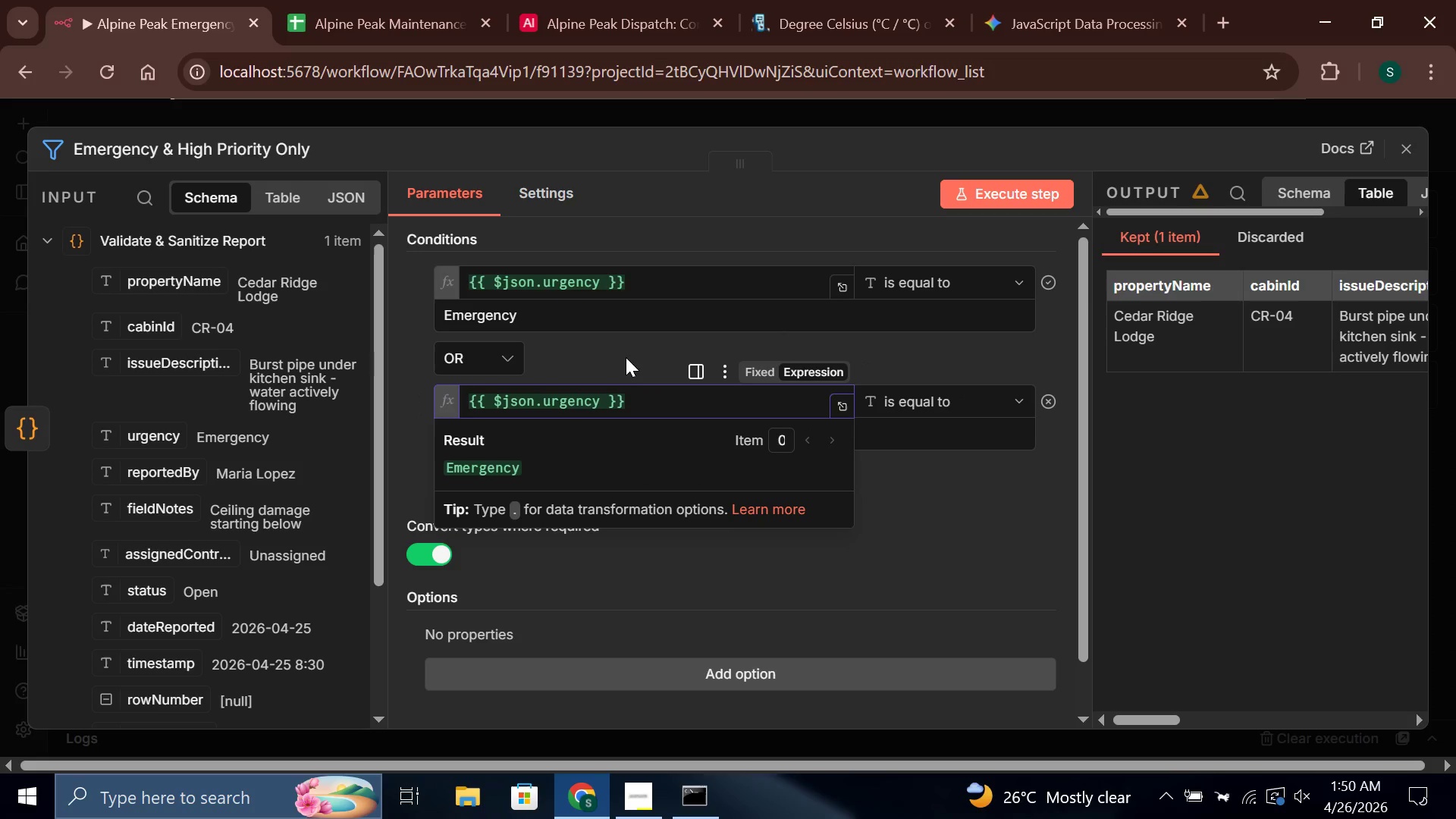 
left_click([626, 357])
 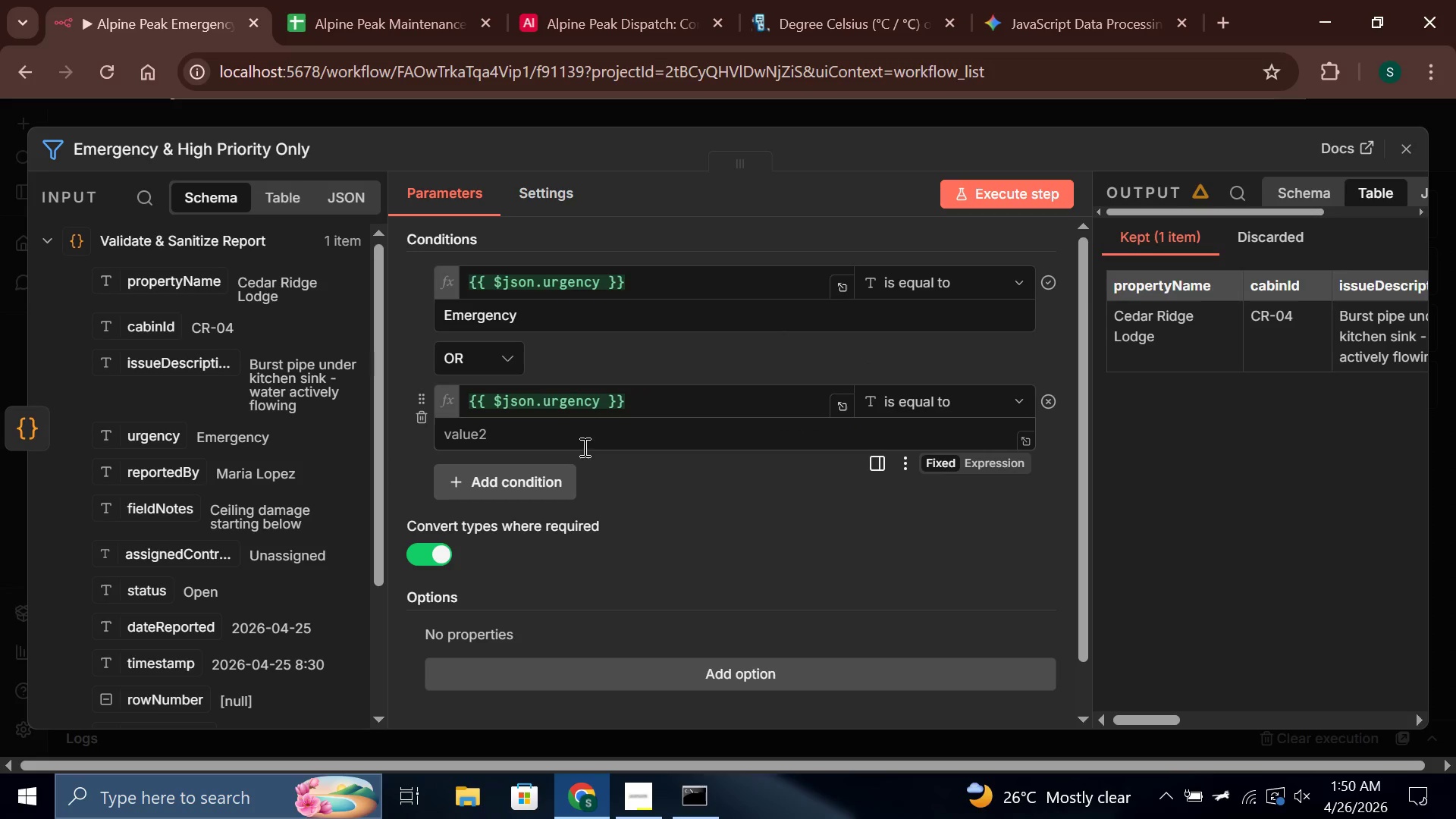 
left_click([583, 435])
 